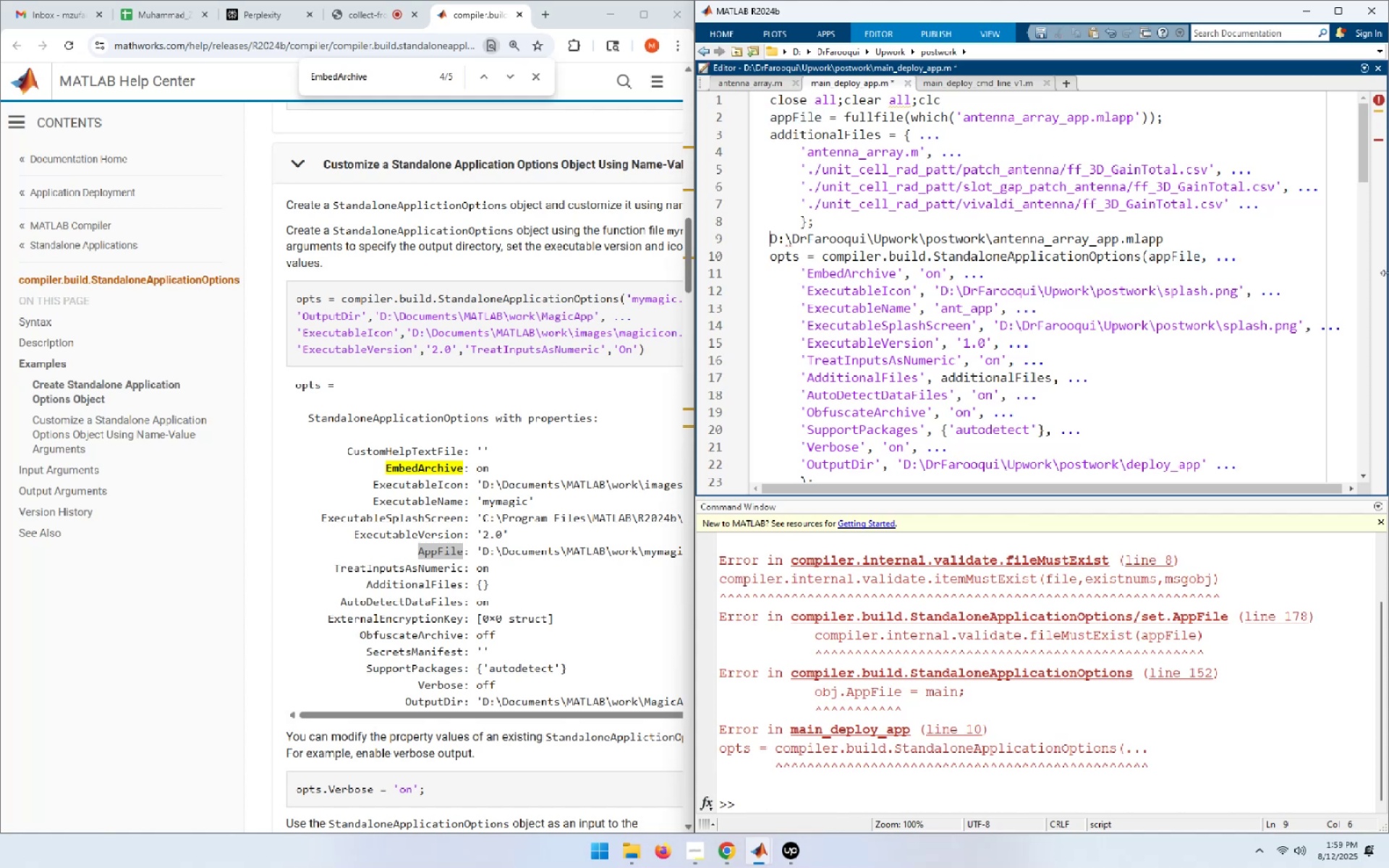 
key(Control+ControlLeft)
 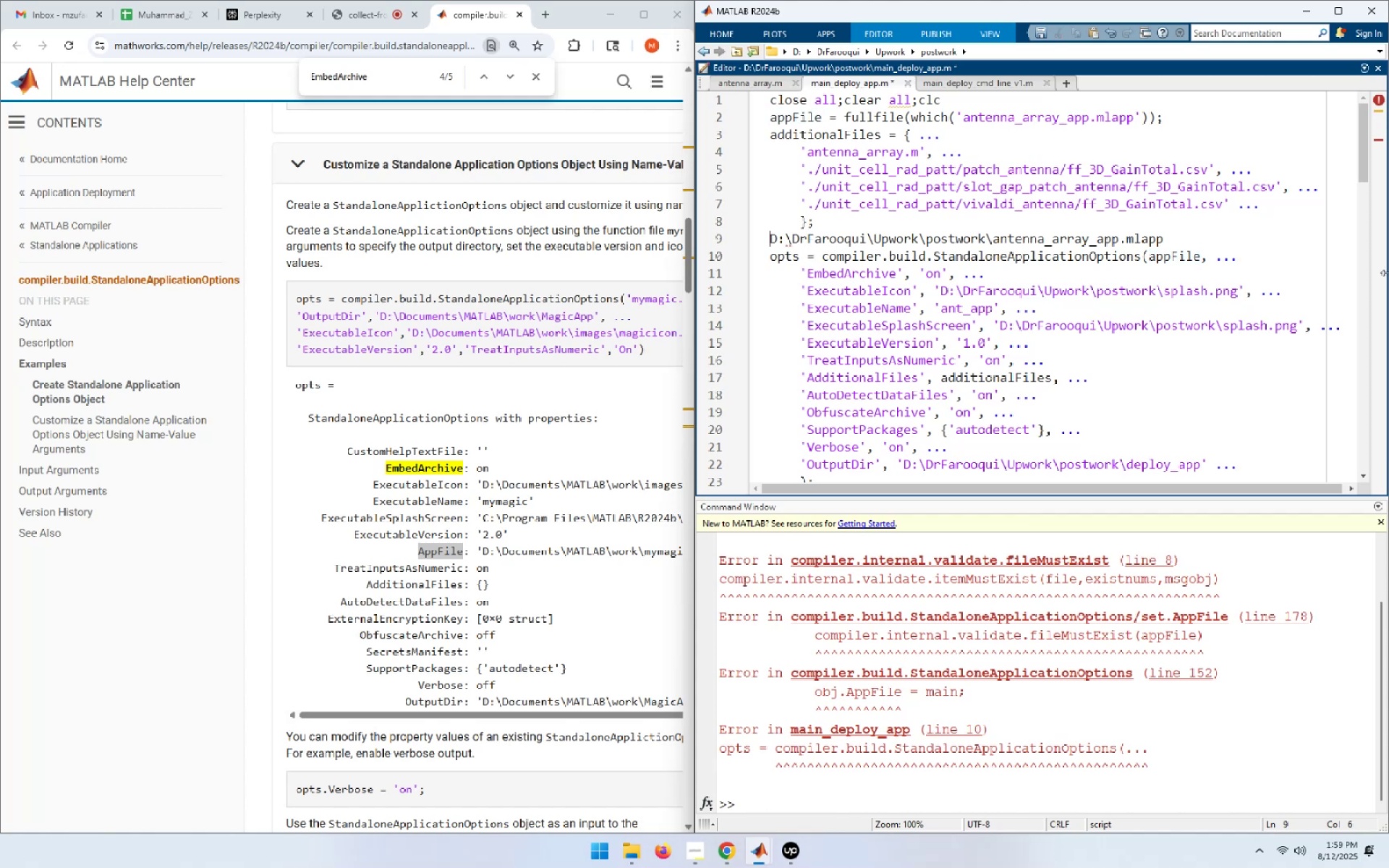 
key(Control+V)
 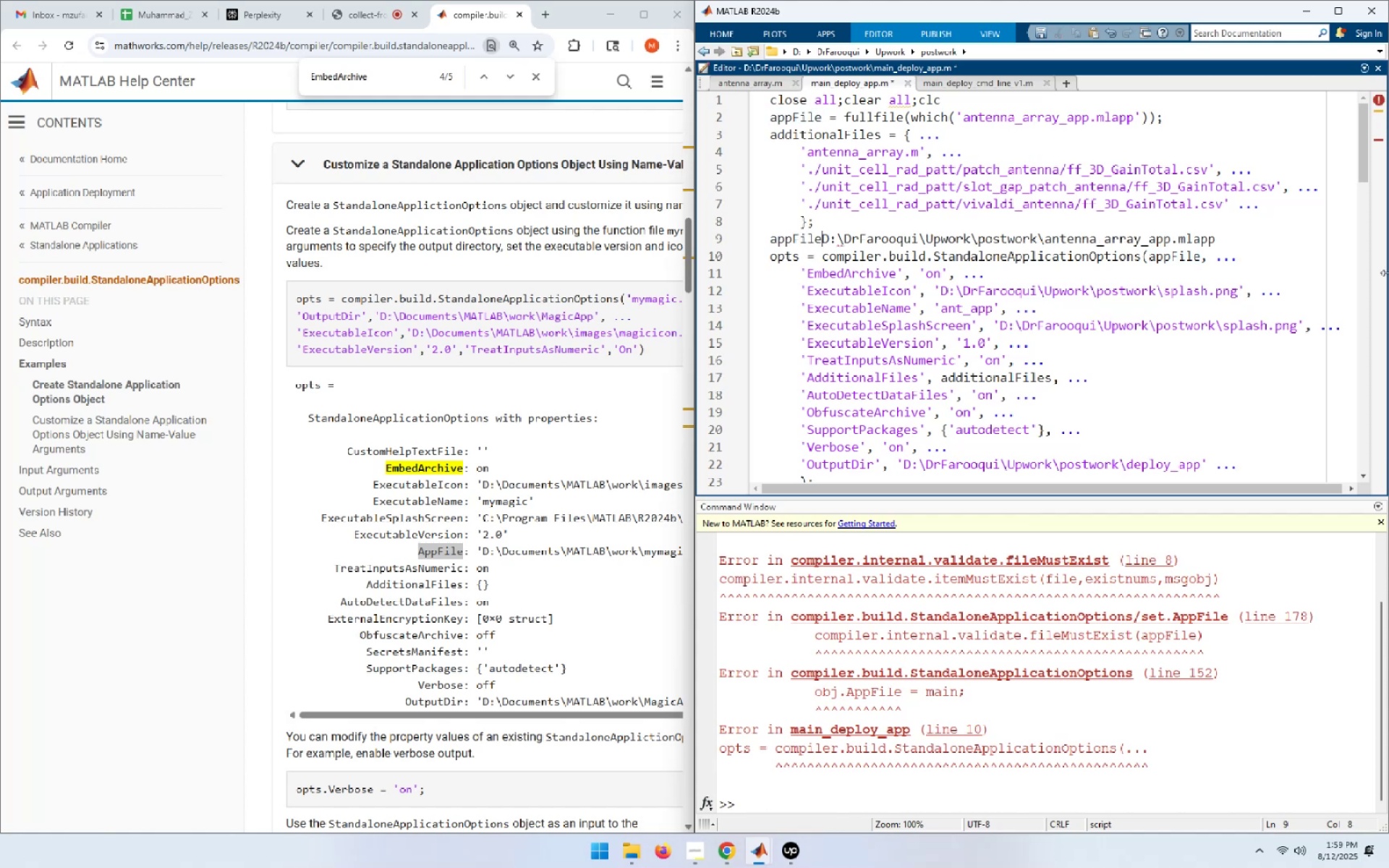 
key(Space)
 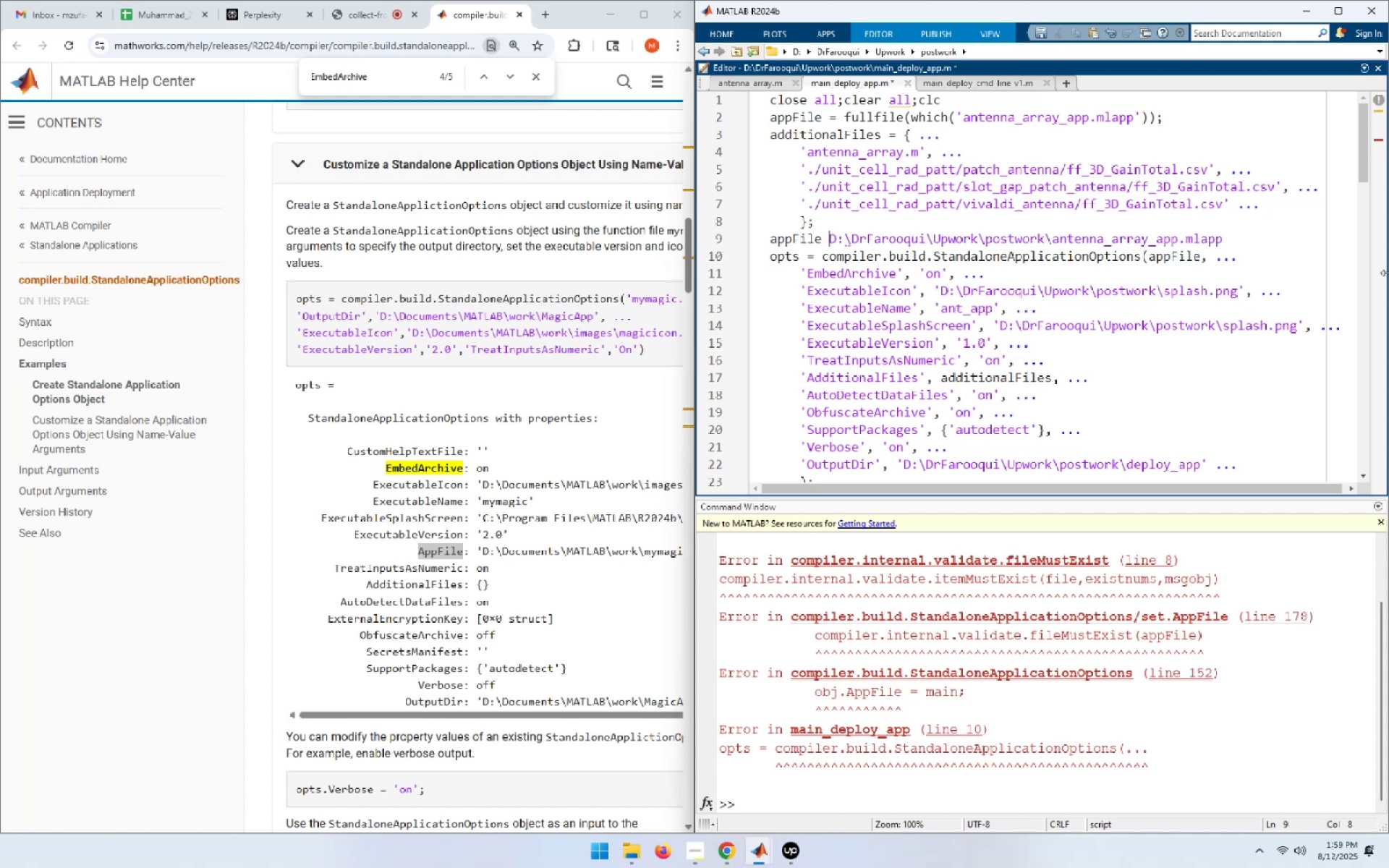 
key(Equal)
 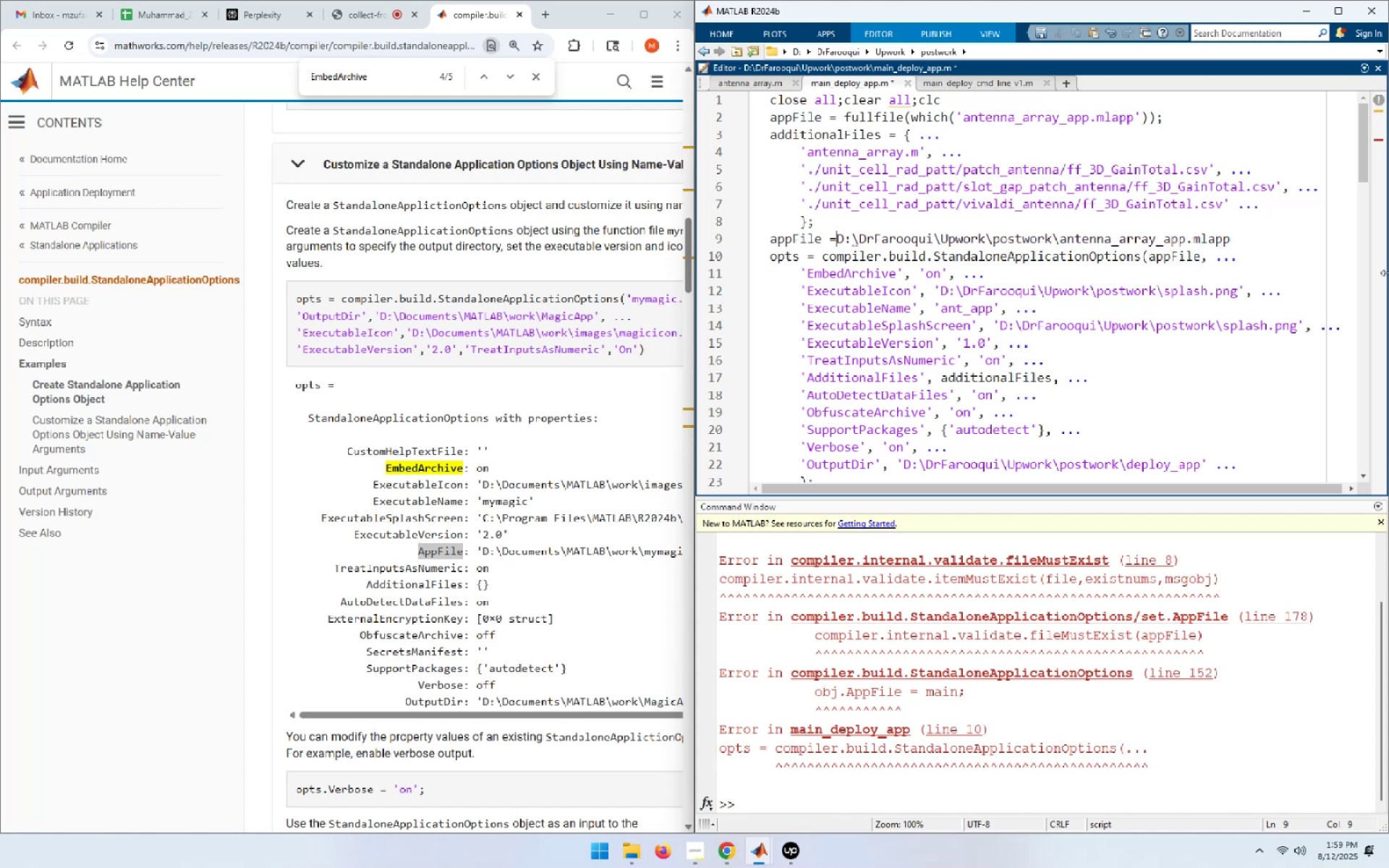 
key(Space)
 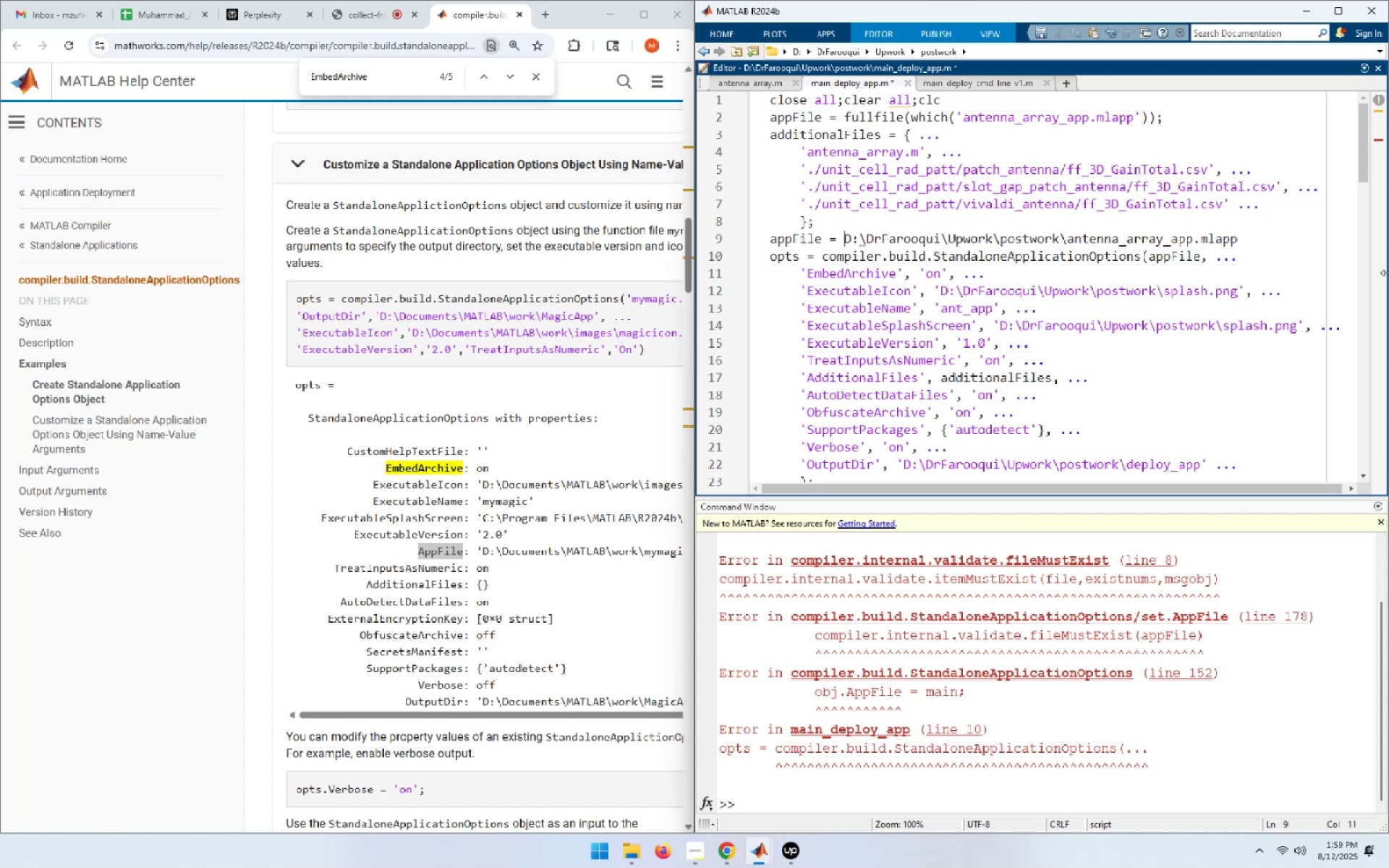 
key(Quote)
 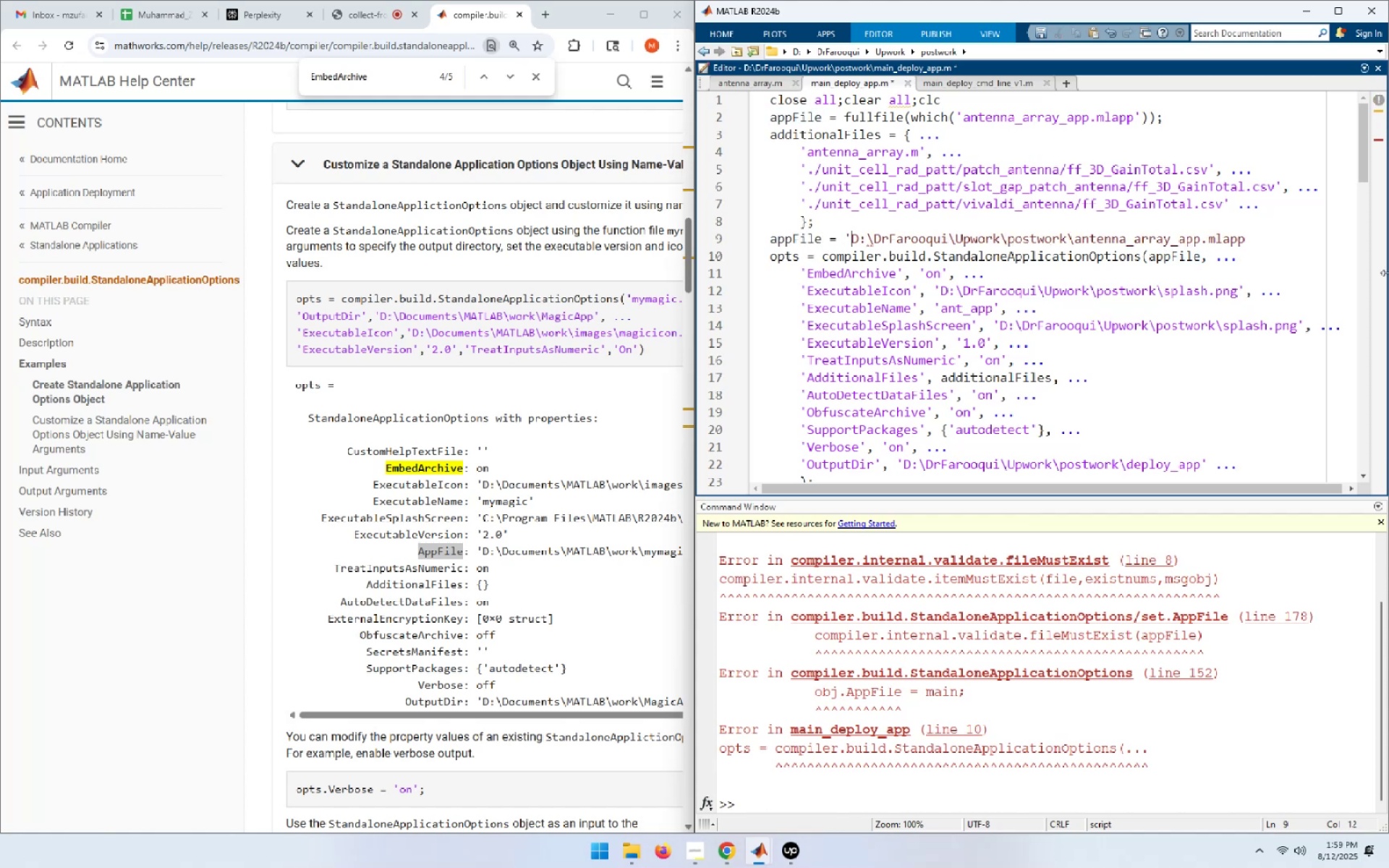 
key(End)
 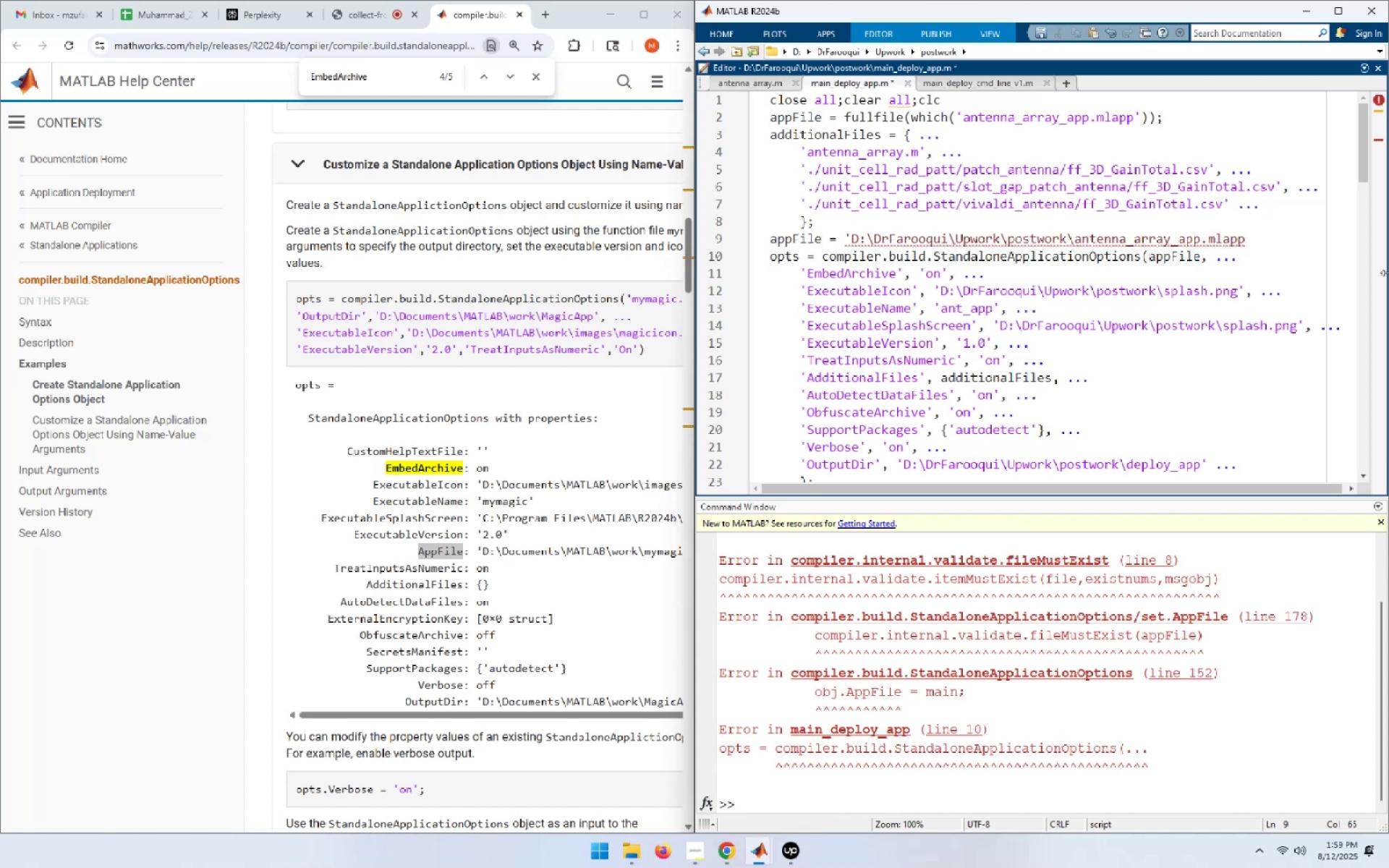 
key(Quote)
 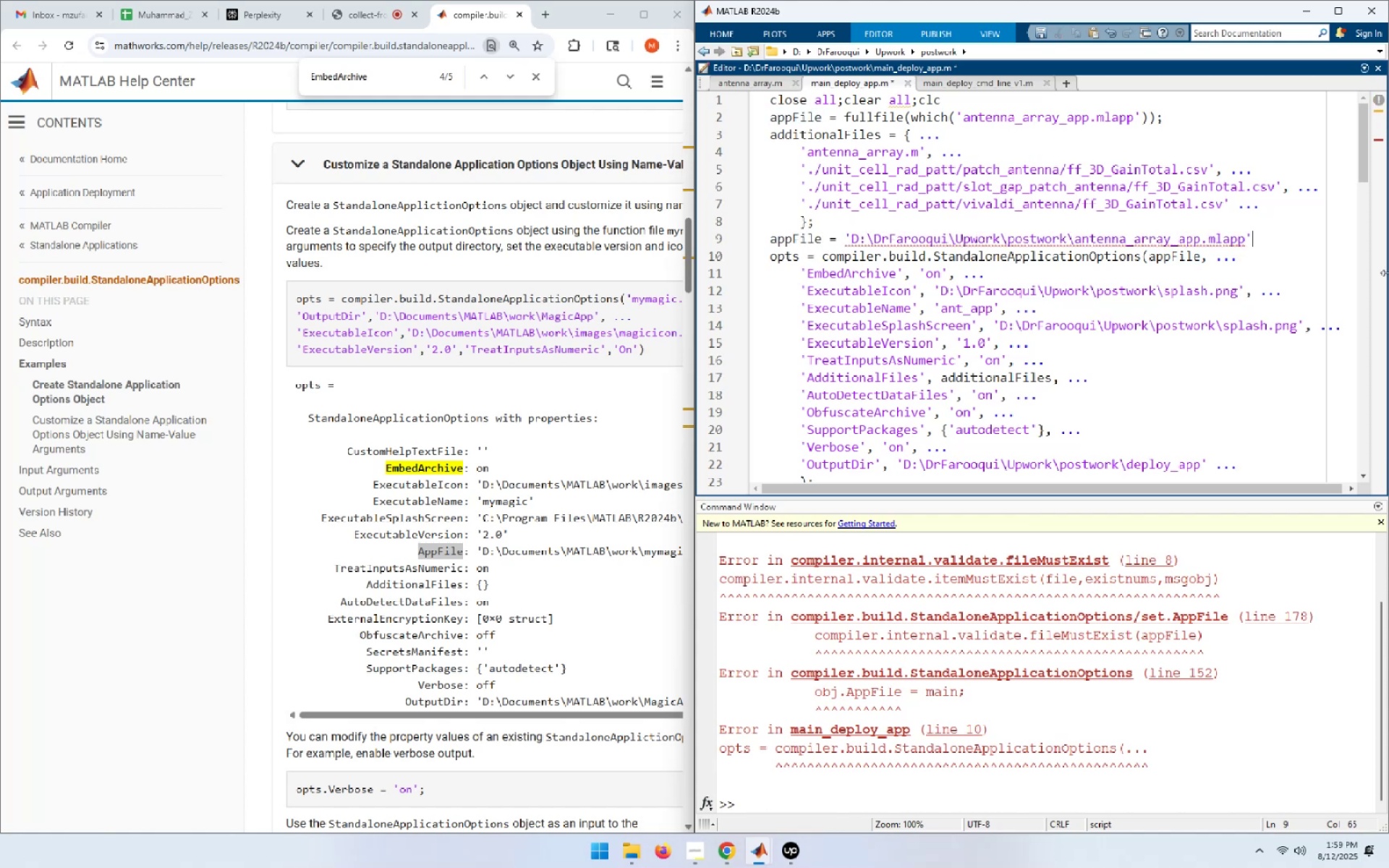 
key(Semicolon)
 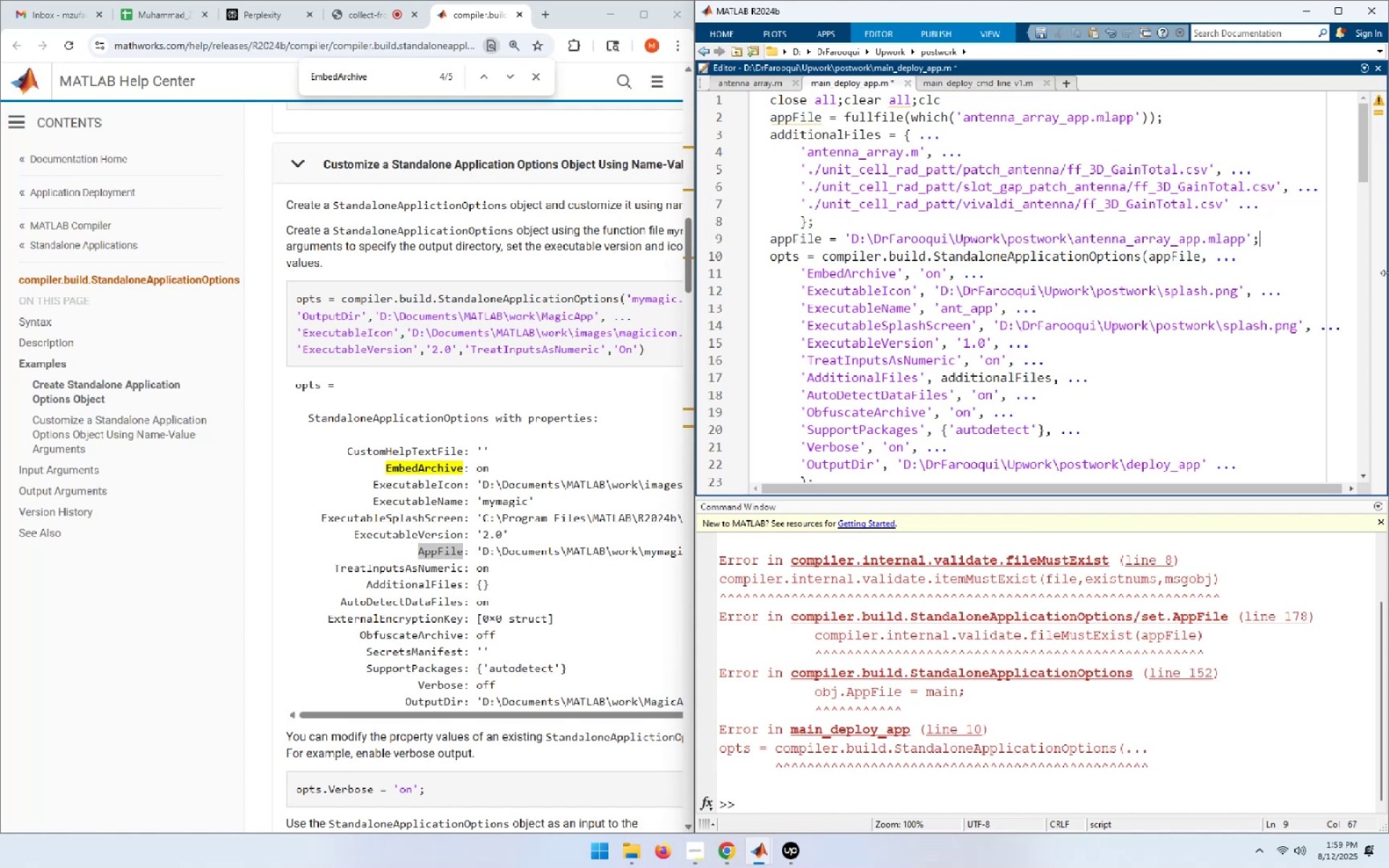 
key(ArrowUp)
 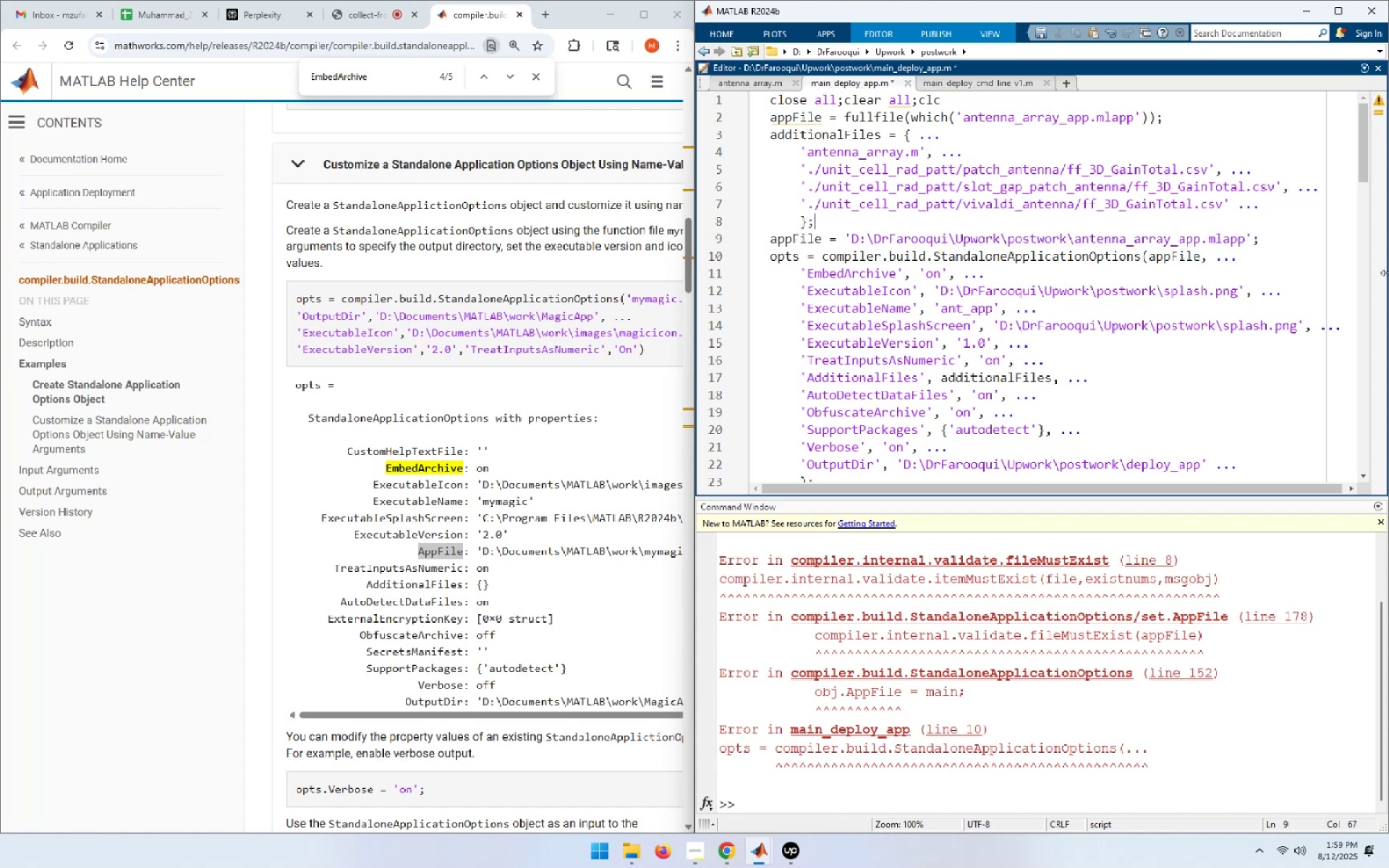 
key(ArrowUp)
 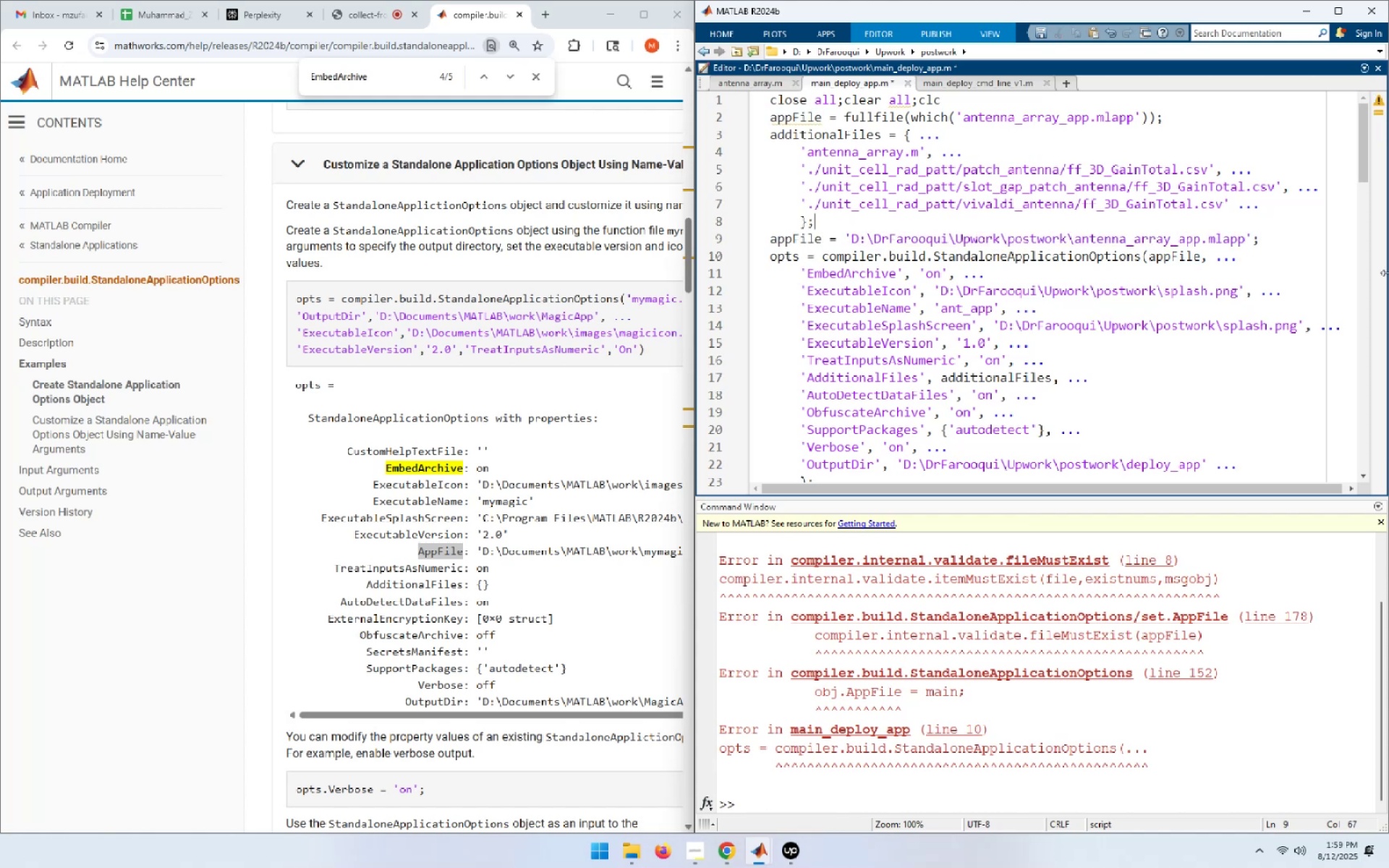 
key(ArrowUp)
 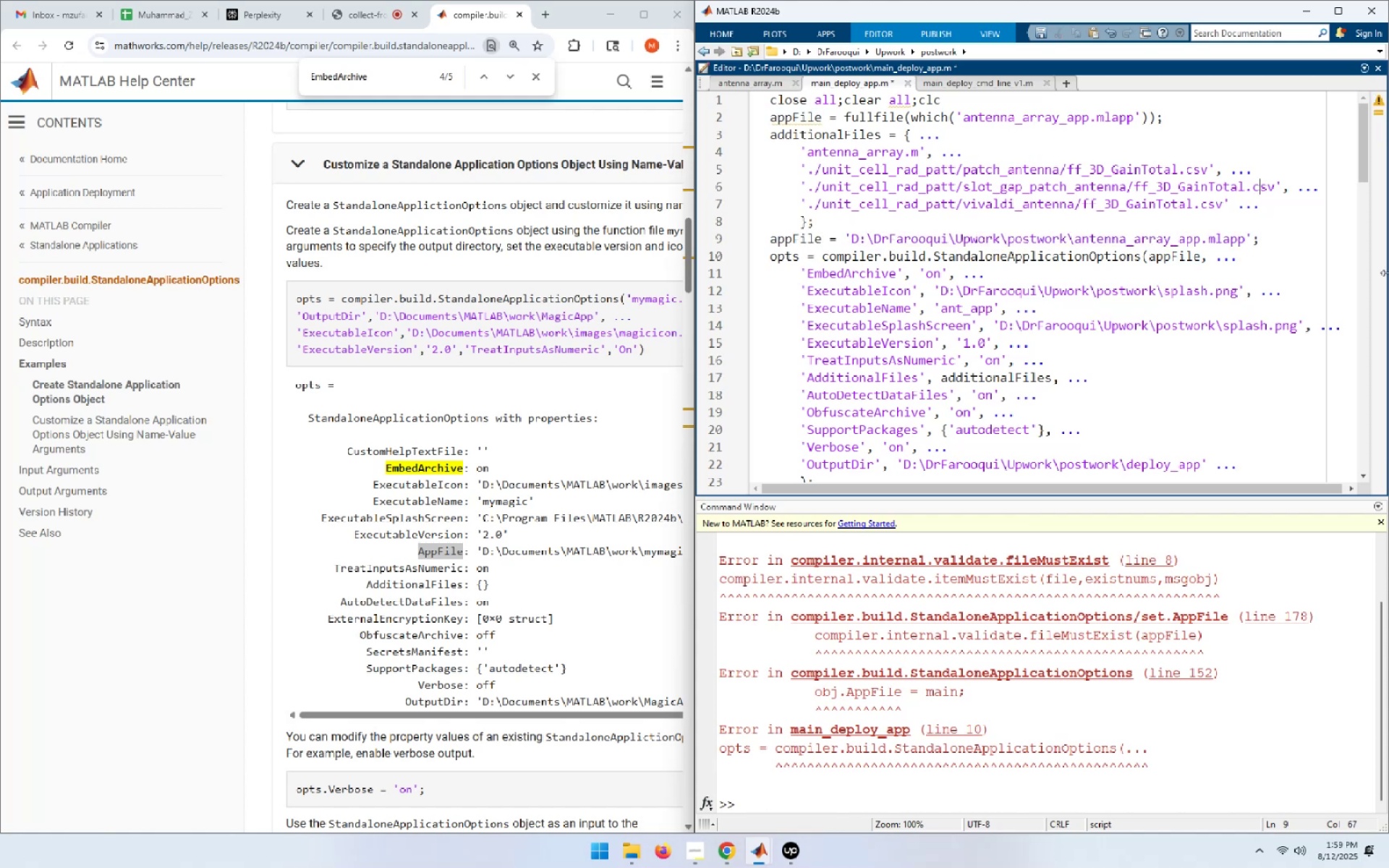 
key(ArrowUp)
 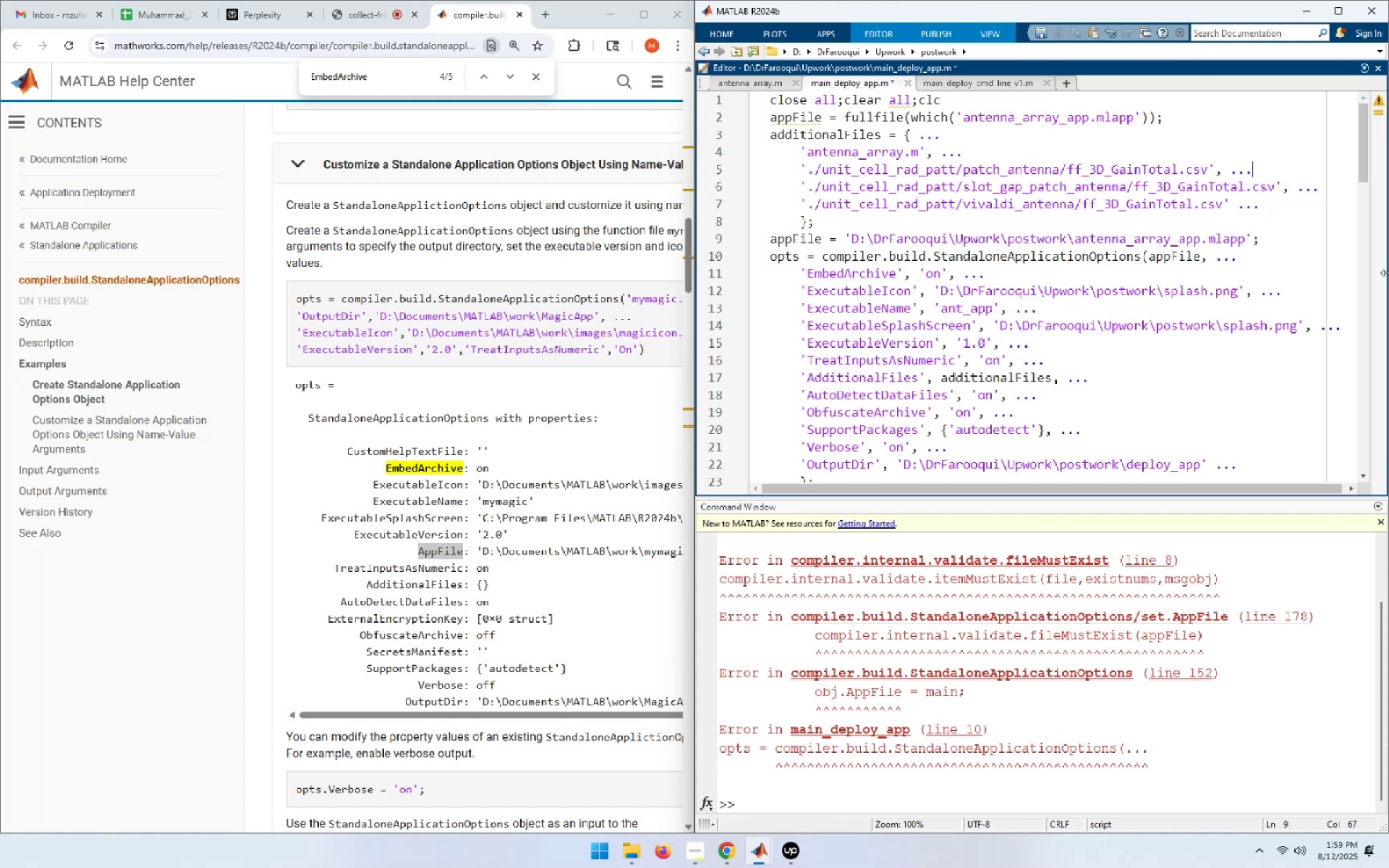 
key(ArrowUp)
 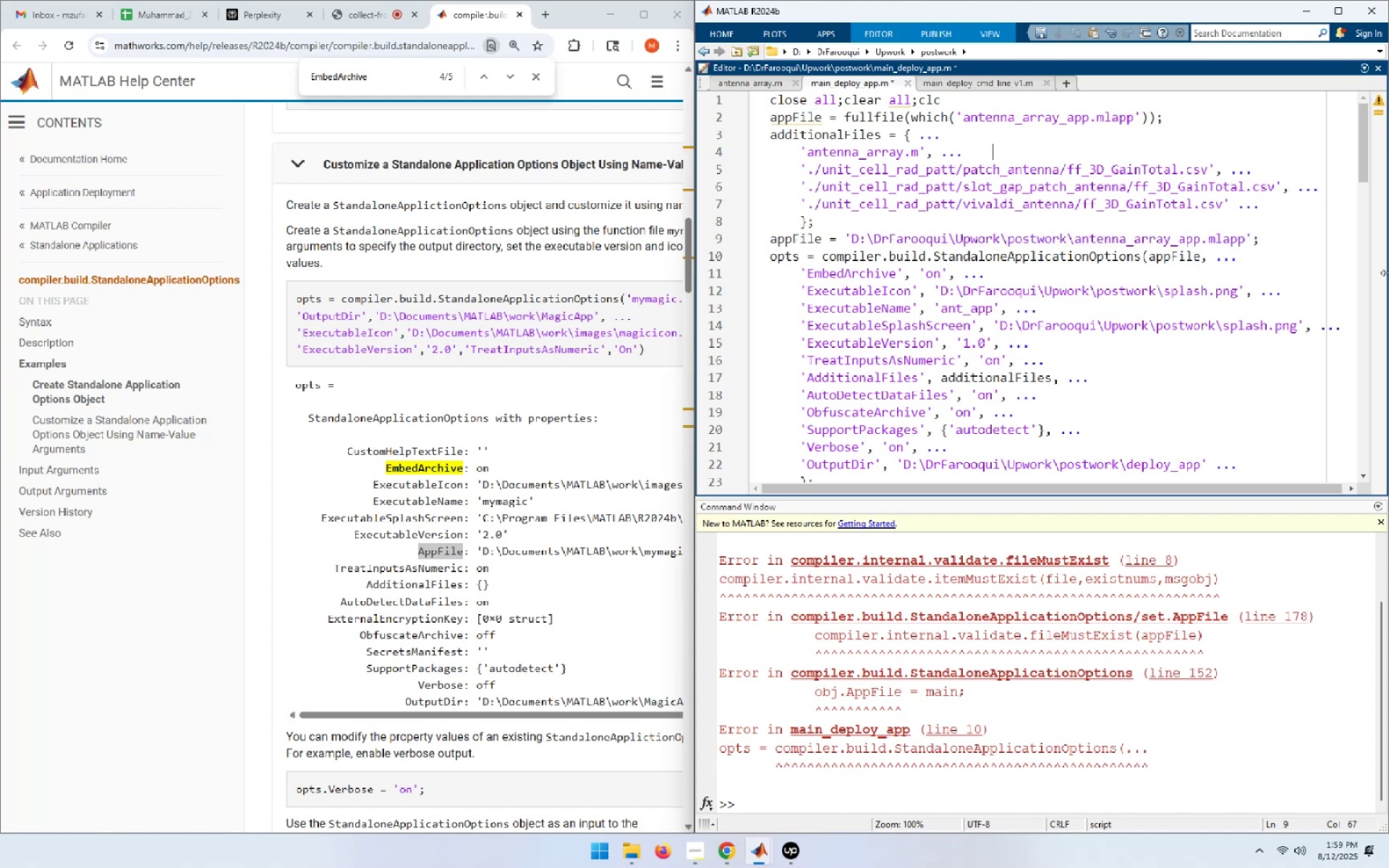 
key(ArrowUp)
 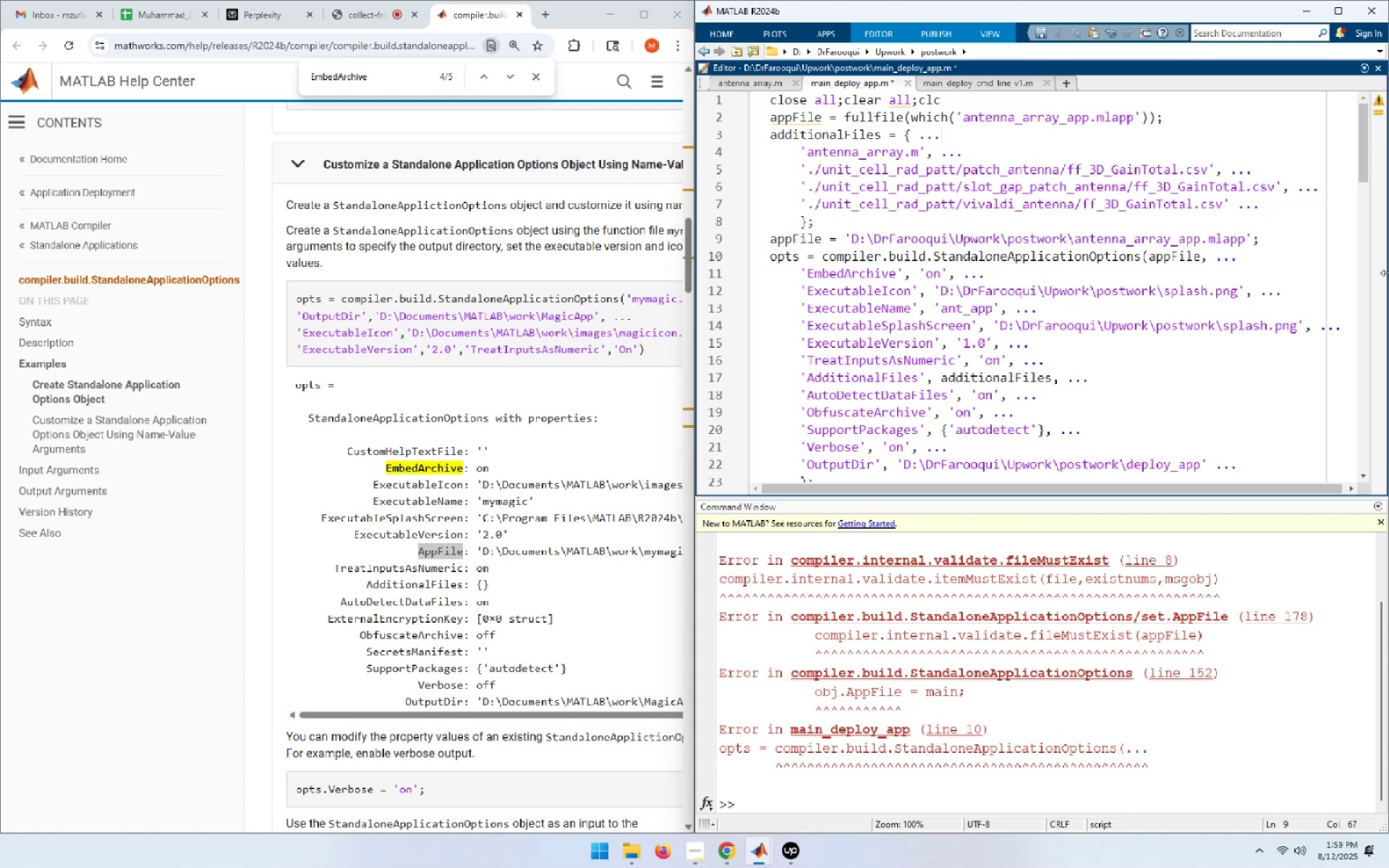 
key(ArrowUp)
 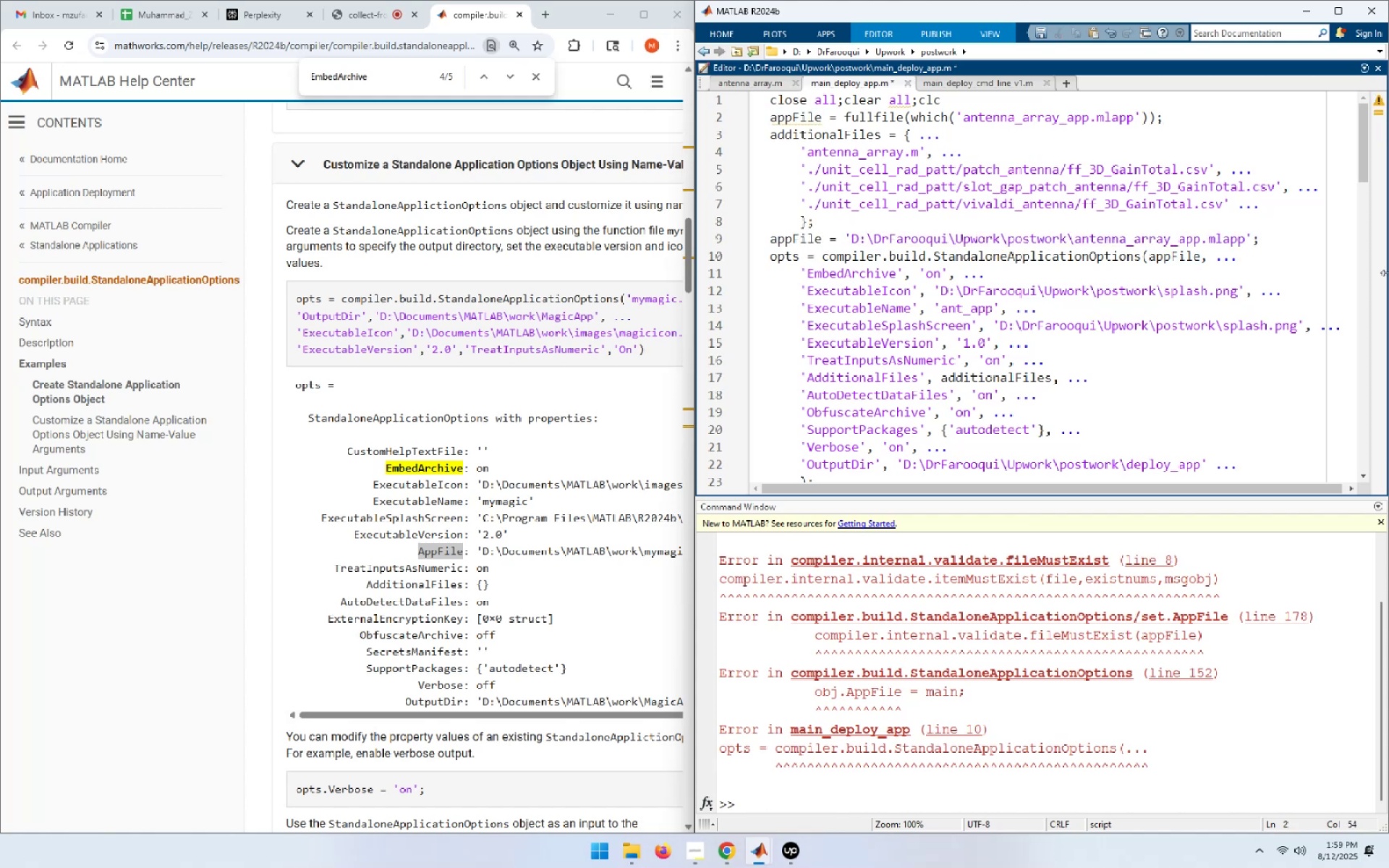 
key(Control+R)
 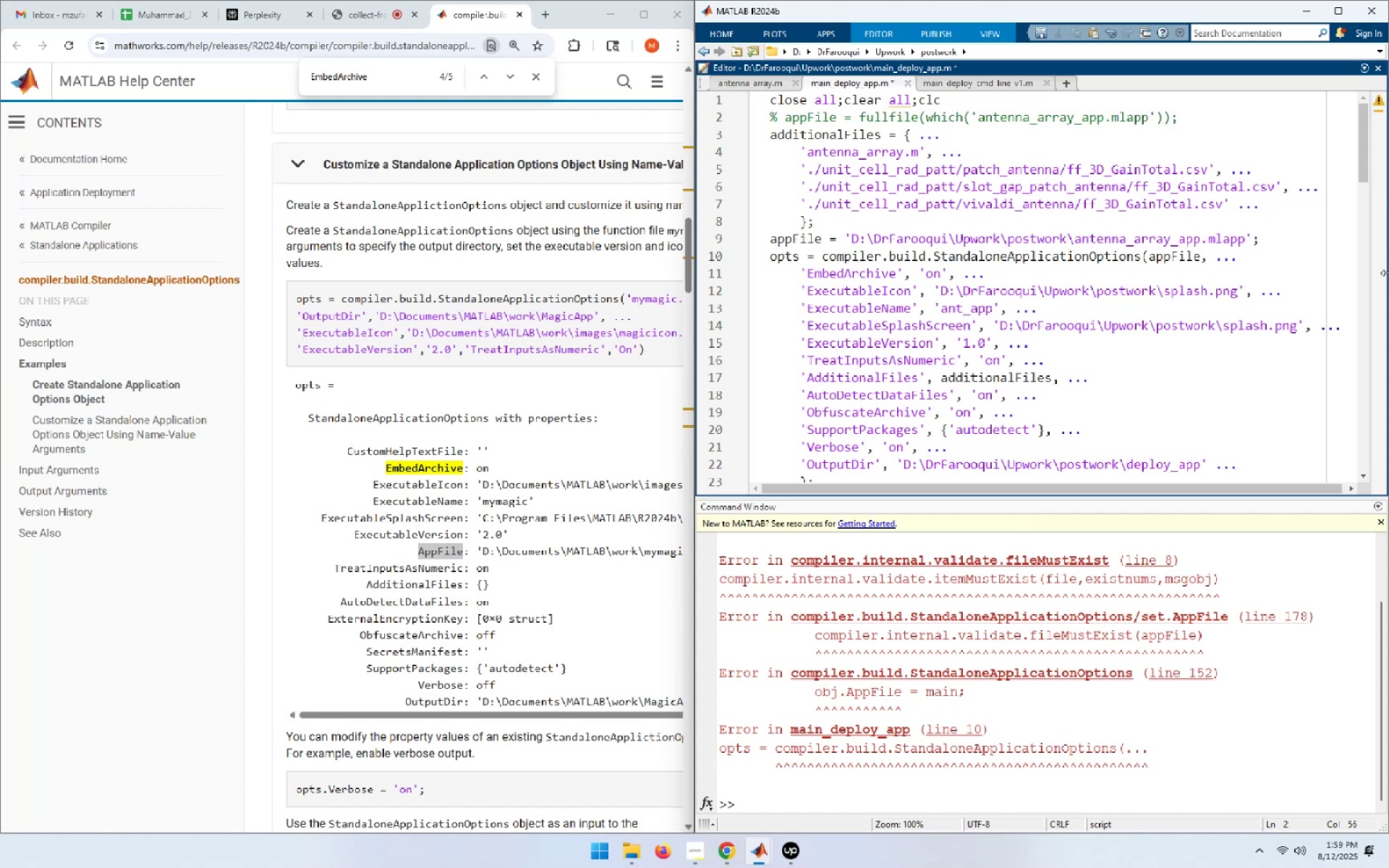 
hold_key(key=ArrowDown, duration=0.78)
 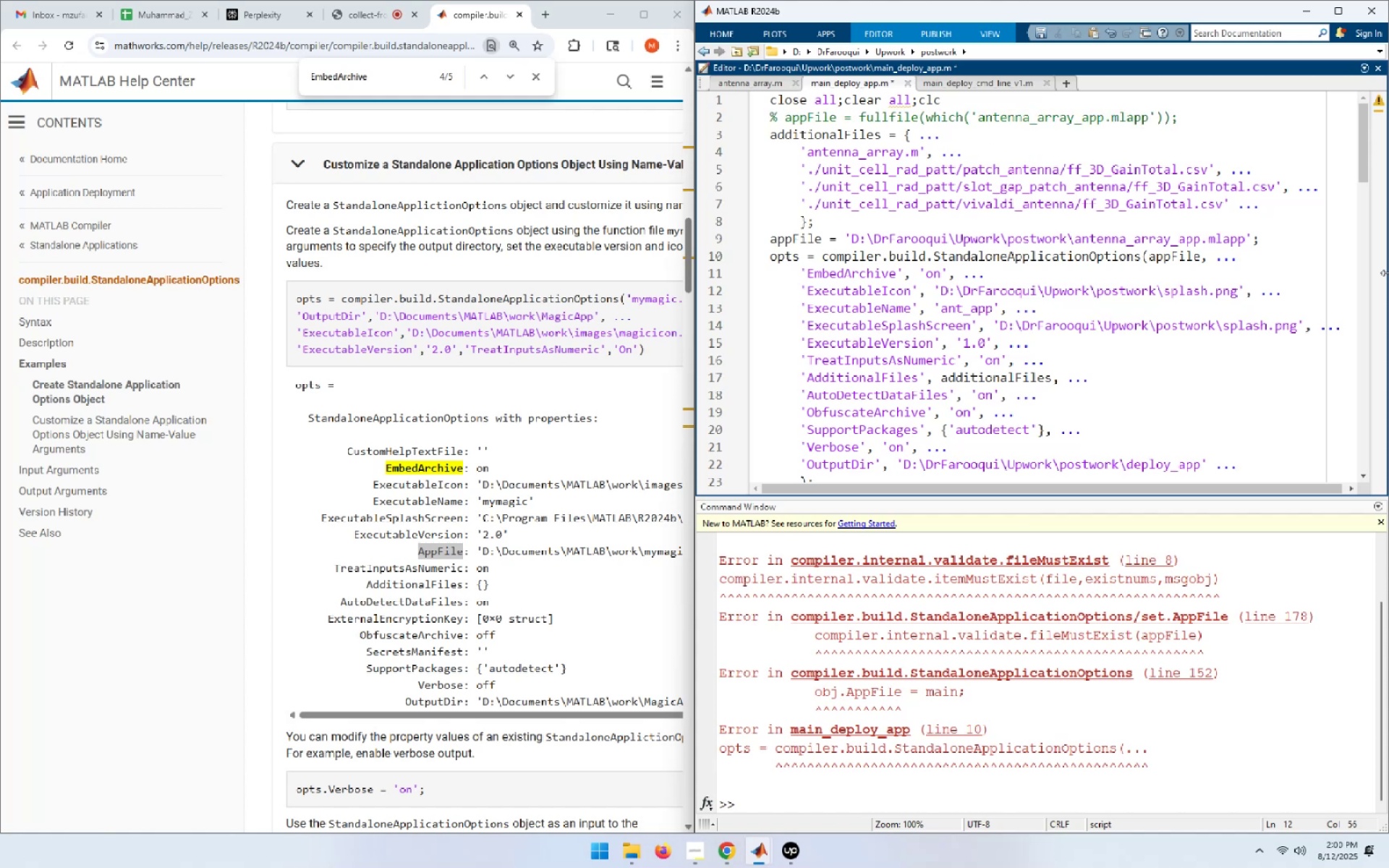 
key(Control+A)
 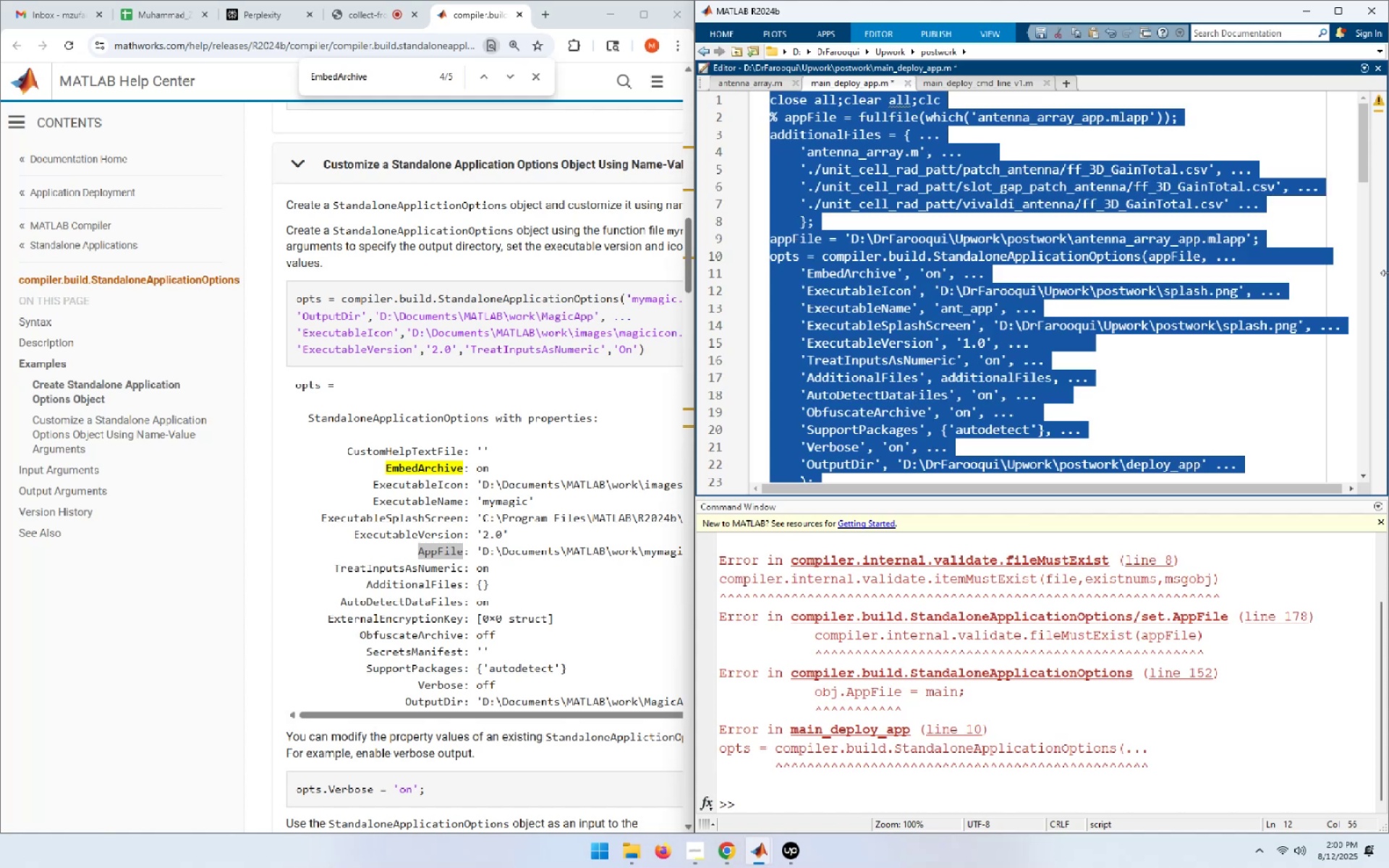 
key(Control+I)
 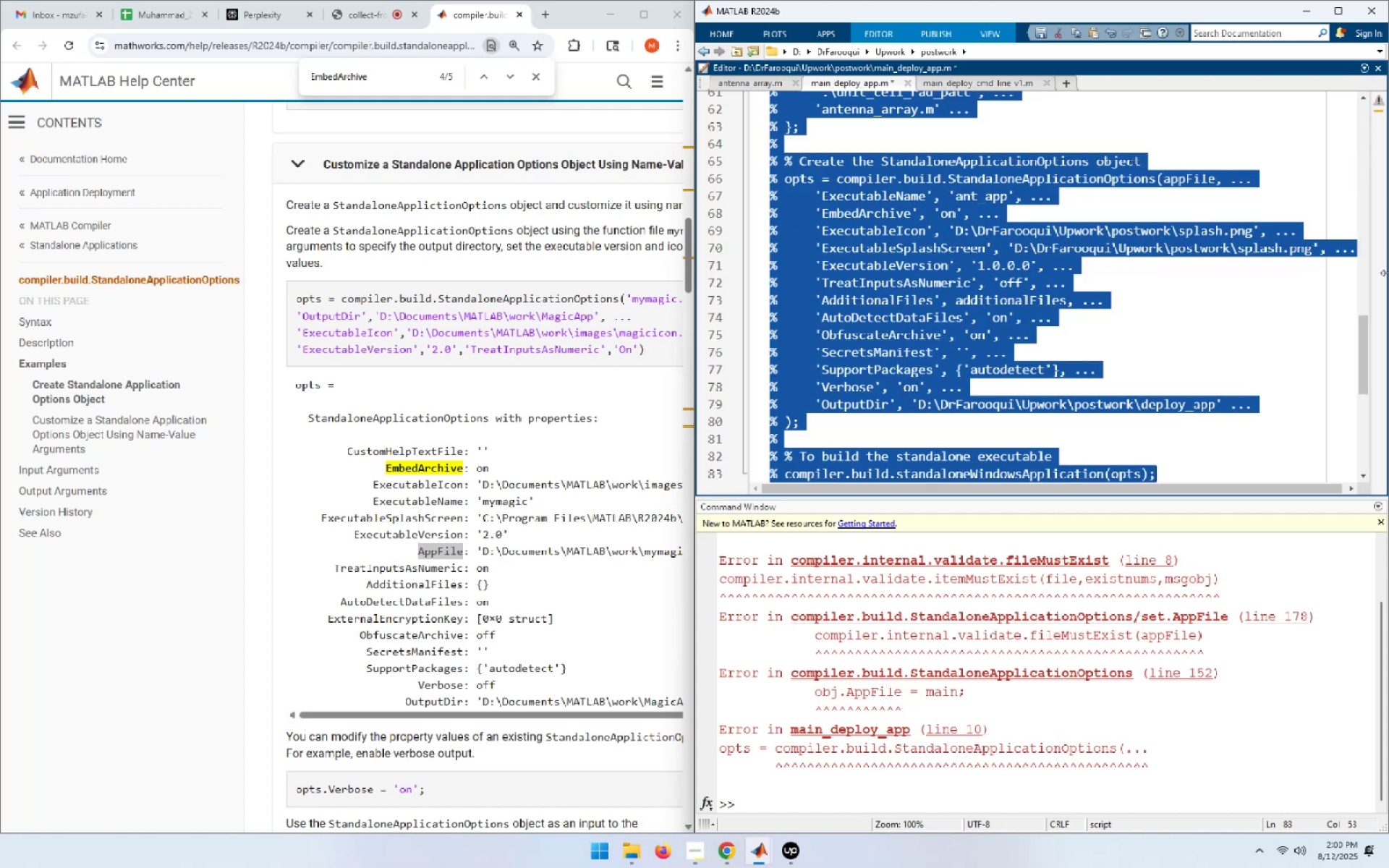 
key(Control+S)
 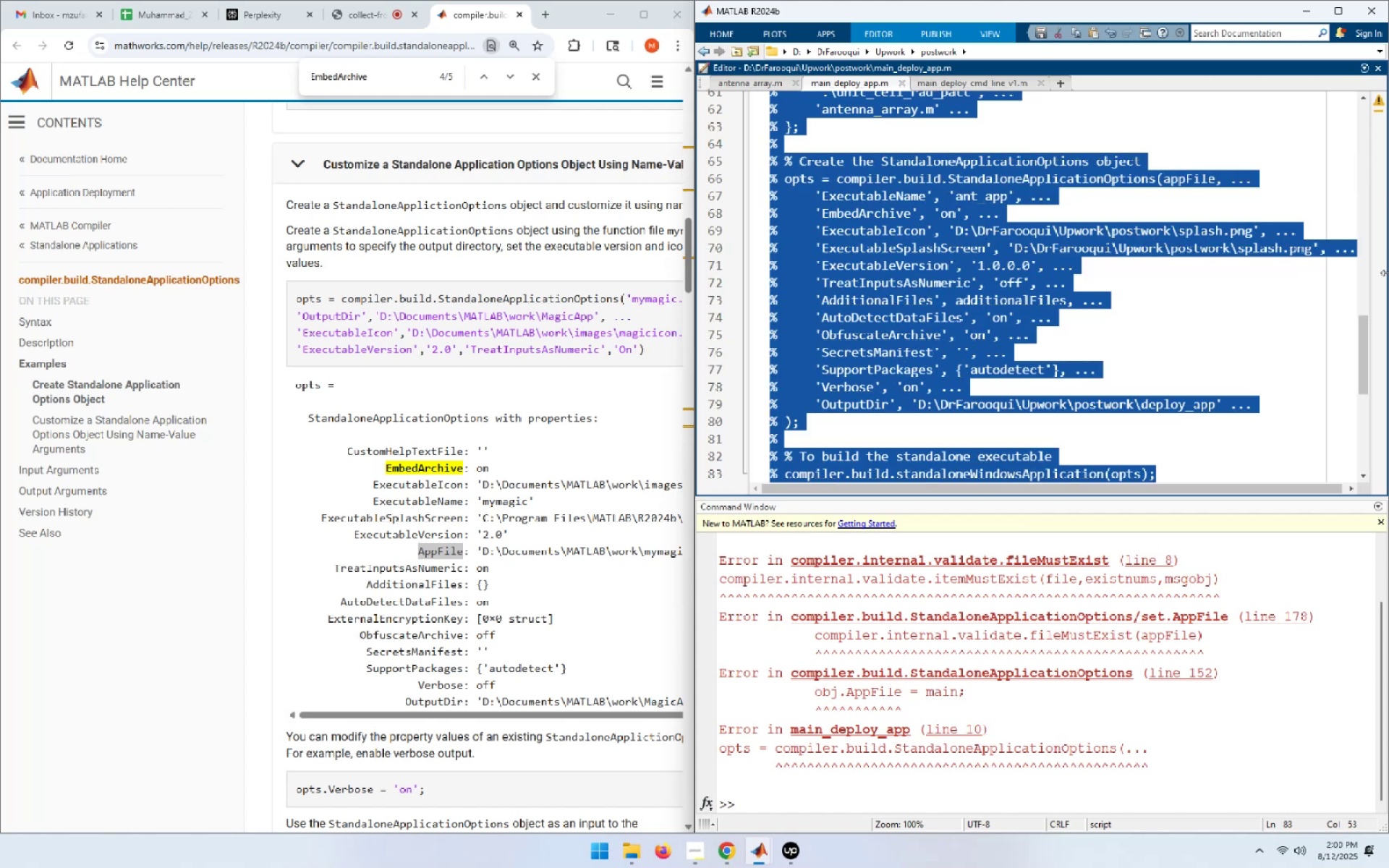 
key(Control+Home)
 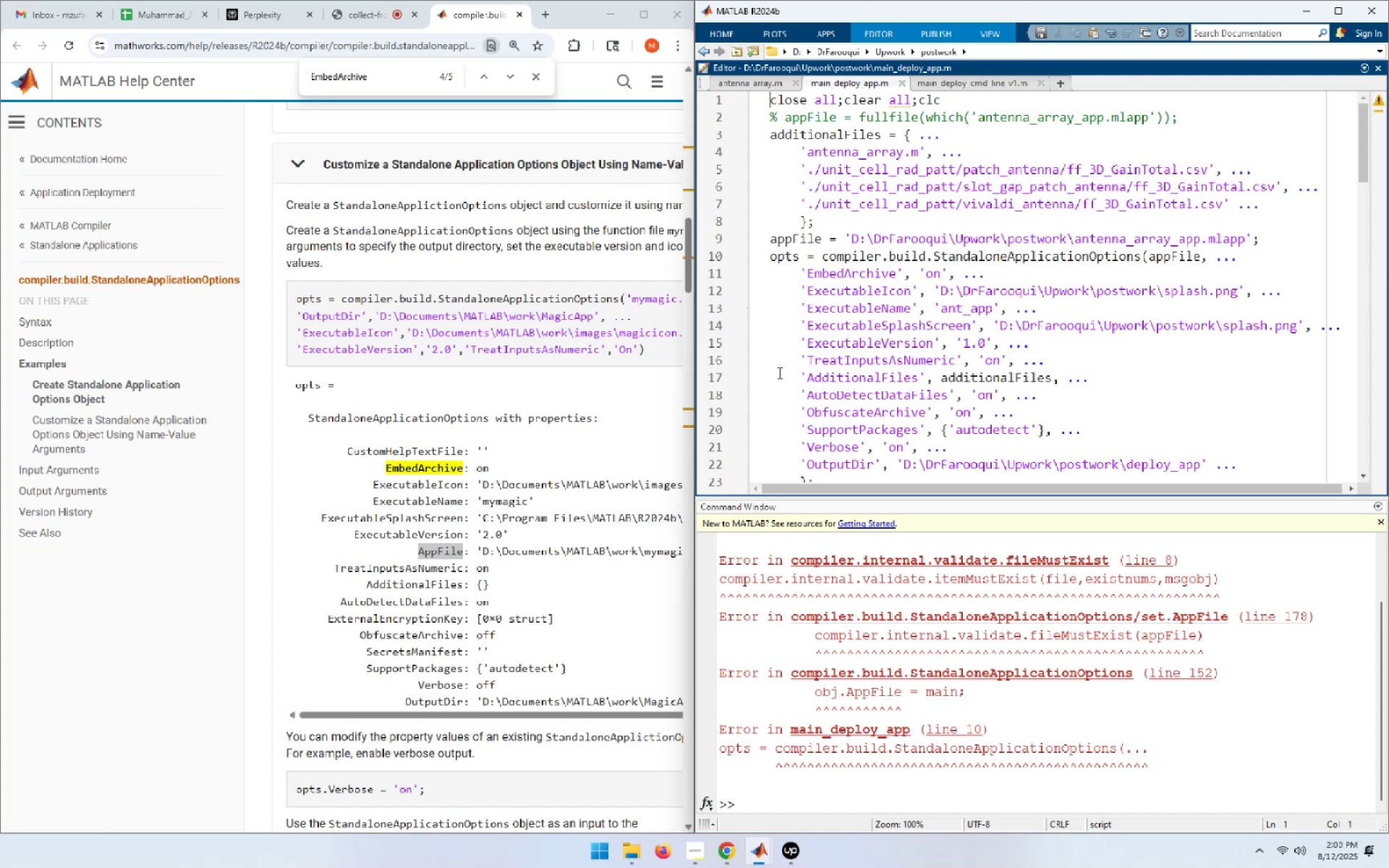 
scroll: coordinate [455, 596], scroll_direction: down, amount: 2.0
 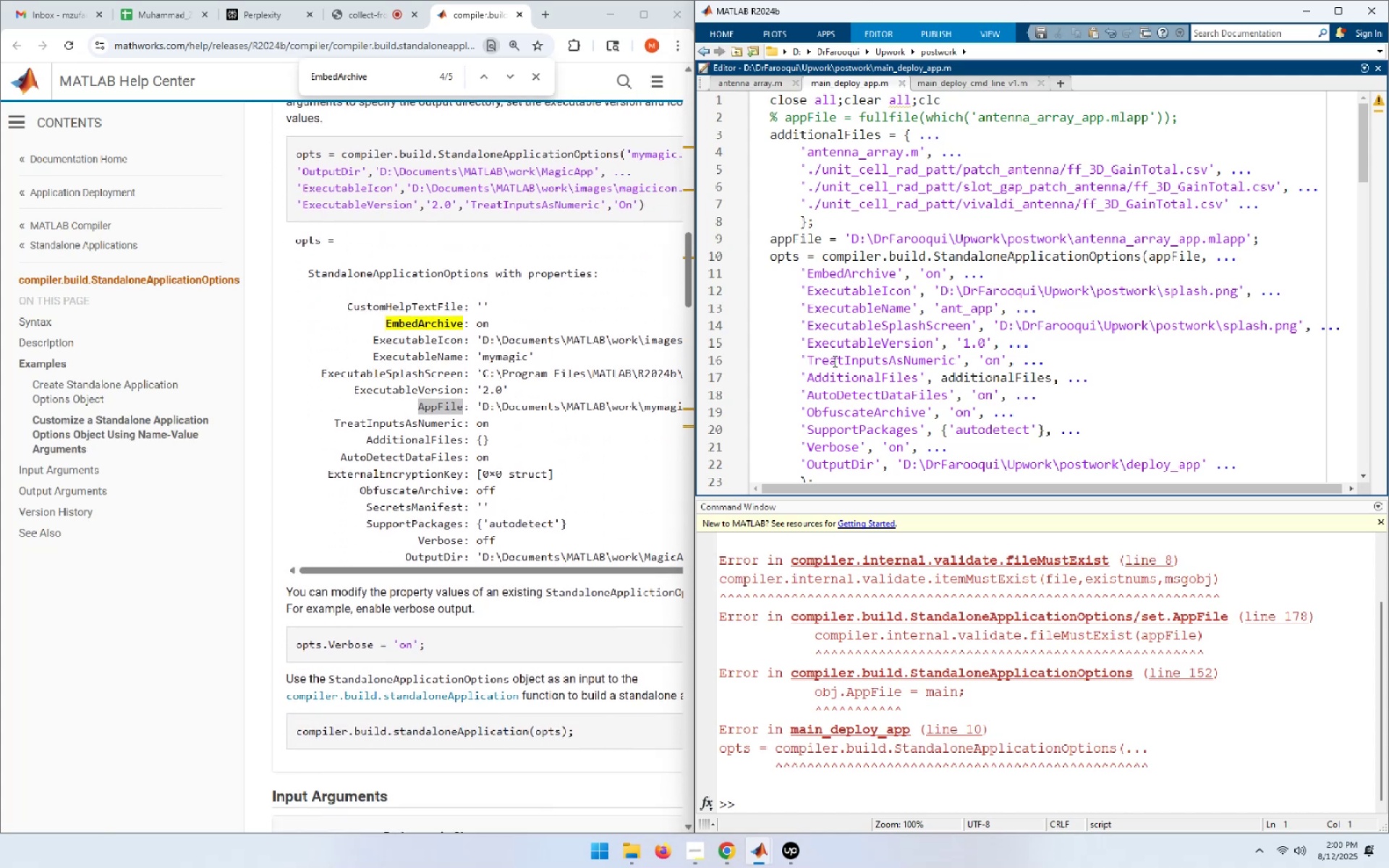 
wait(8.48)
 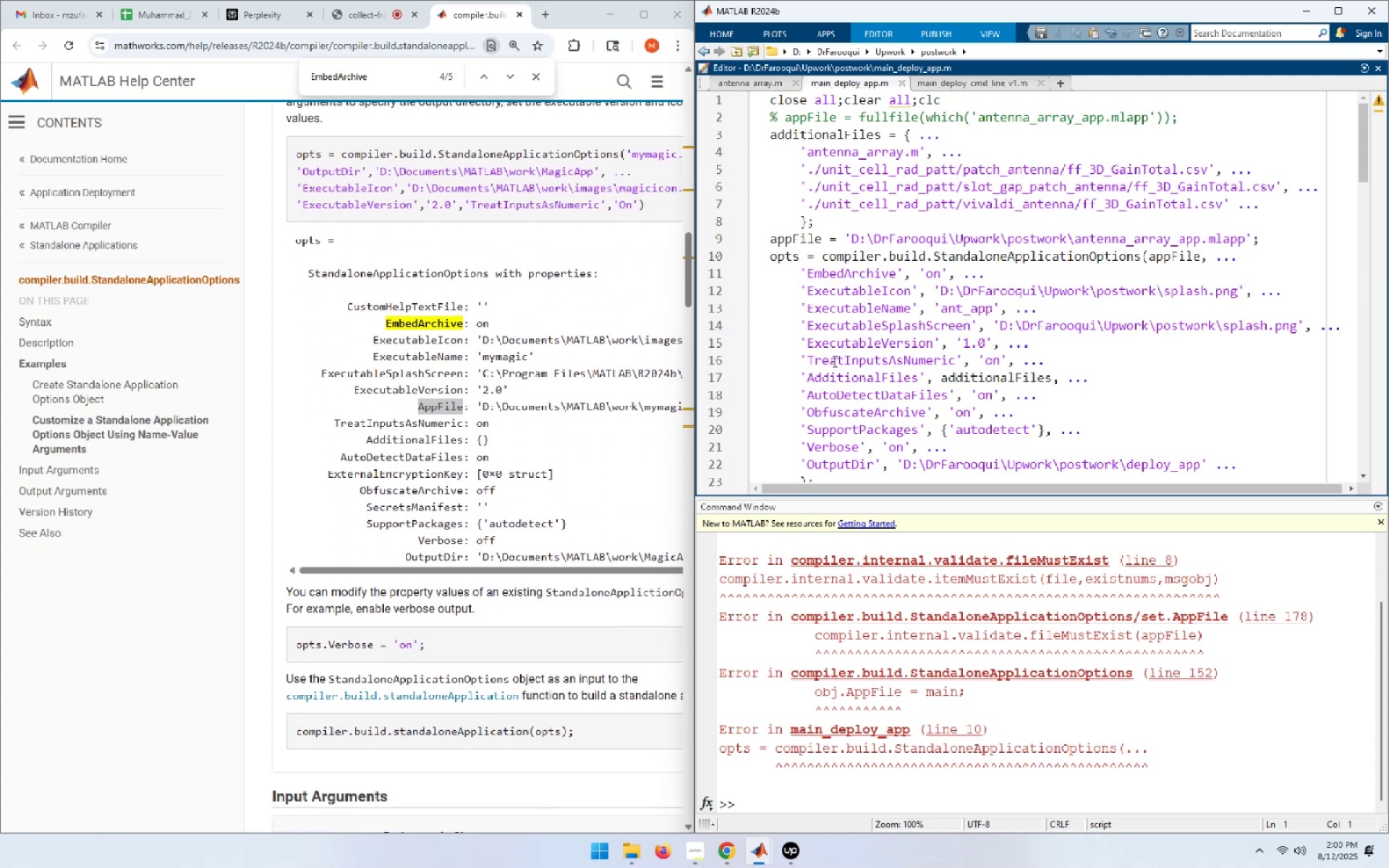 
left_click([1247, 141])
 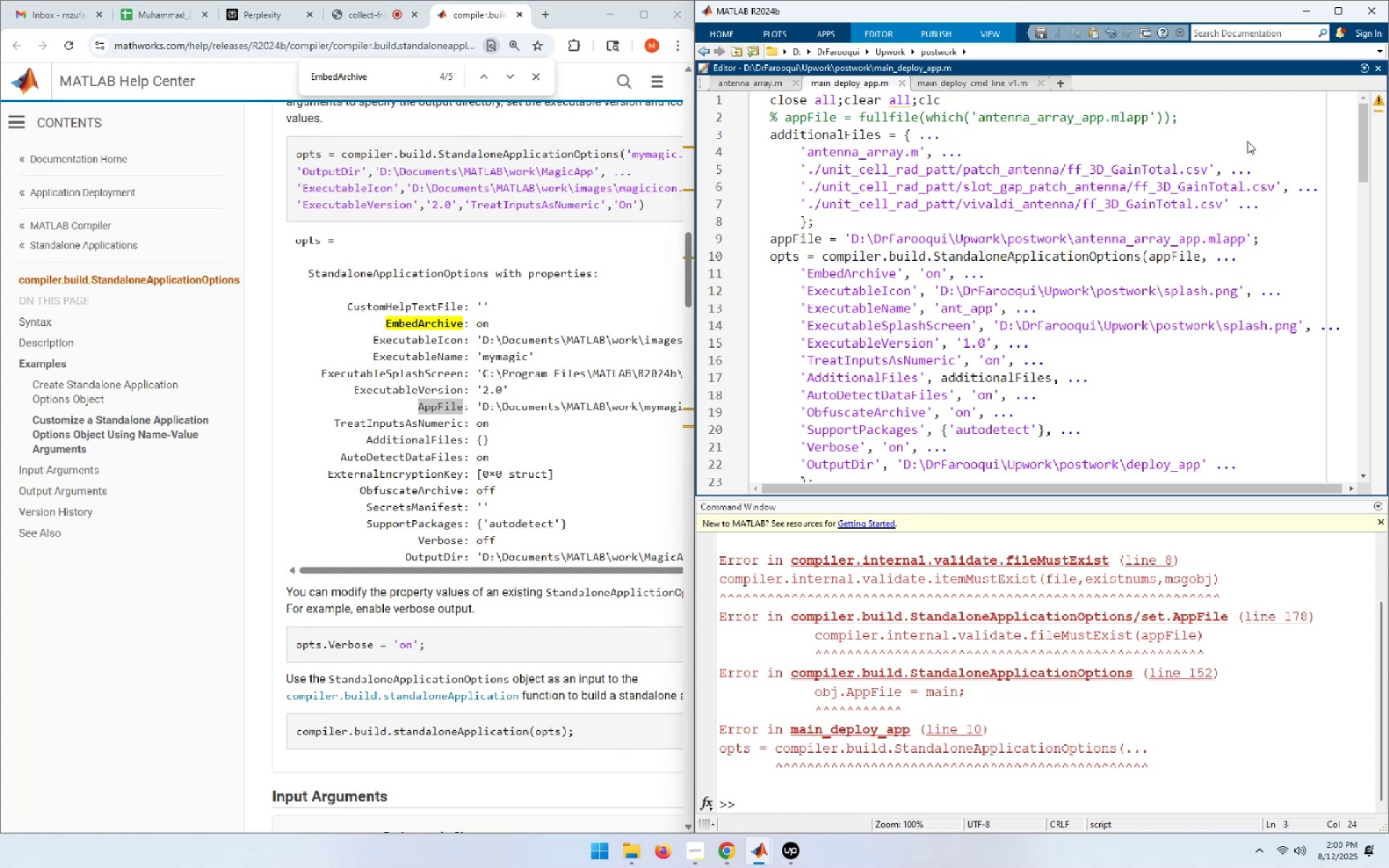 
key(F5)
 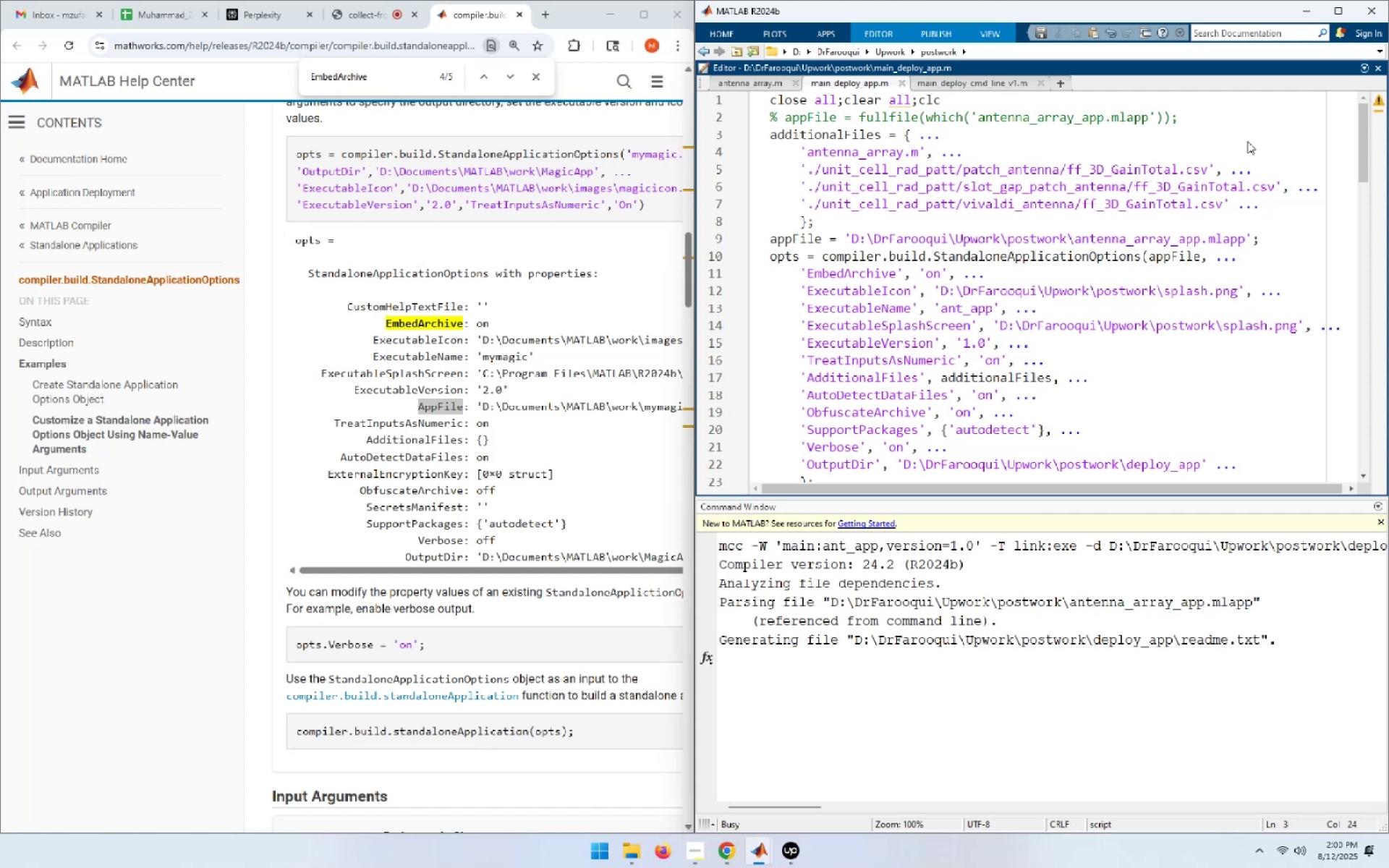 
wait(24.93)
 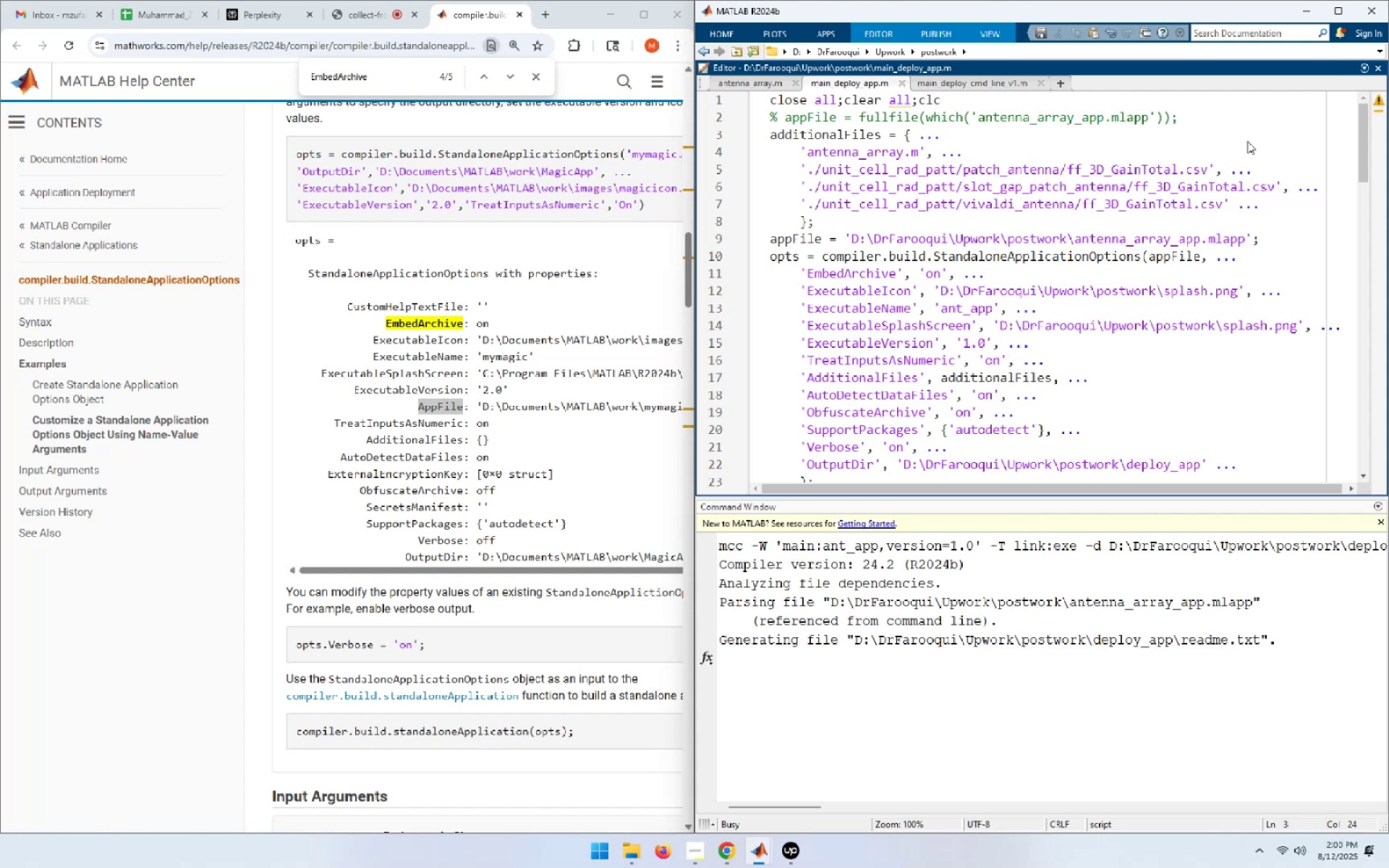 
left_click([638, 854])
 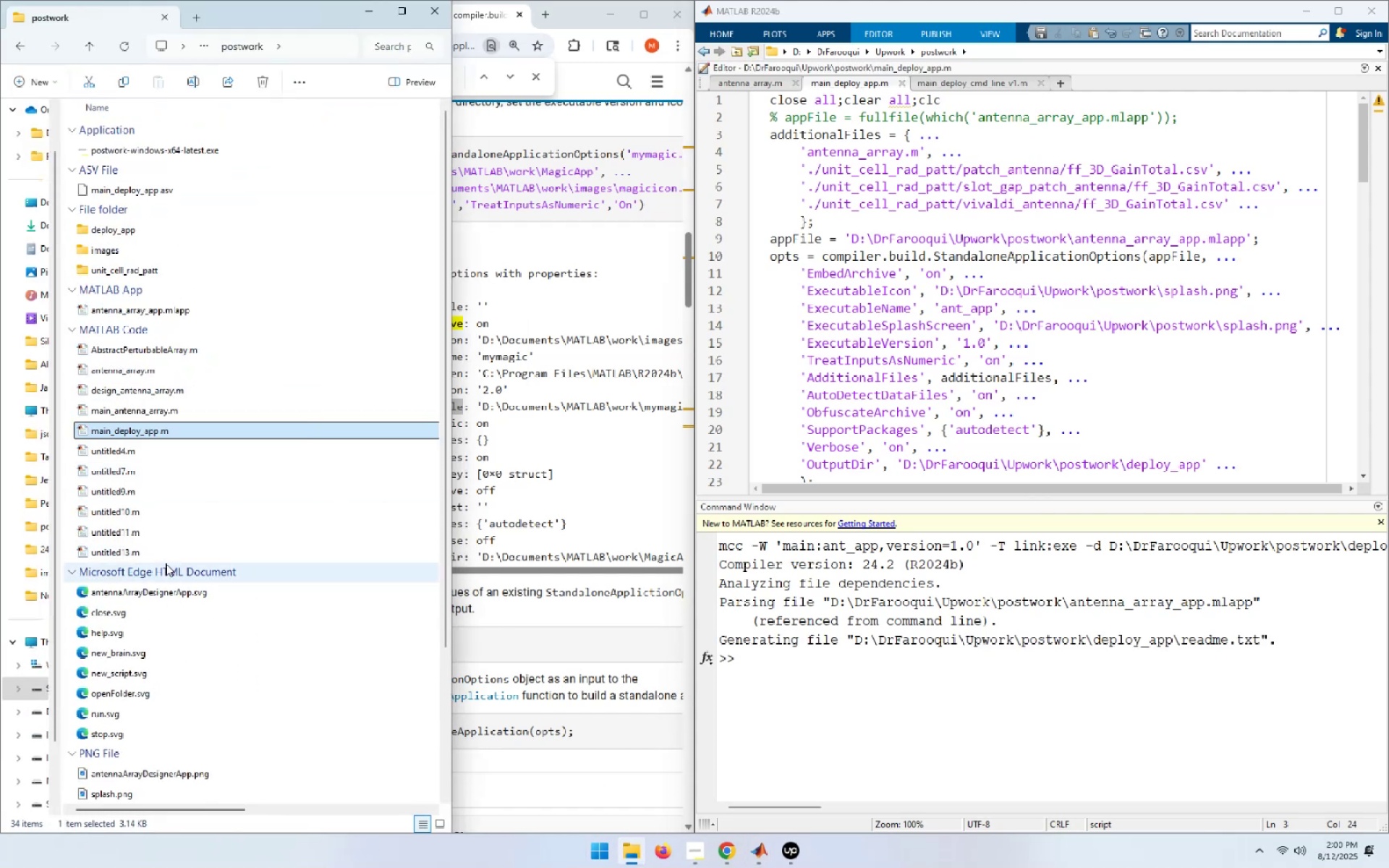 
scroll: coordinate [166, 563], scroll_direction: down, amount: 1.0
 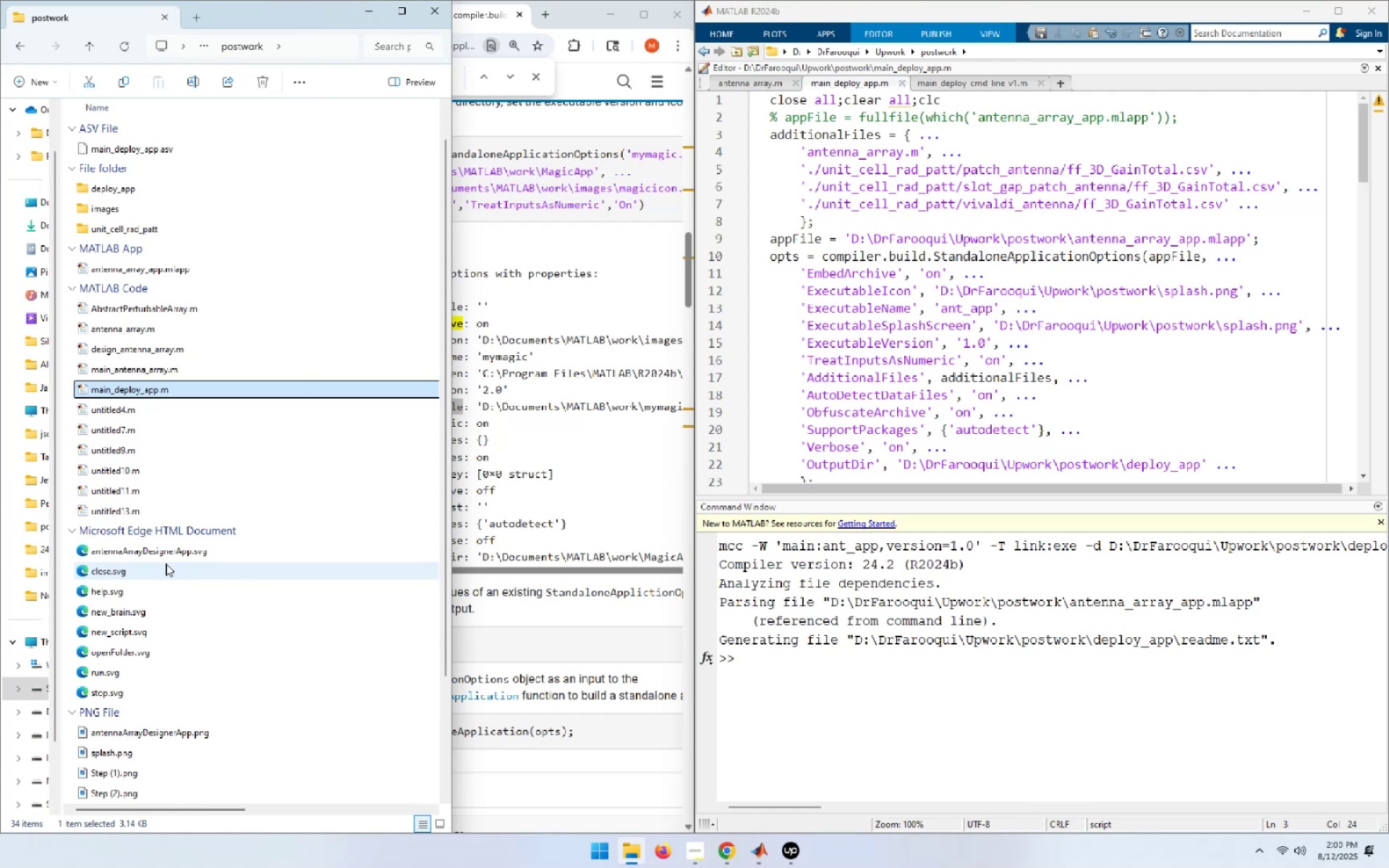 
mouse_move([126, 552])
 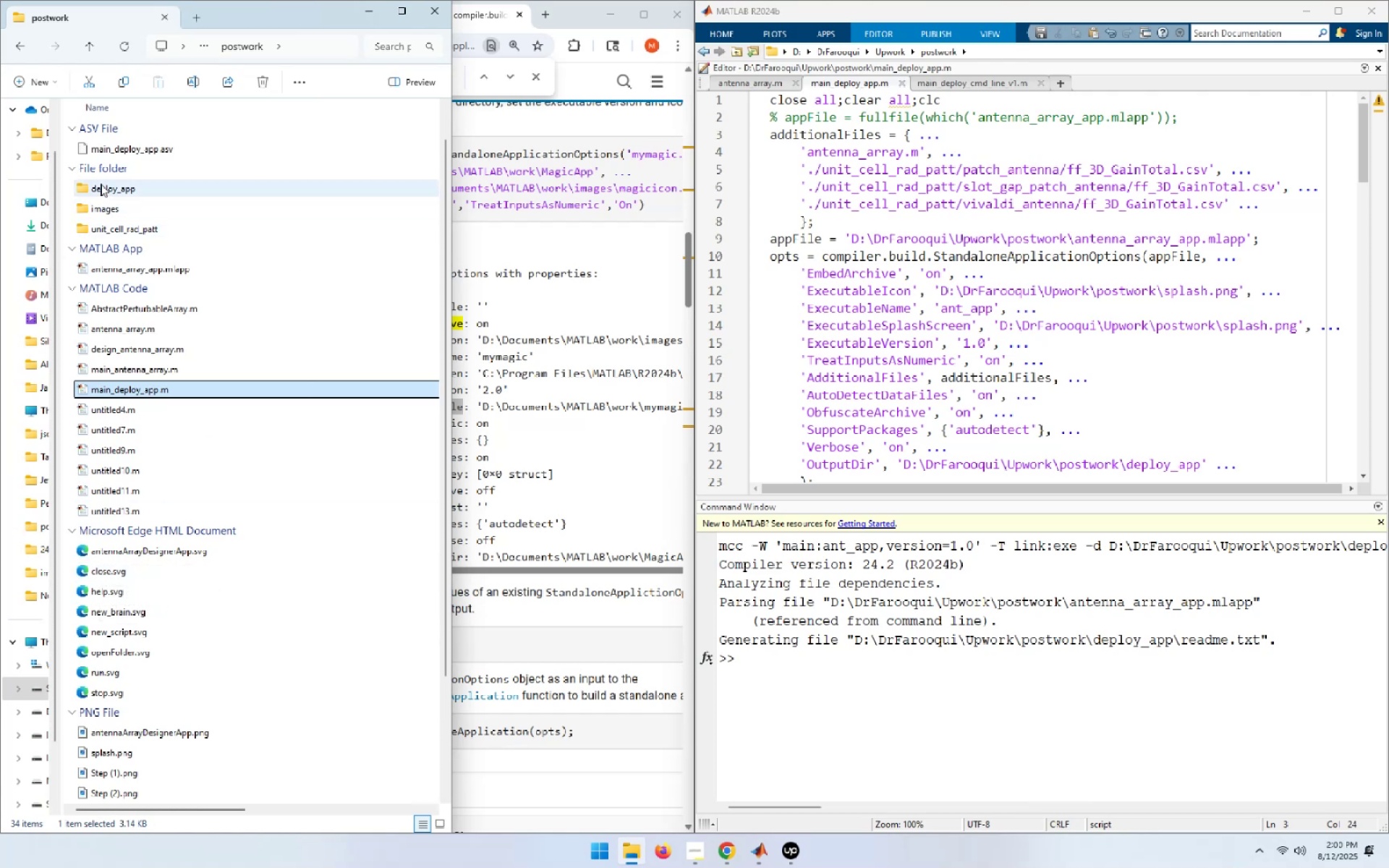 
double_click([101, 183])
 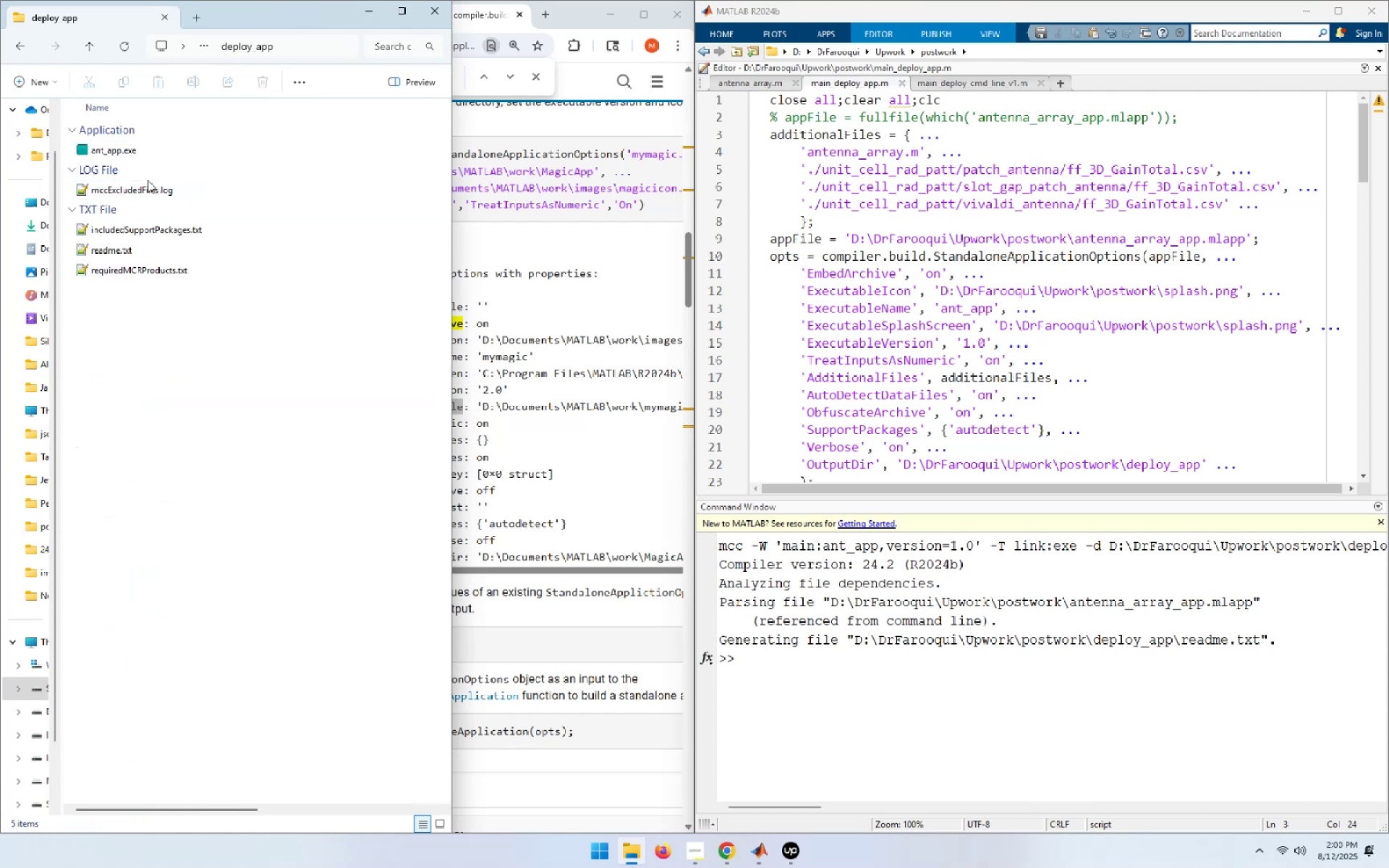 
double_click([154, 190])
 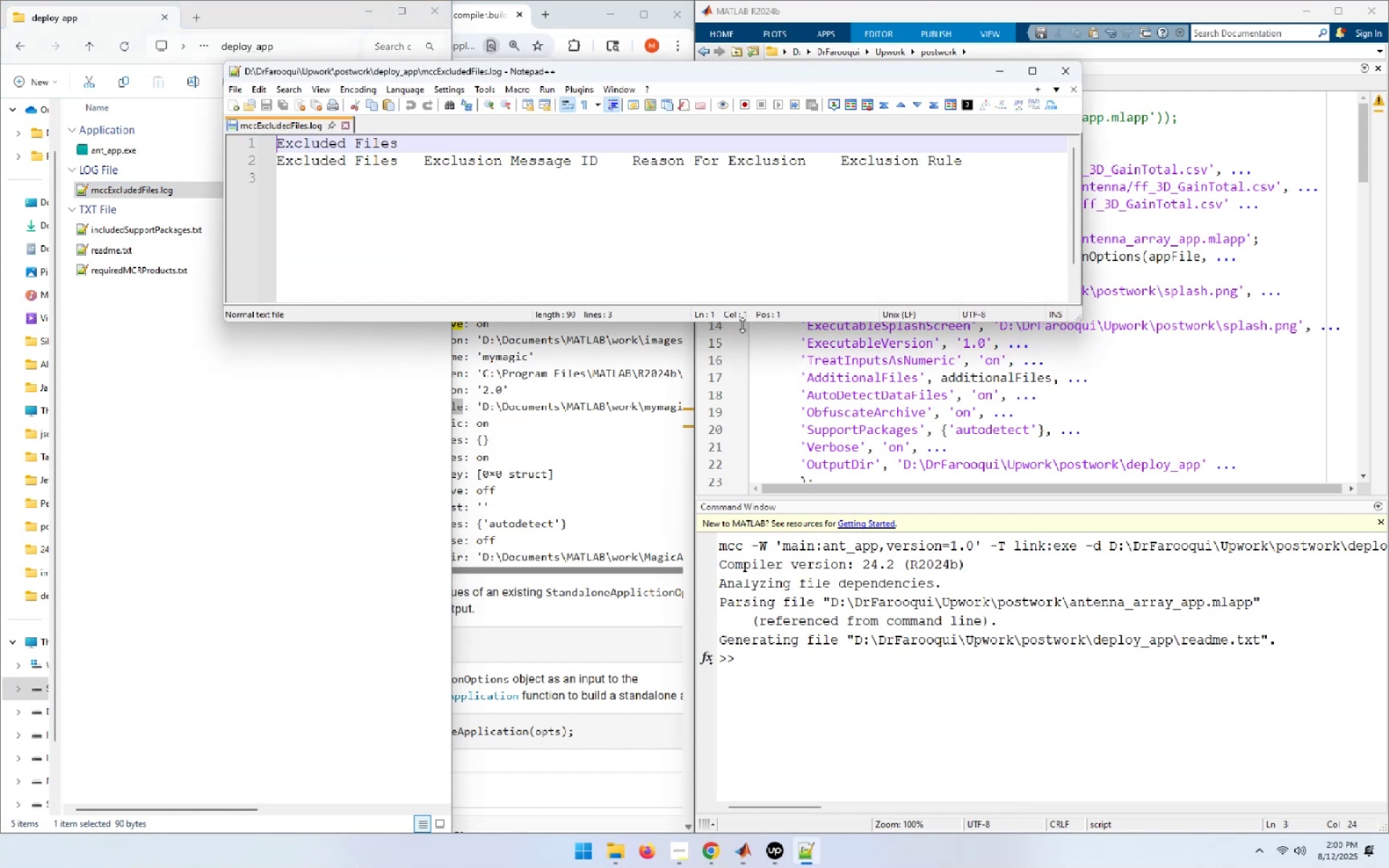 
scroll: coordinate [994, 214], scroll_direction: up, amount: 1.0
 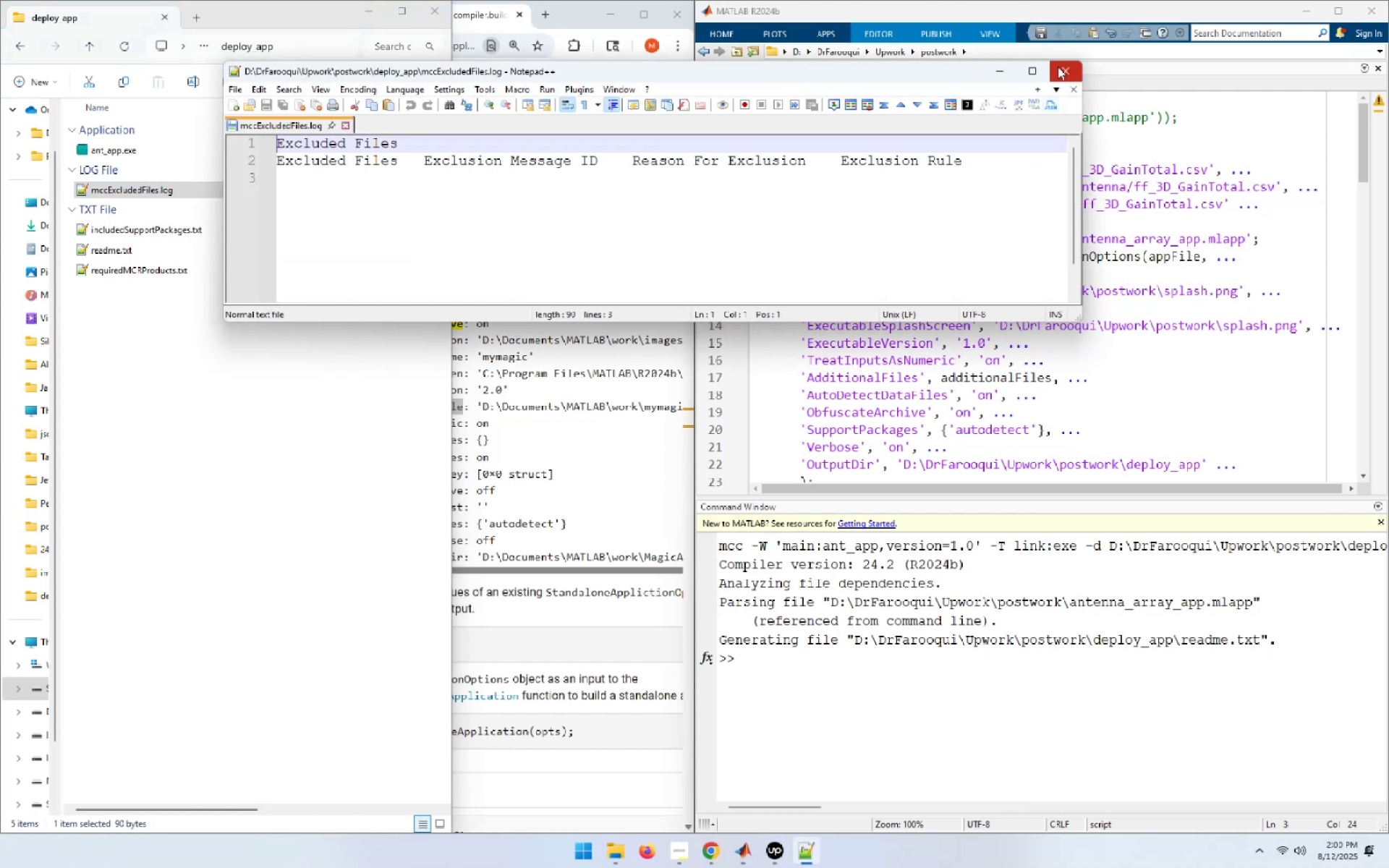 
left_click([1058, 67])
 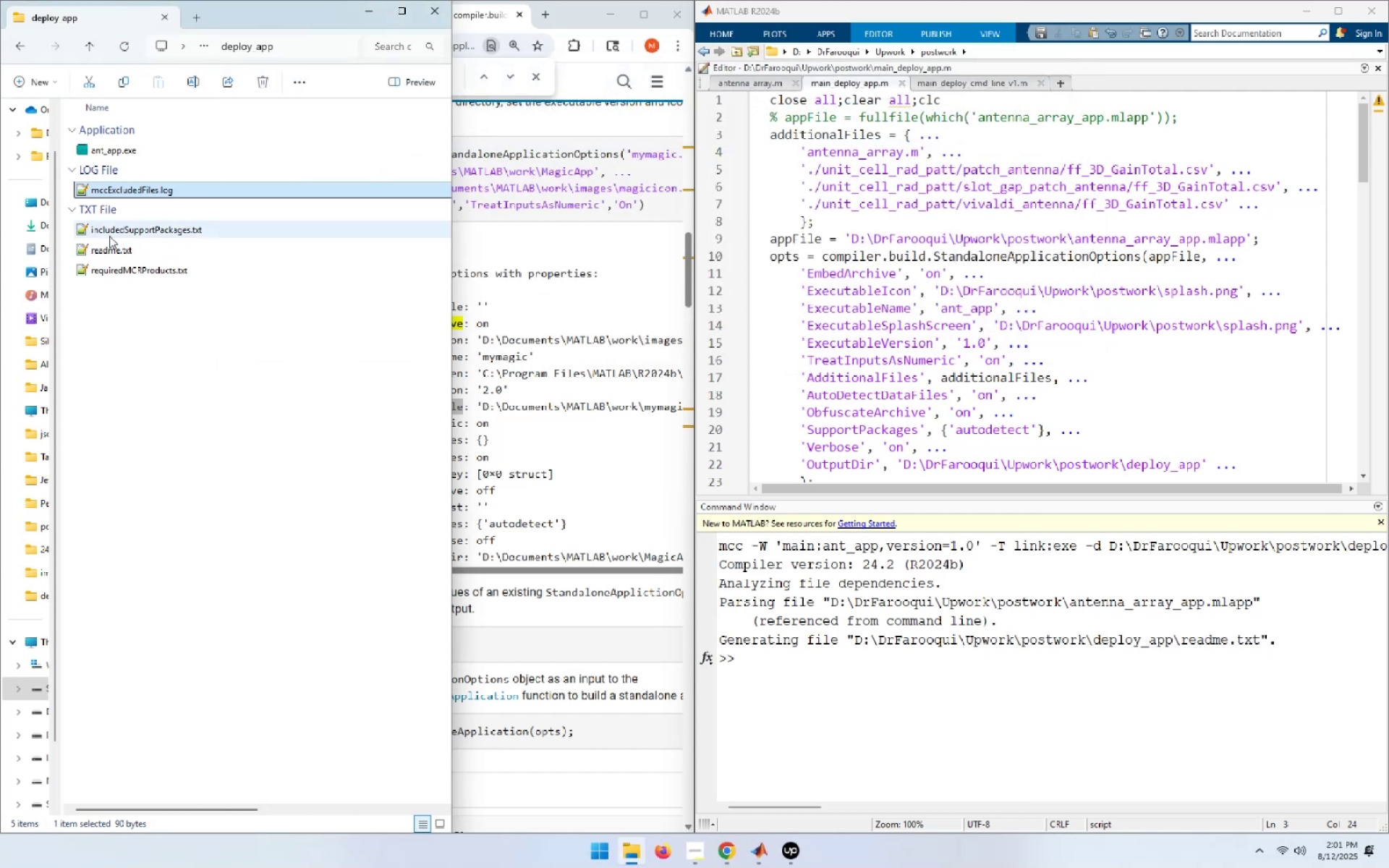 
double_click([110, 231])
 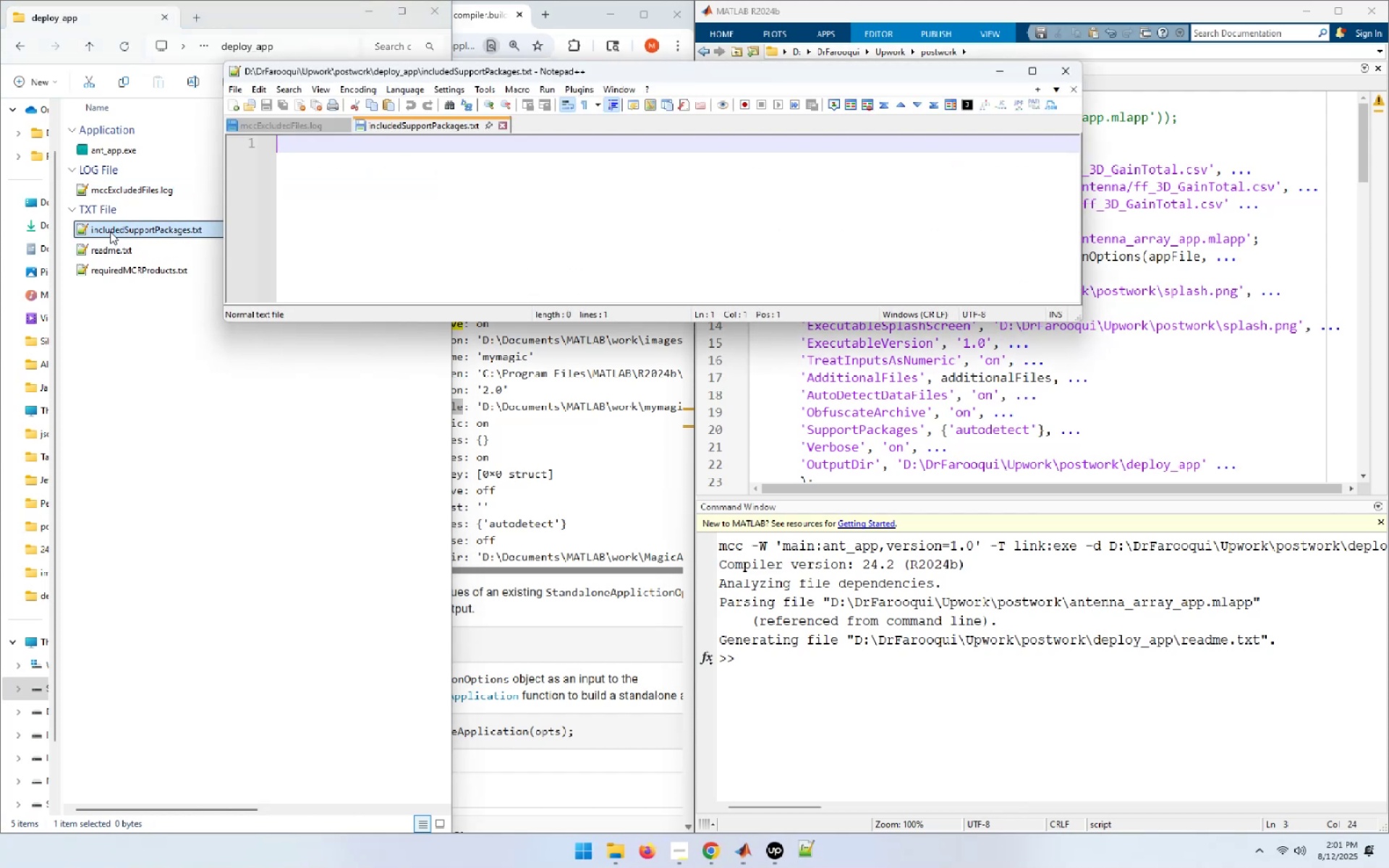 
scroll: coordinate [611, 192], scroll_direction: none, amount: 0.0
 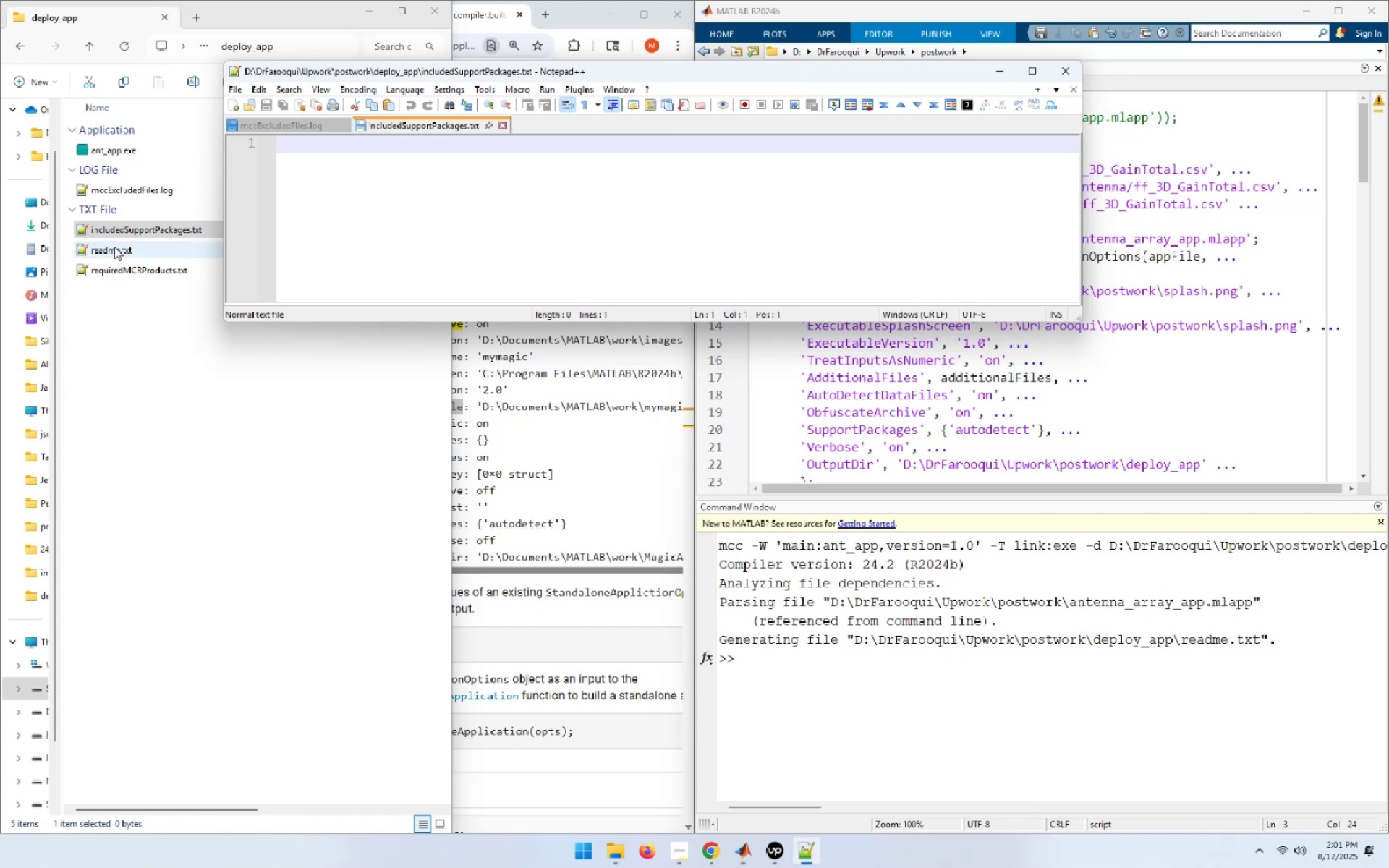 
double_click([114, 247])
 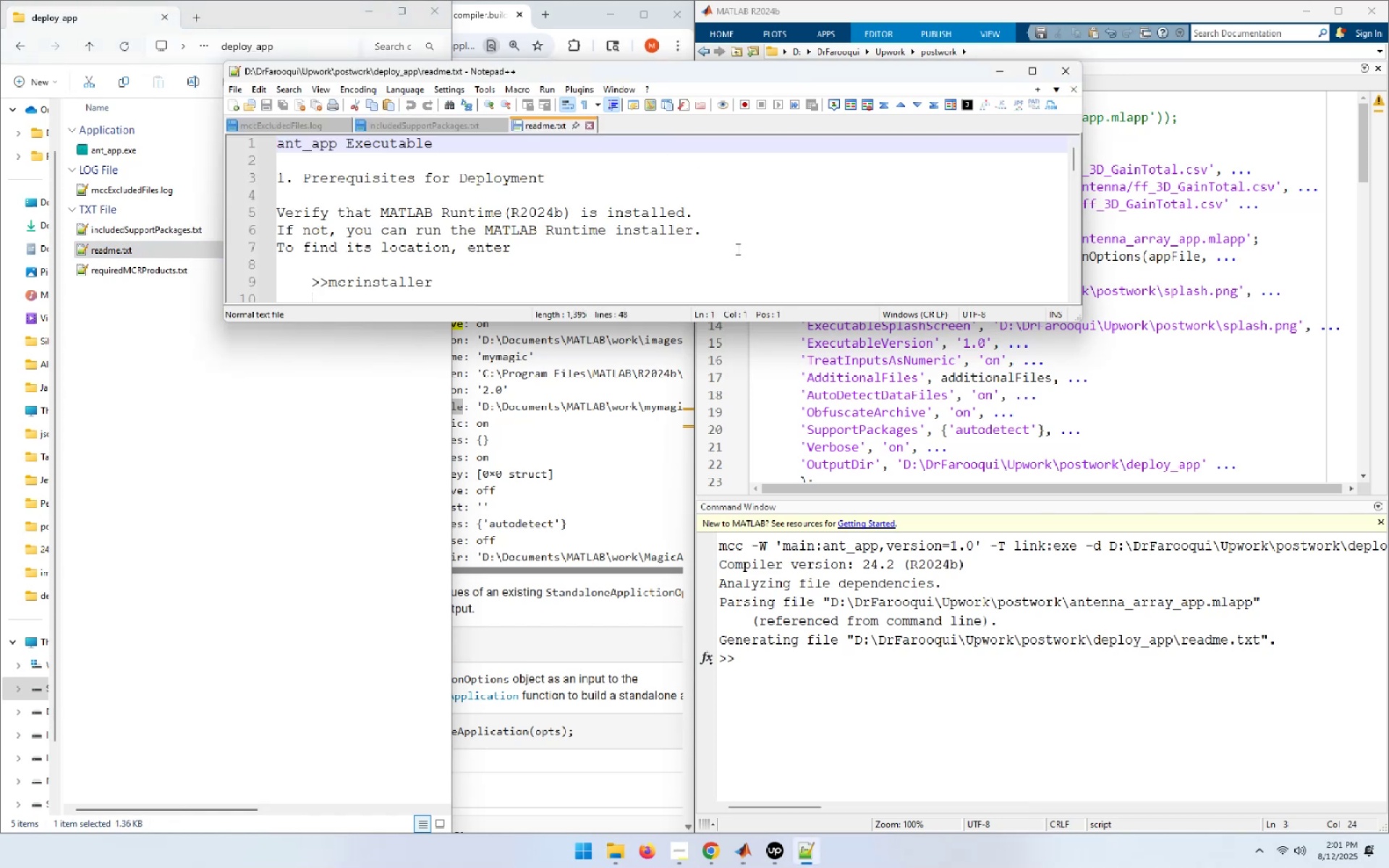 
scroll: coordinate [736, 249], scroll_direction: down, amount: 8.0
 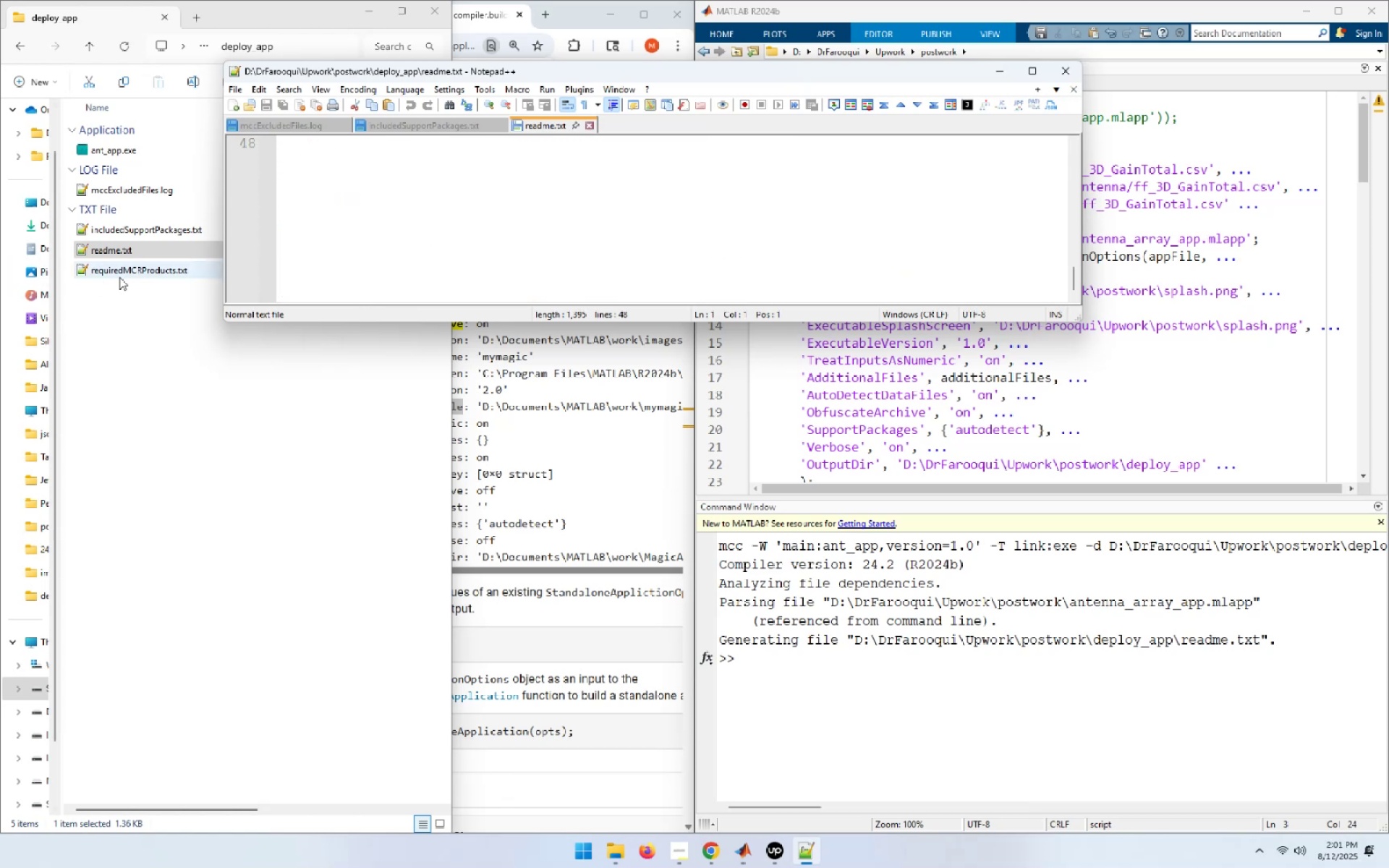 
double_click([121, 273])
 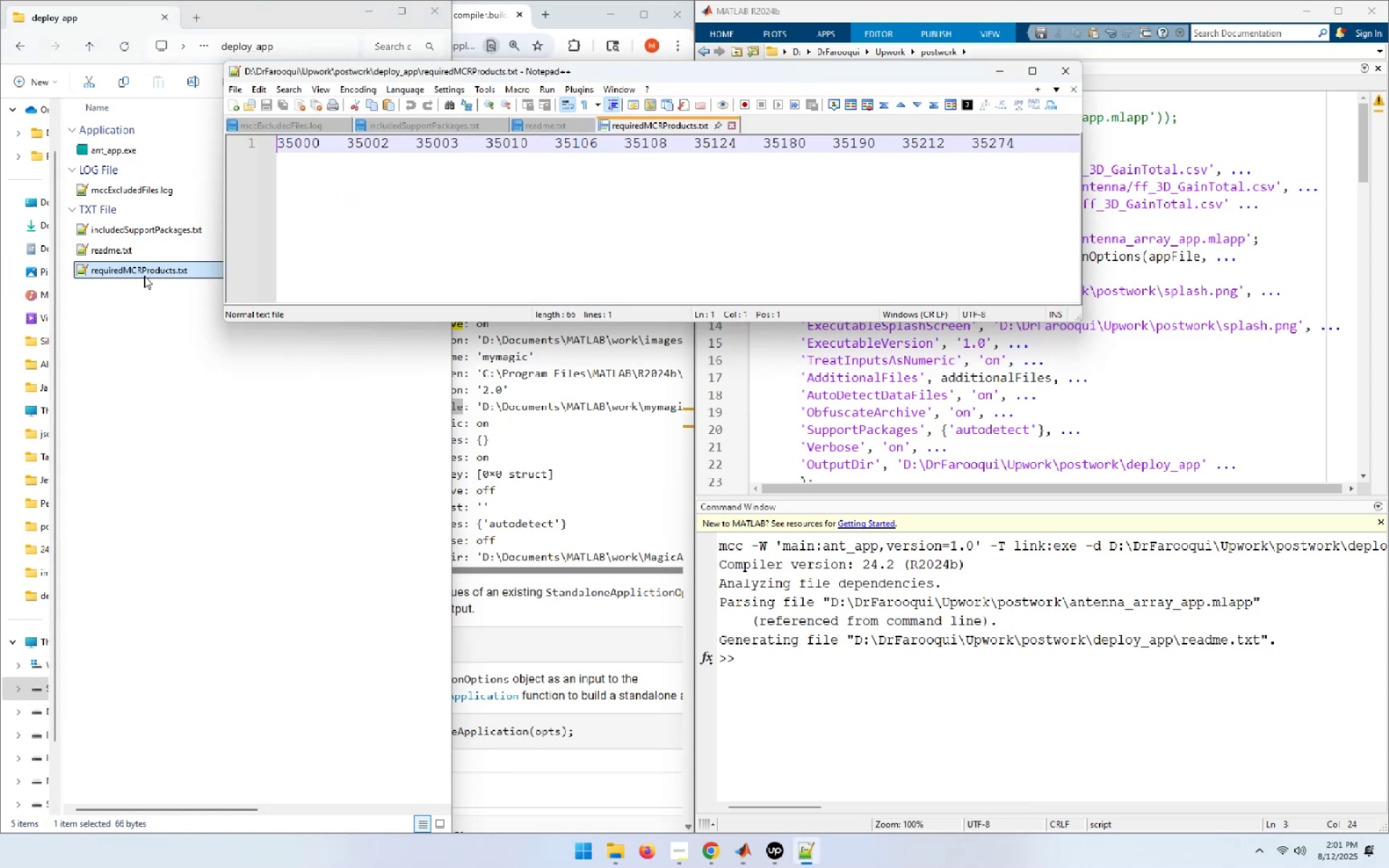 
scroll: coordinate [397, 233], scroll_direction: none, amount: 0.0
 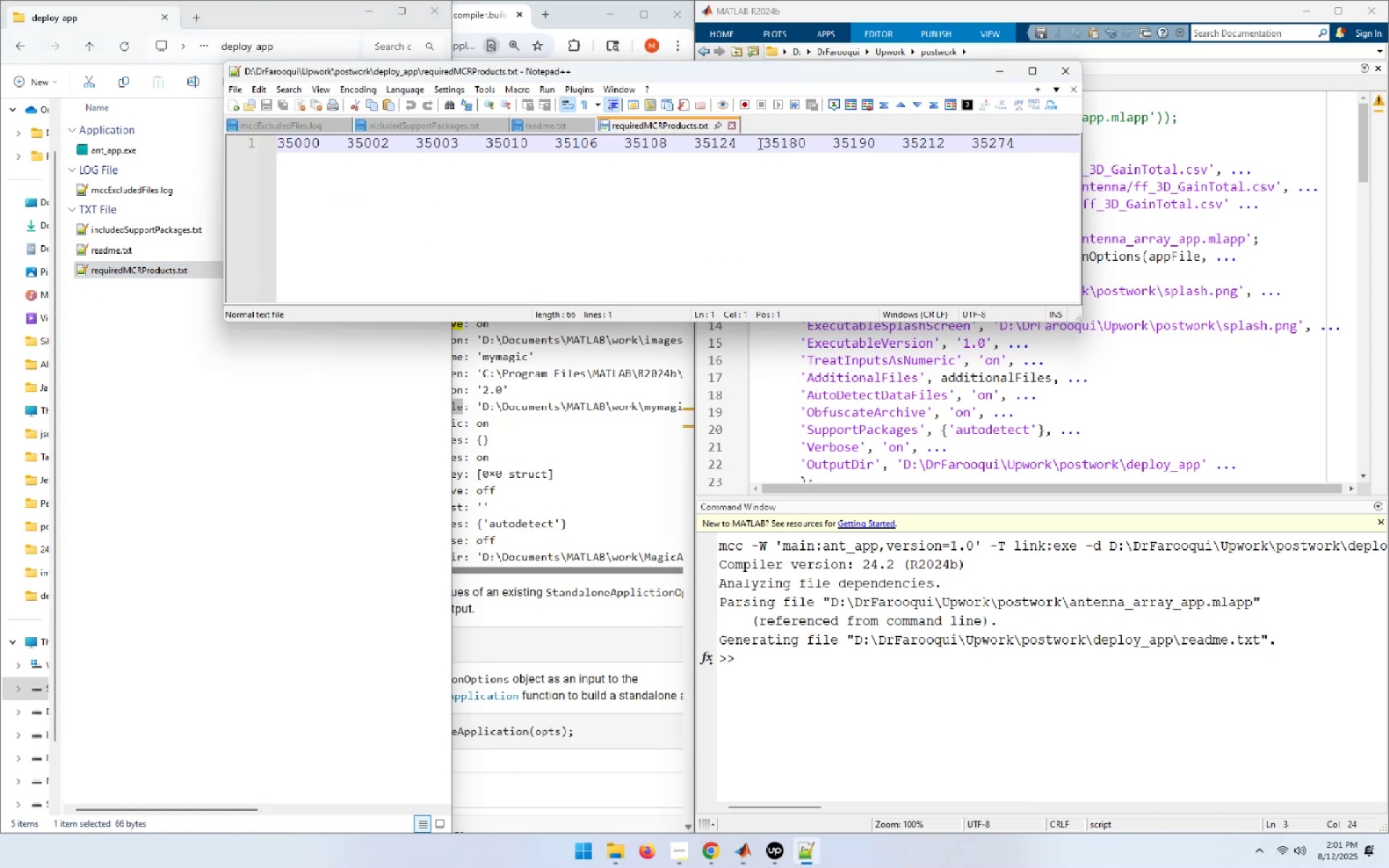 
left_click([736, 200])
 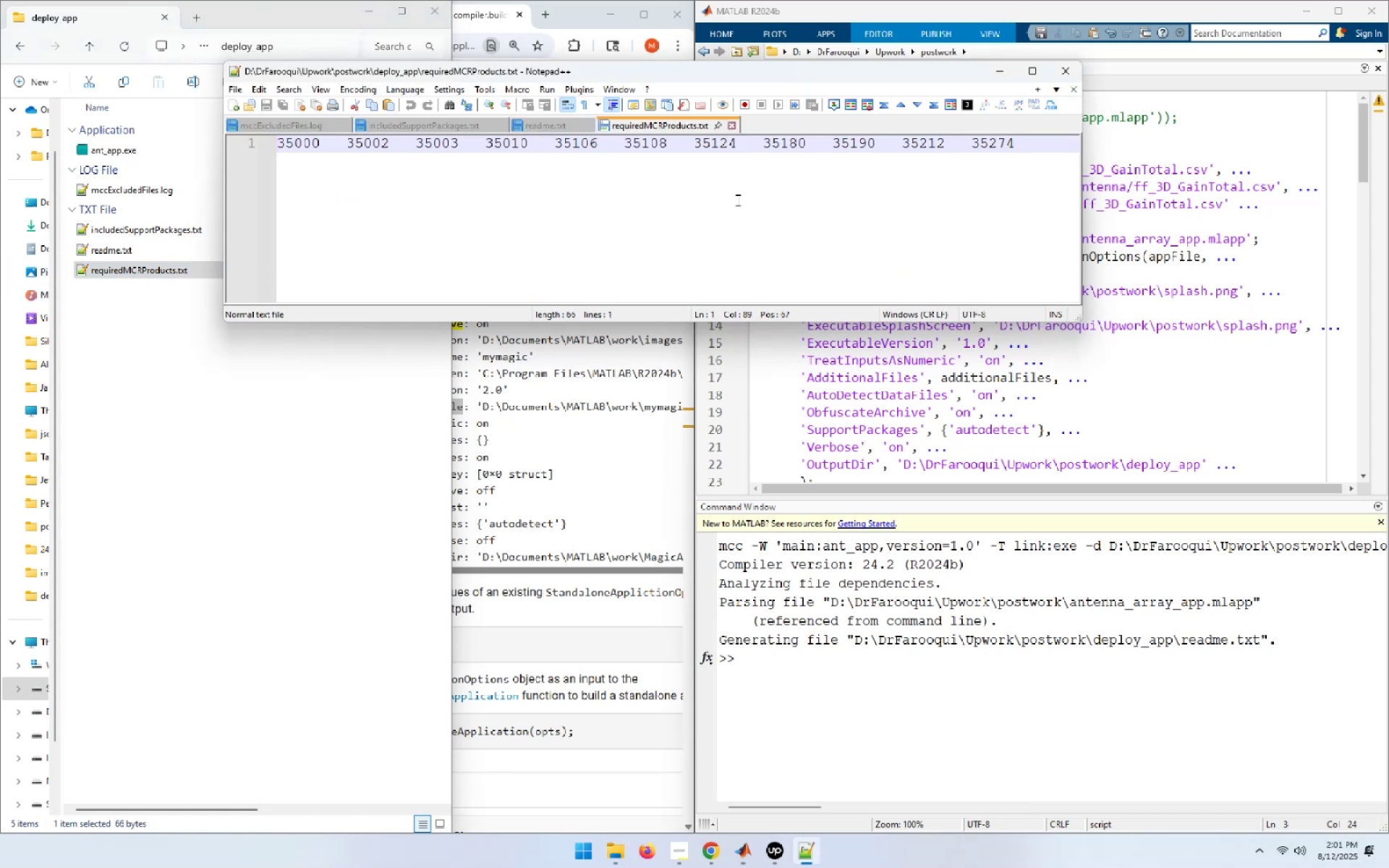 
key(Control+W)
 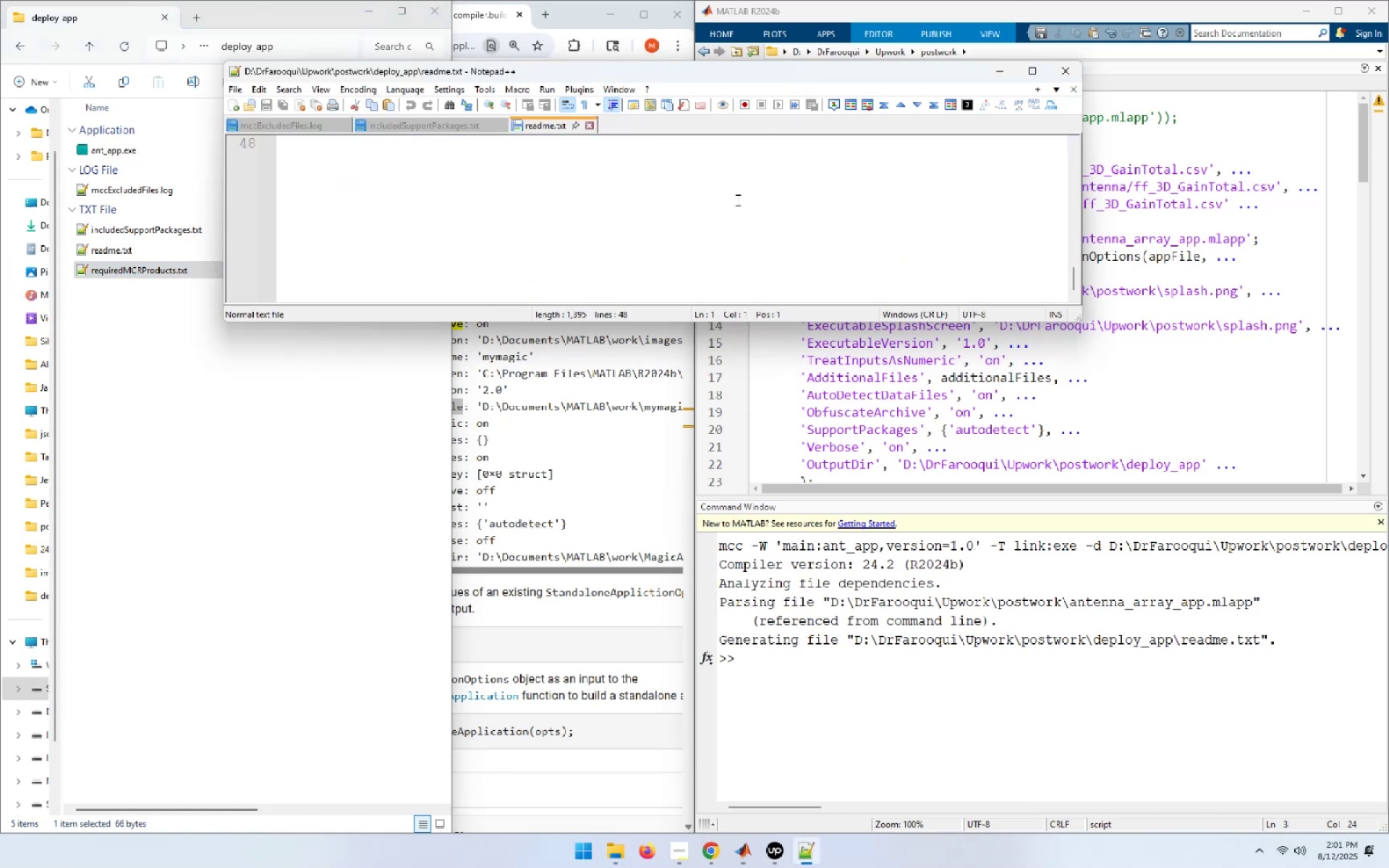 
key(Control+W)
 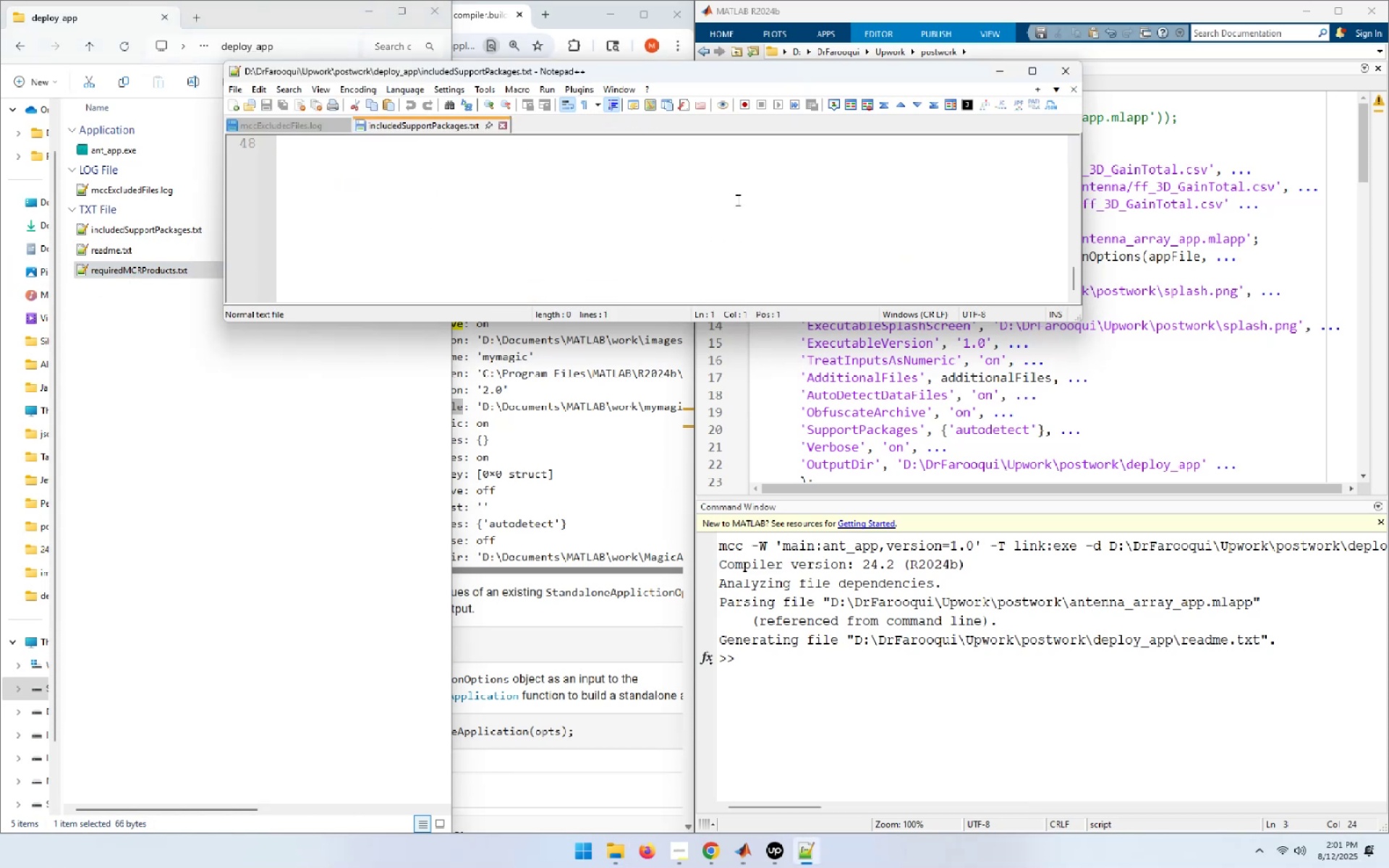 
key(Control+W)
 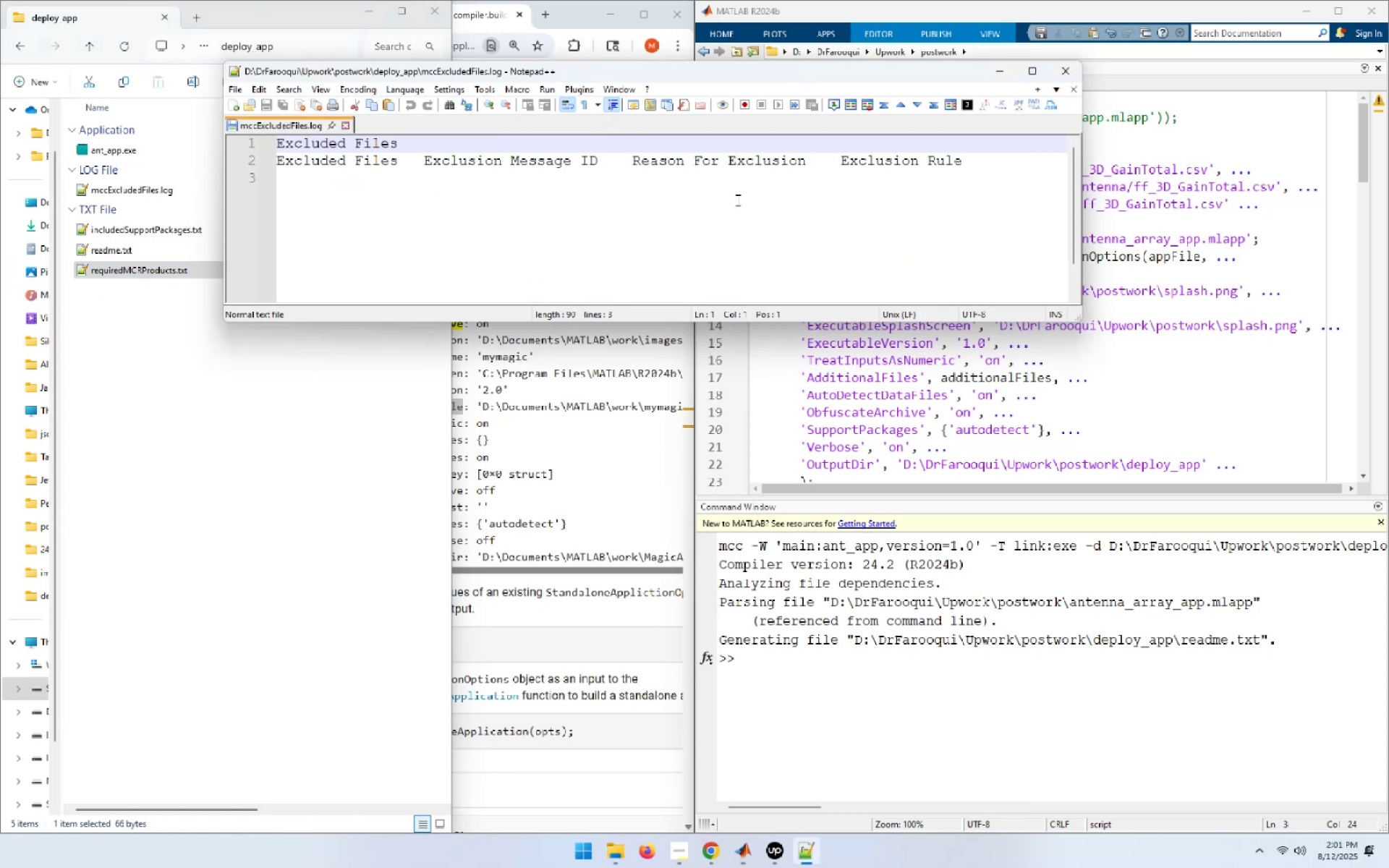 
key(Control+W)
 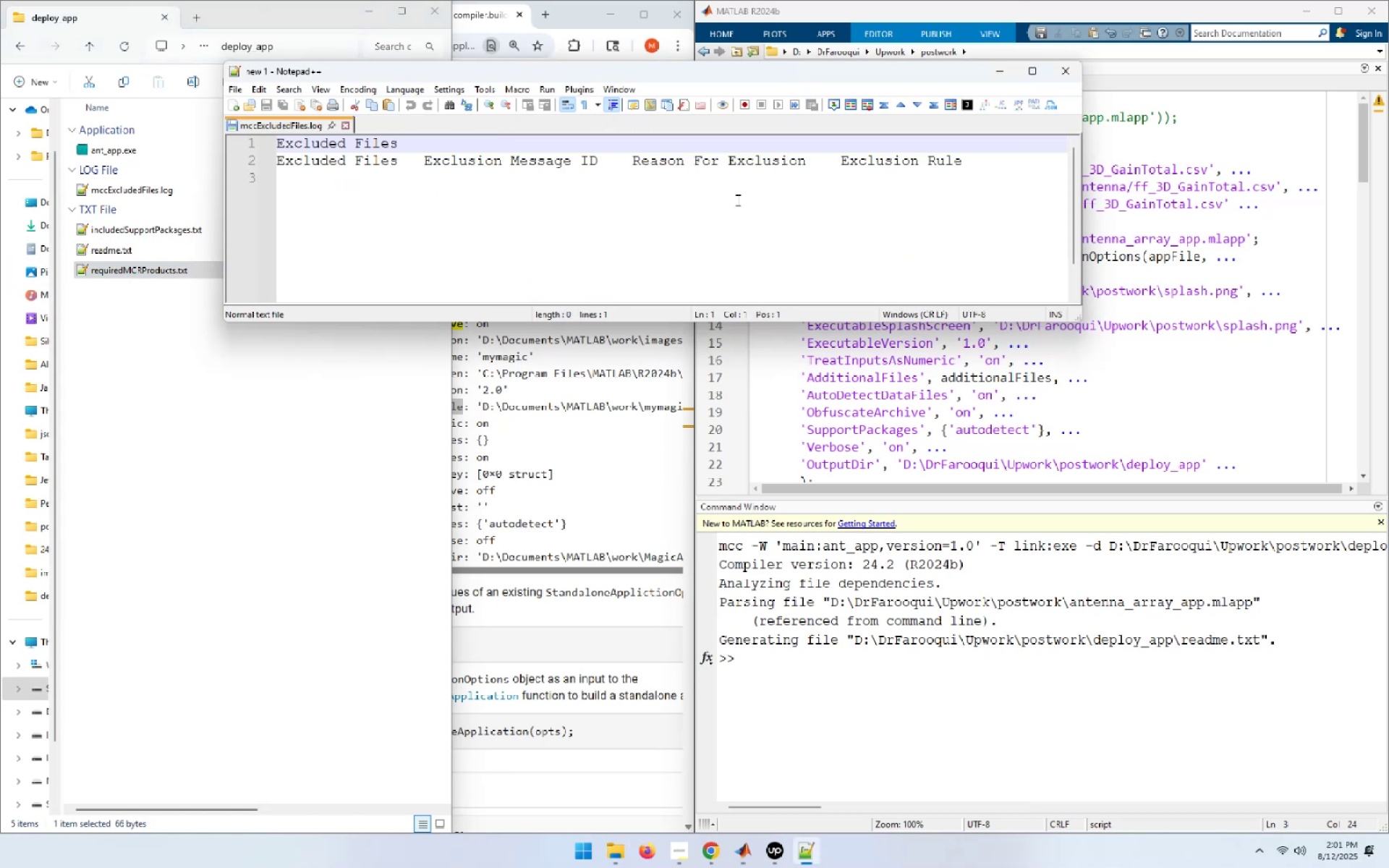 
key(Control+W)
 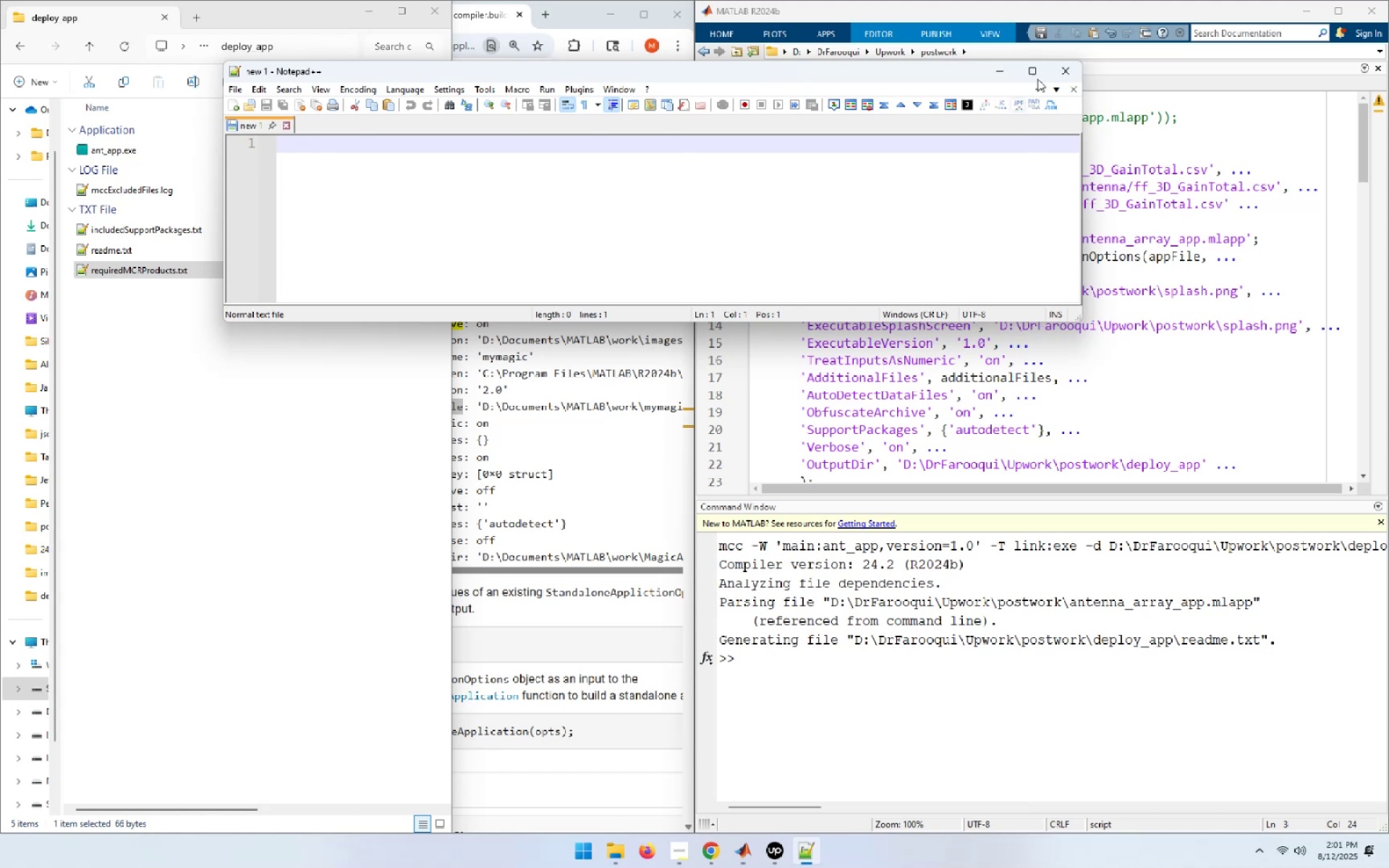 
left_click([1058, 71])
 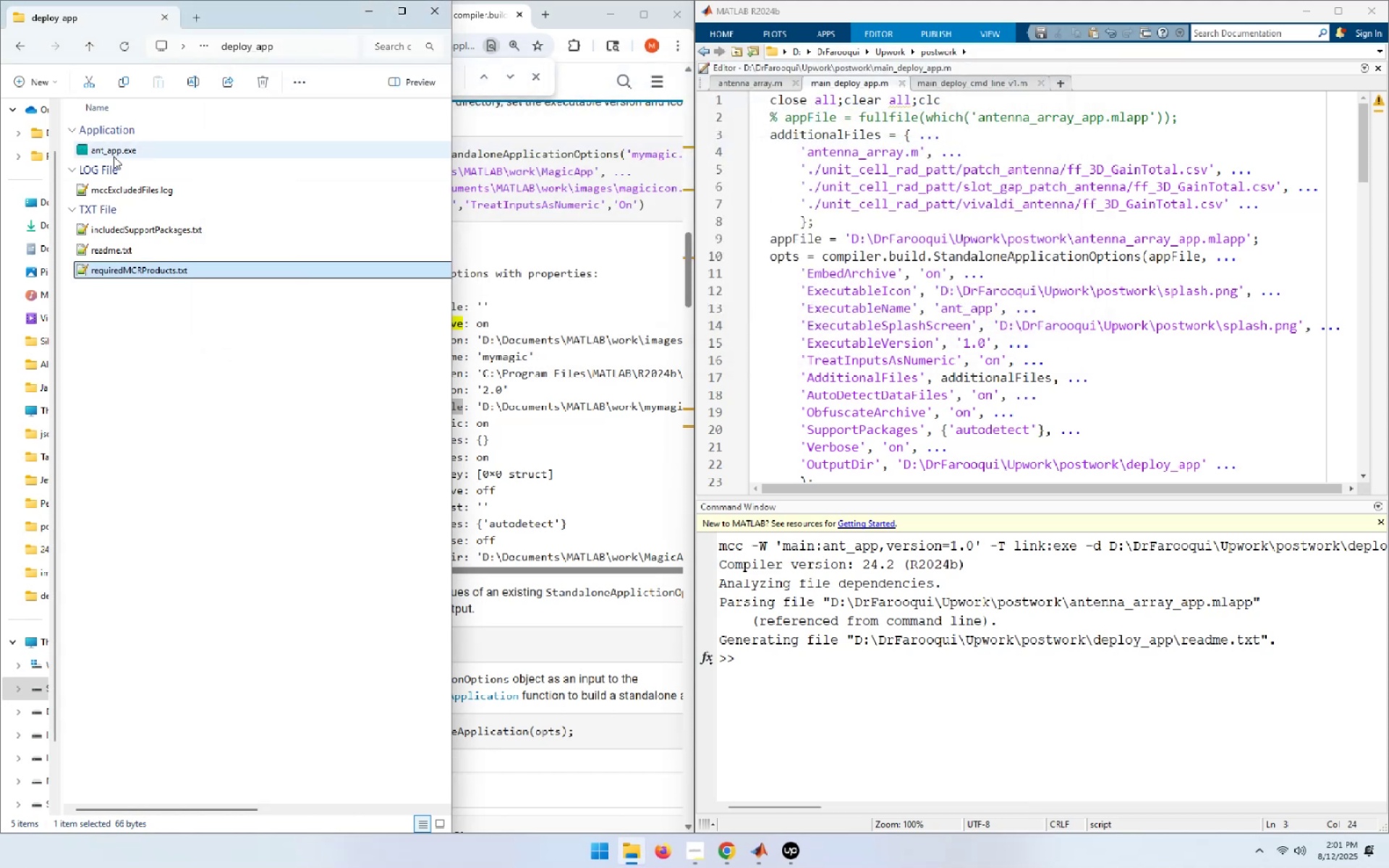 
left_click([115, 154])
 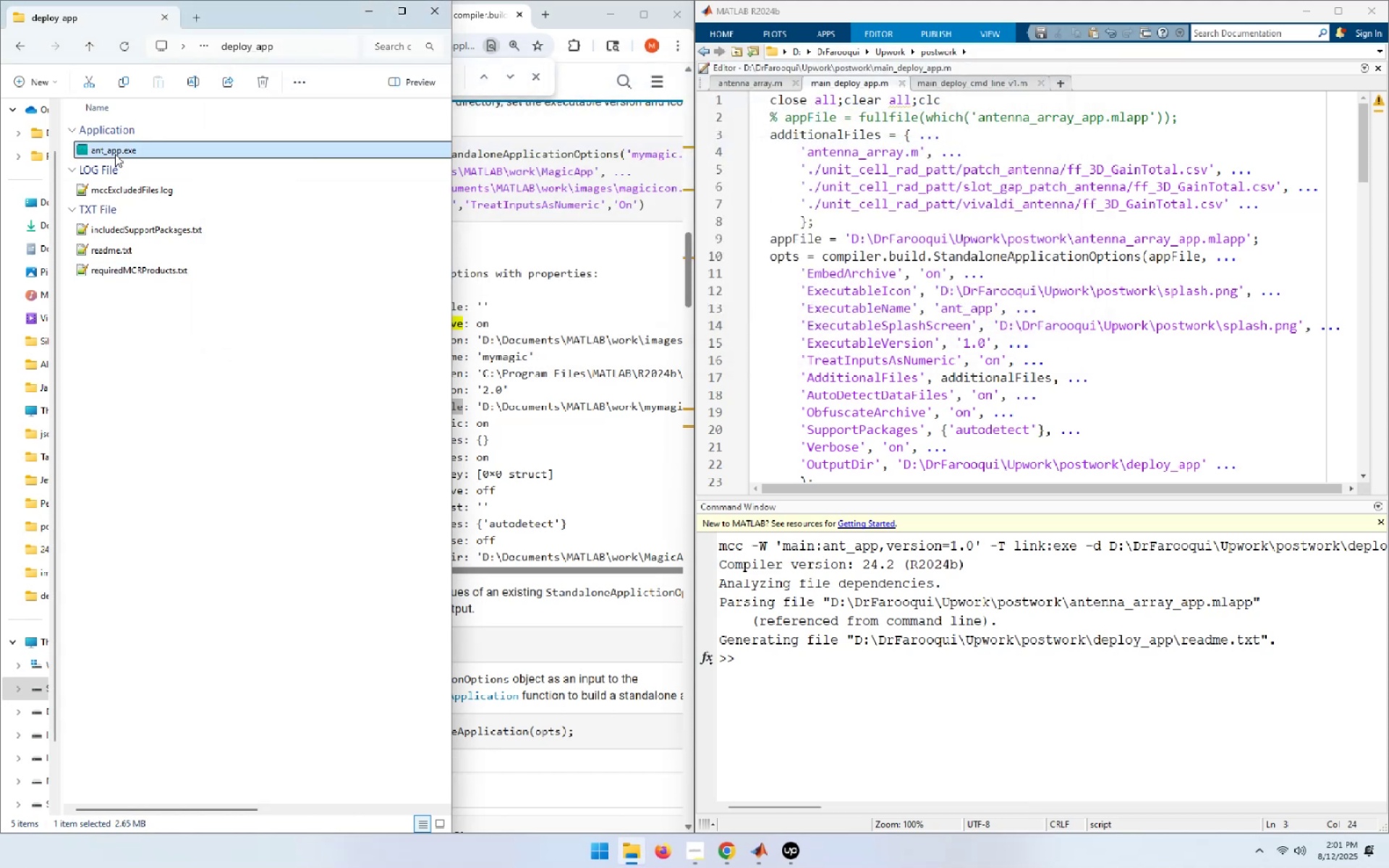 
double_click([115, 154])
 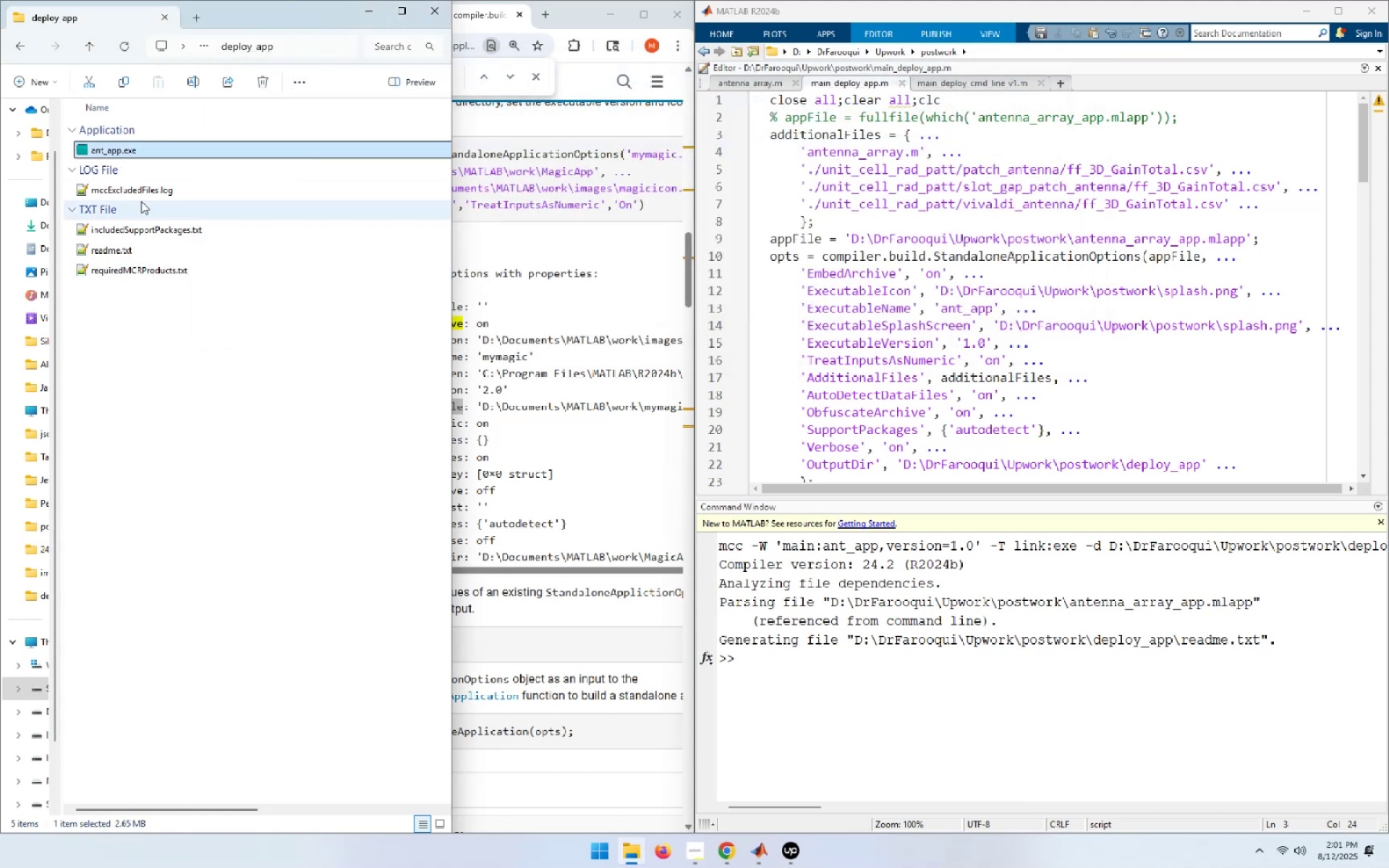 
left_click([222, 486])
 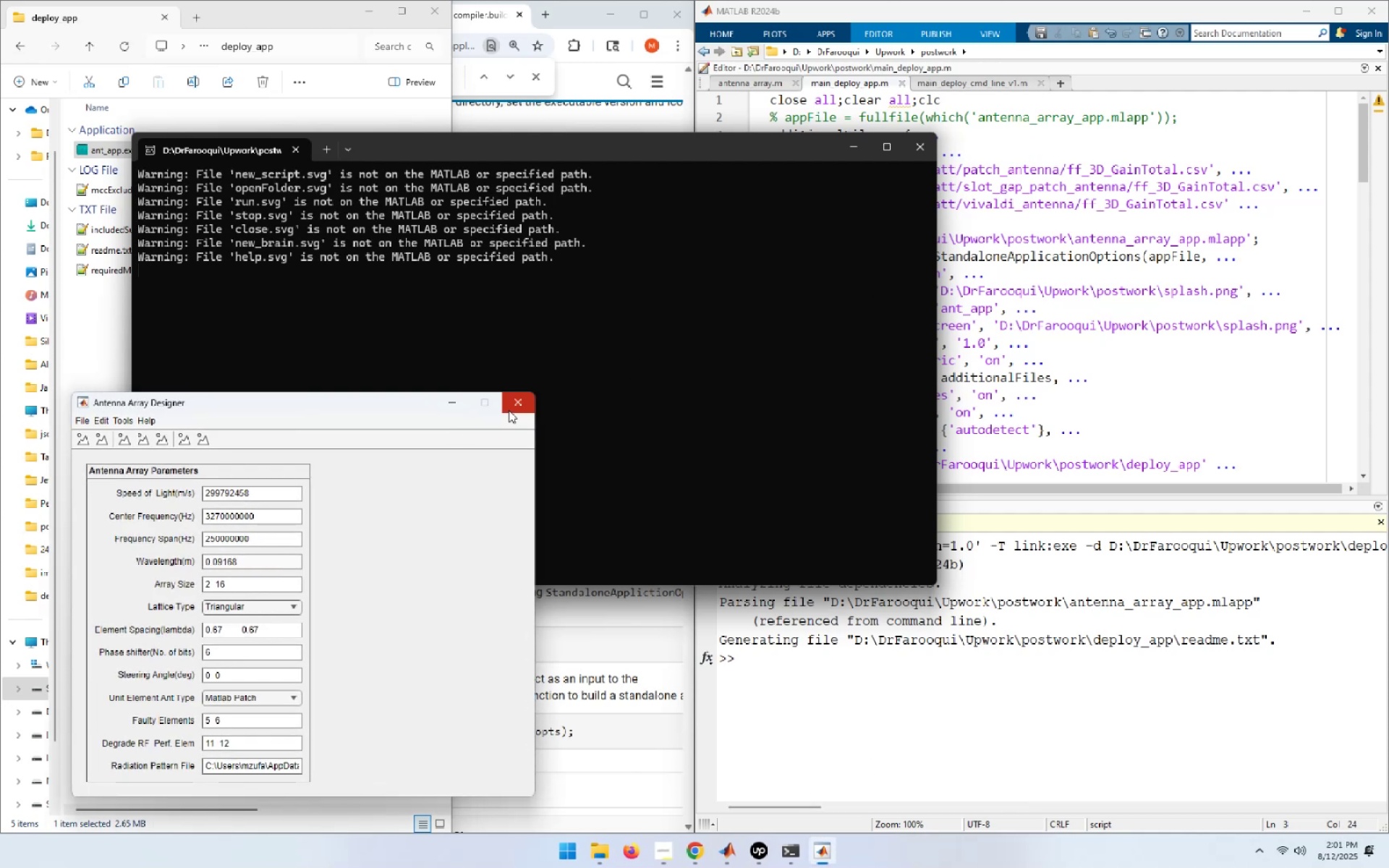 
wait(28.7)
 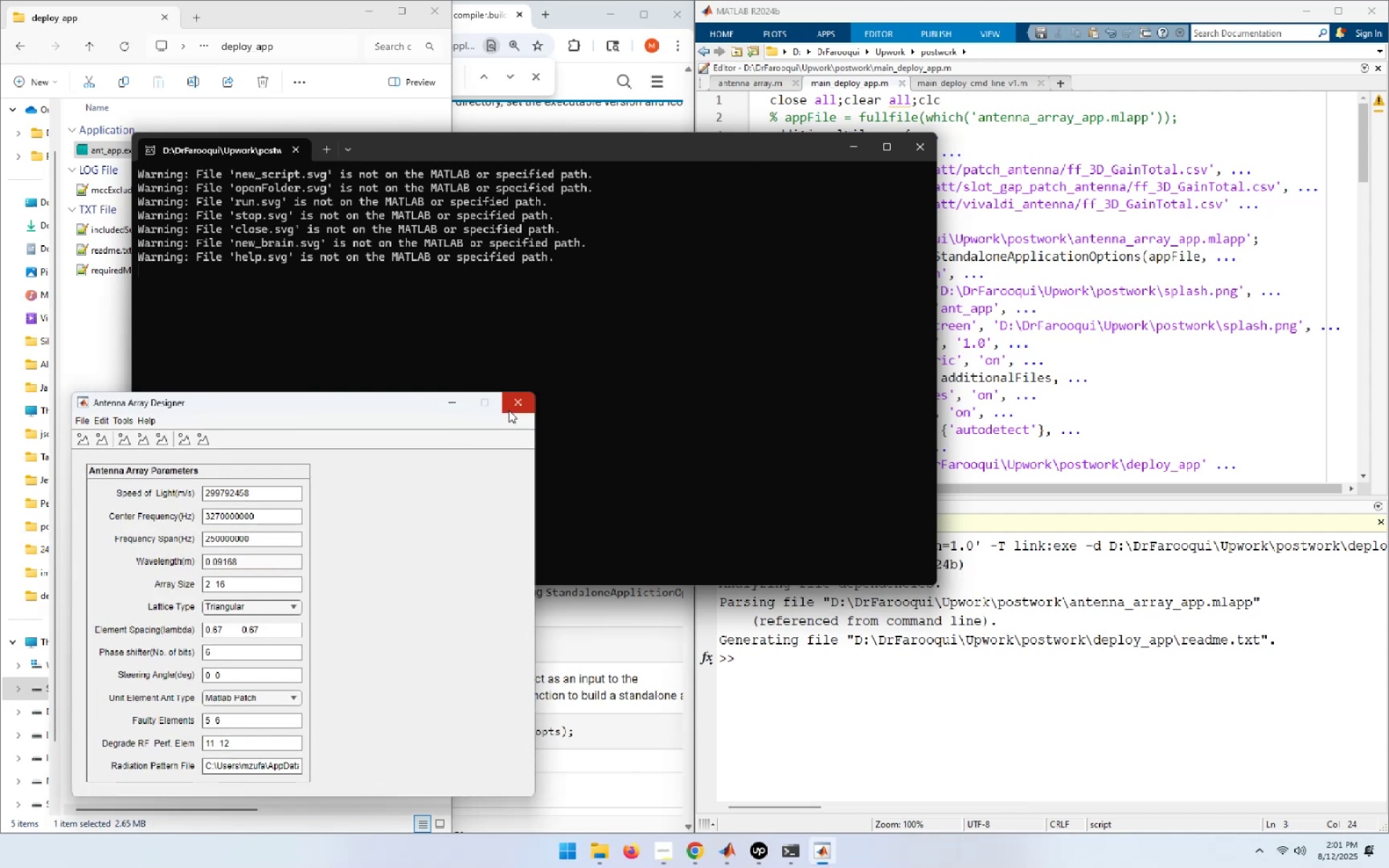 
left_click([509, 410])
 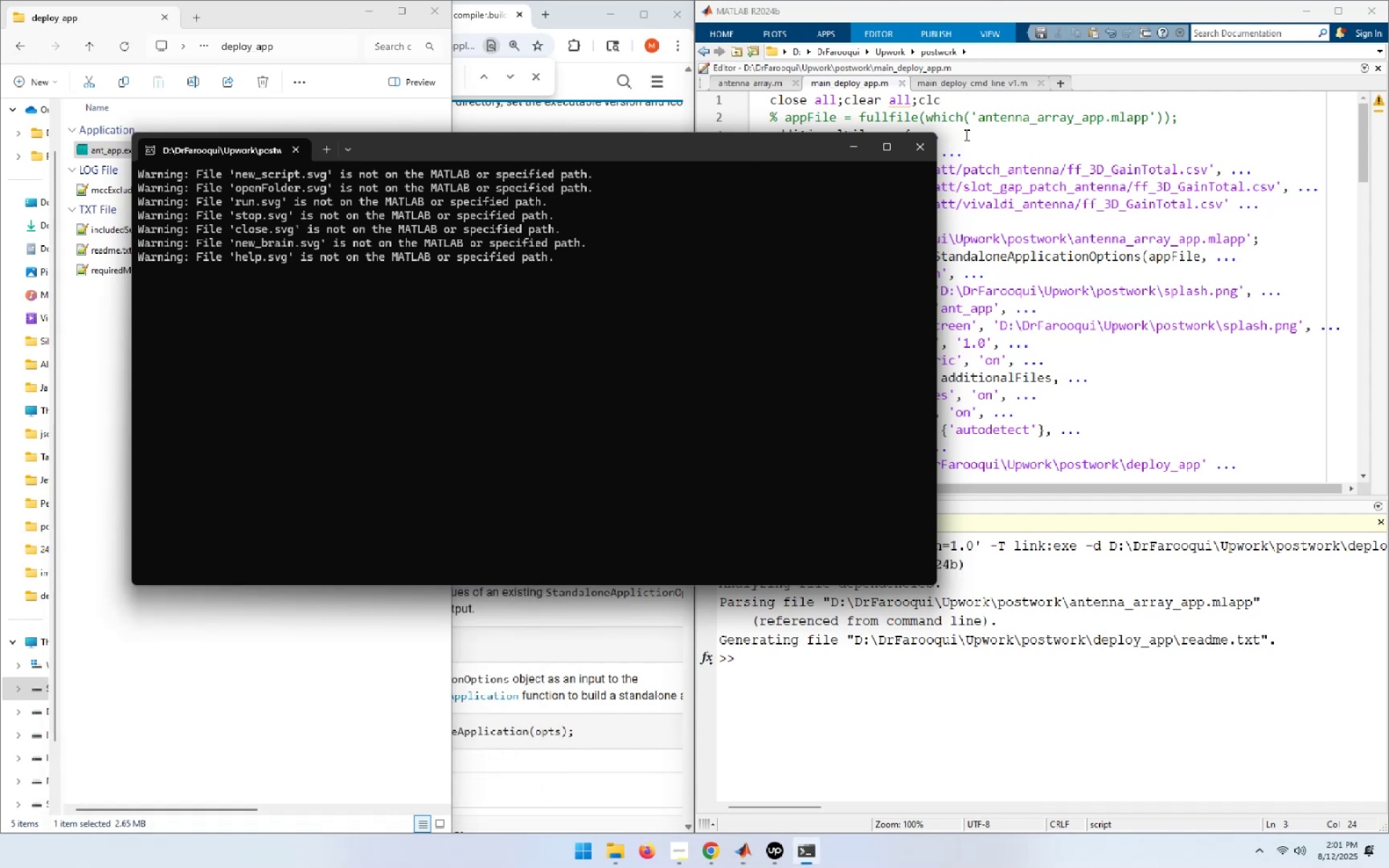 
left_click([929, 138])
 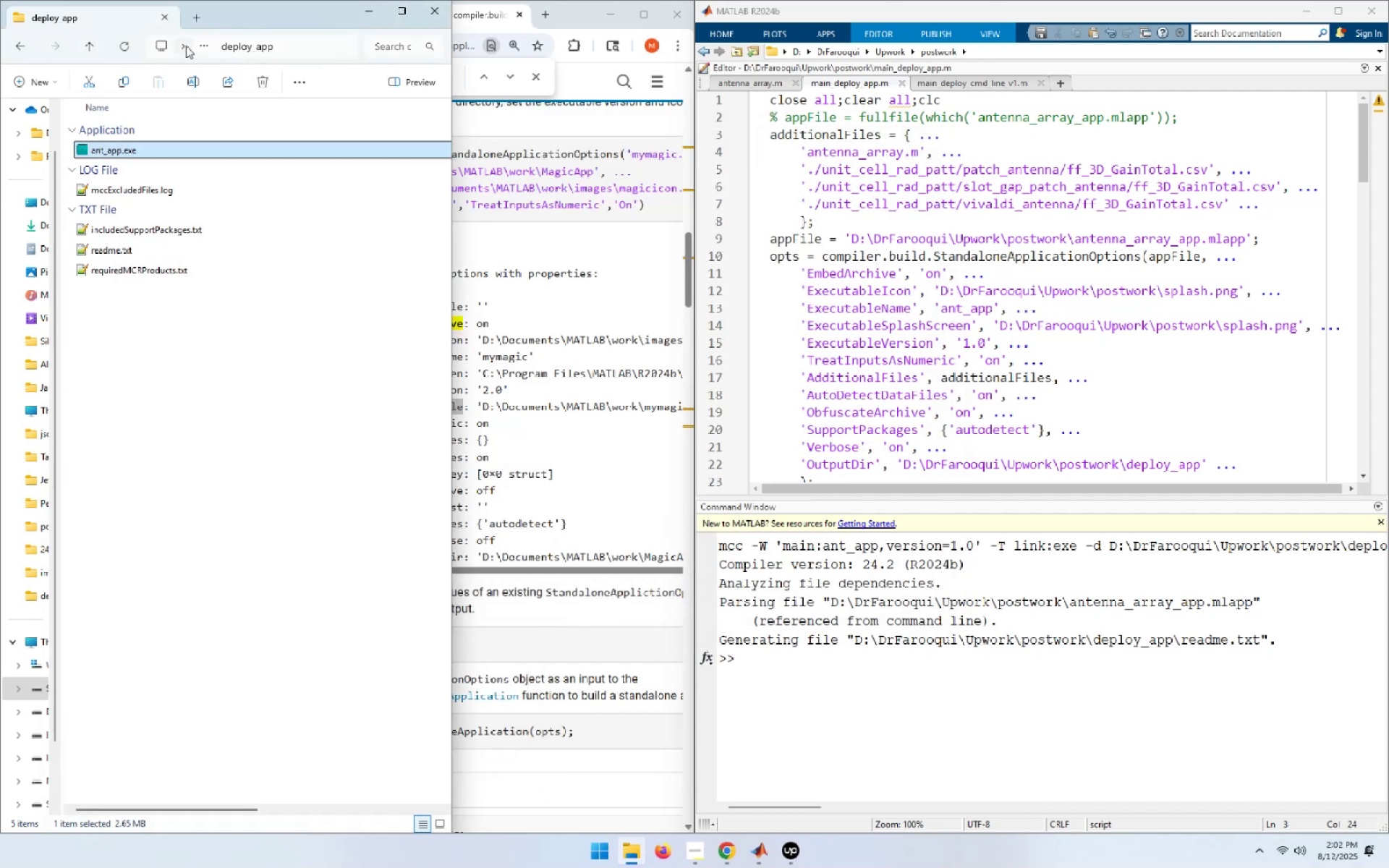 
left_click([90, 54])
 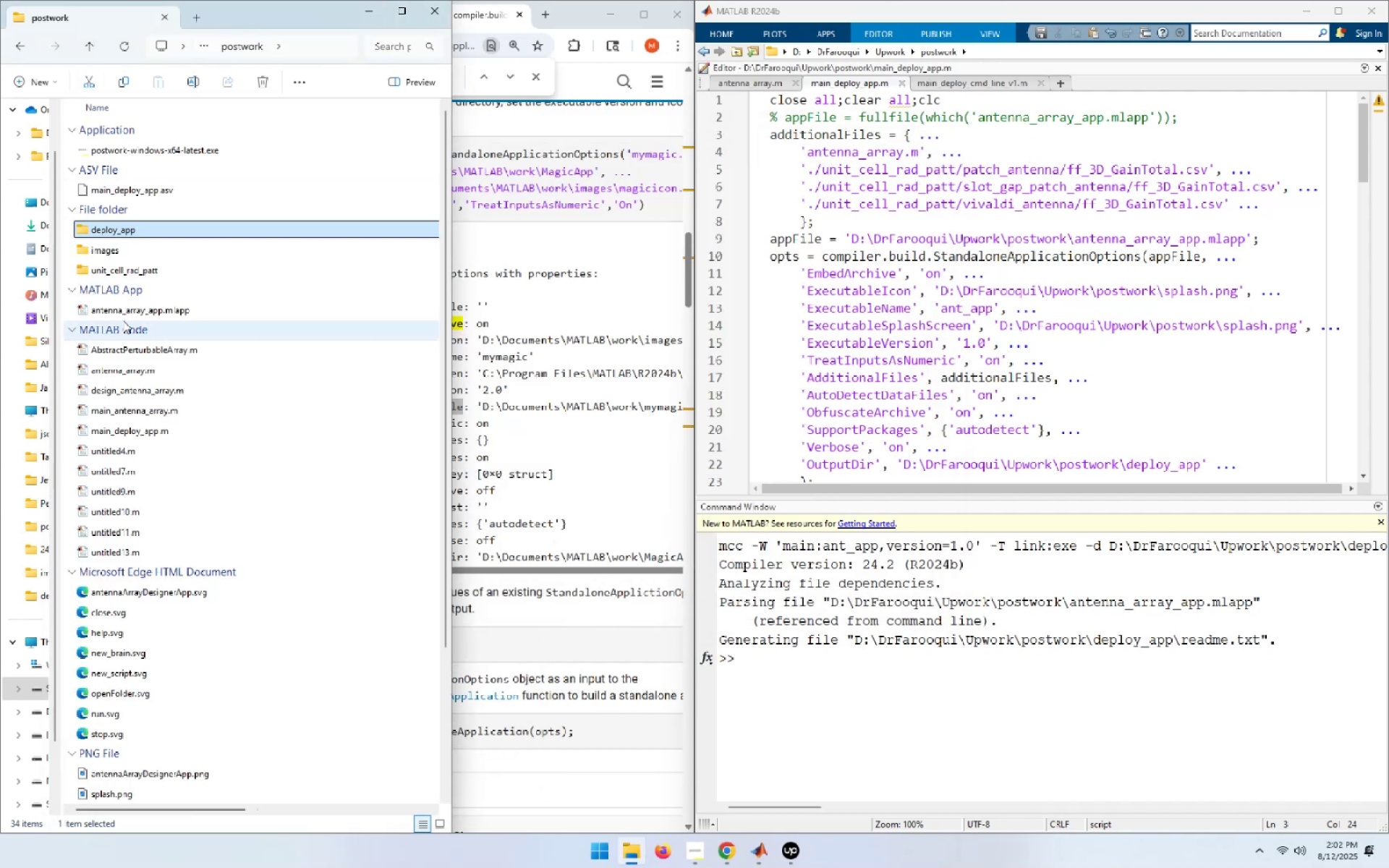 
mouse_move([117, 300])
 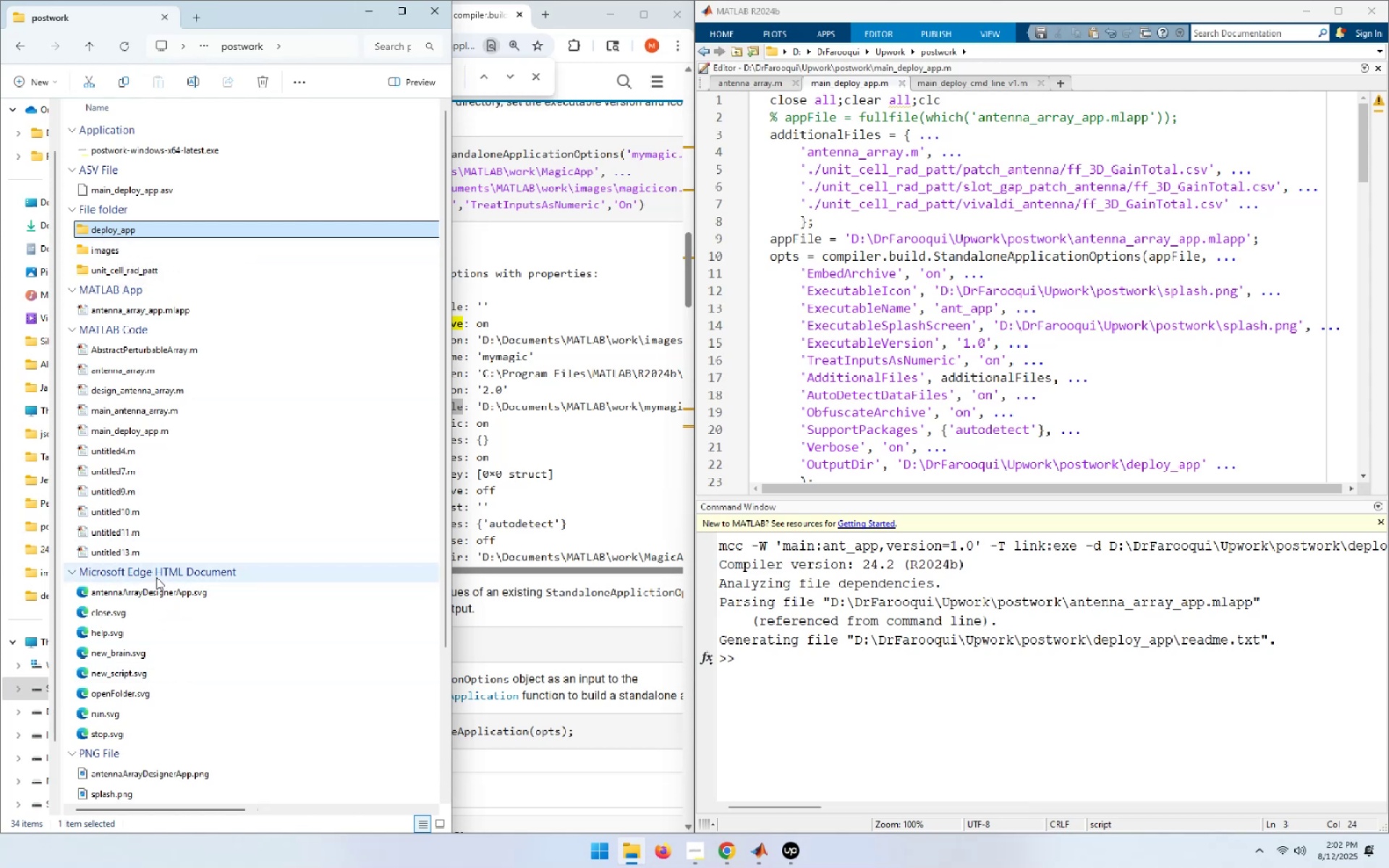 
left_click([127, 614])
 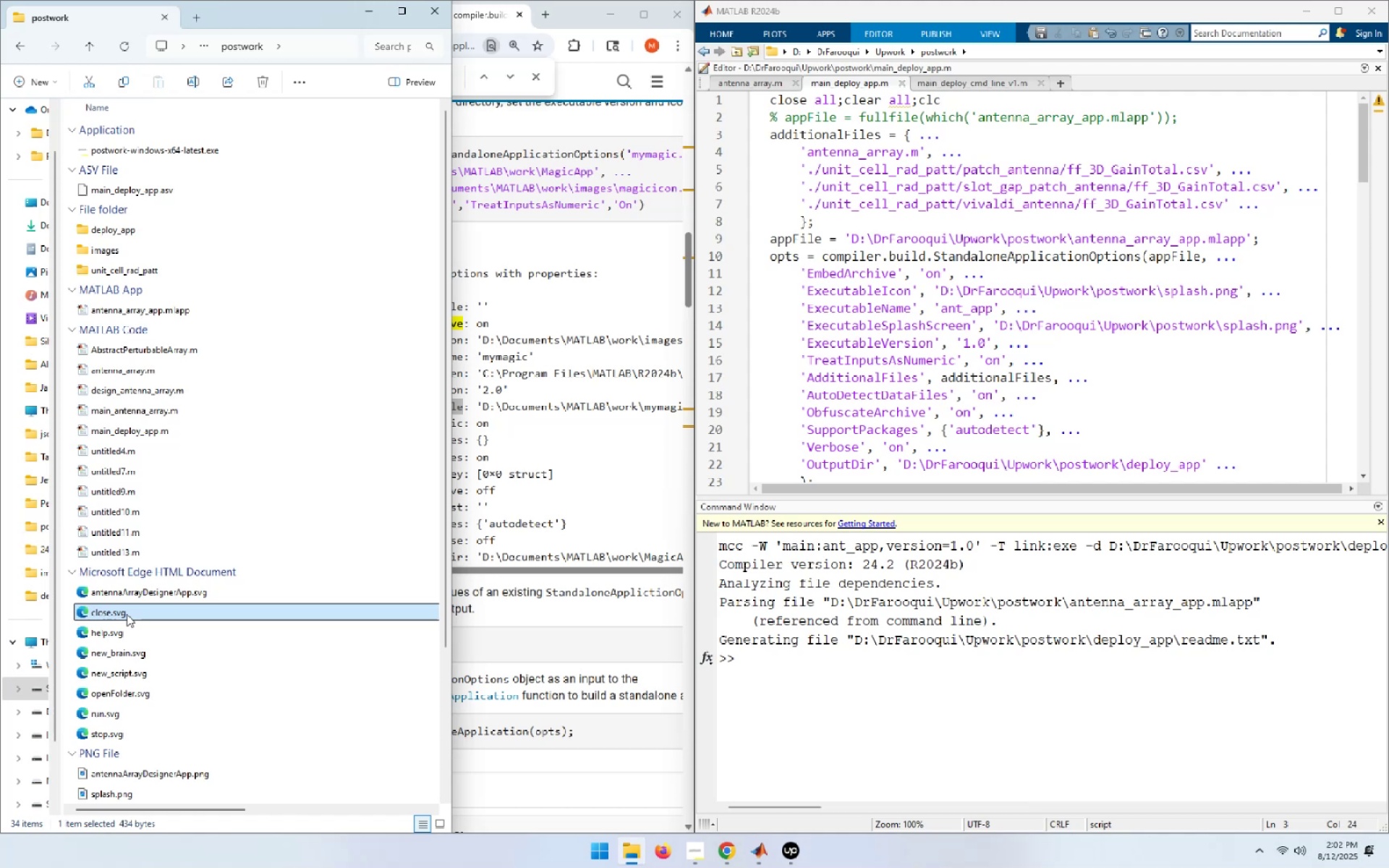 
key(F2)
 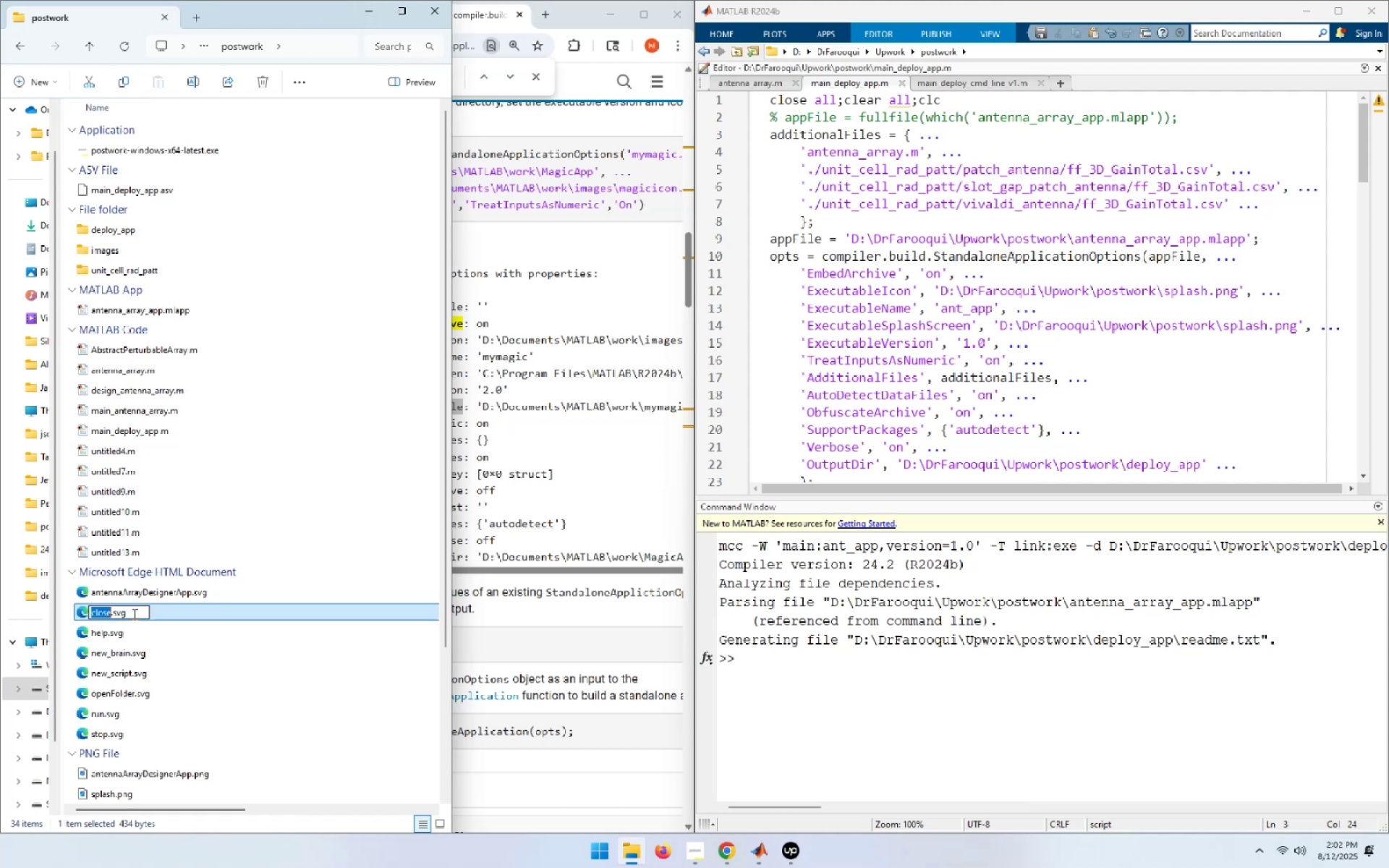 
left_click_drag(start_coordinate=[133, 614], to_coordinate=[79, 613])
 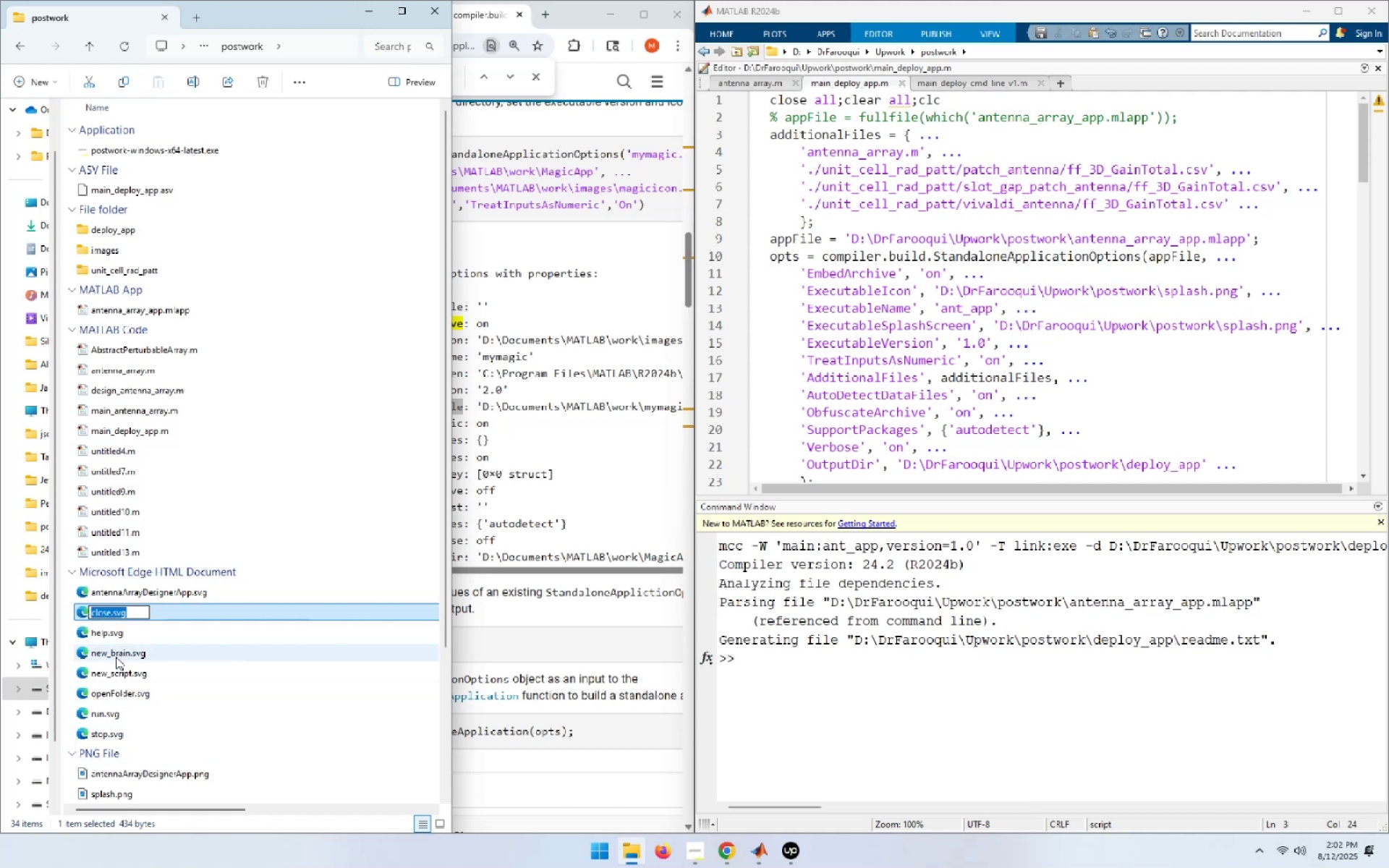 
left_click([126, 675])
 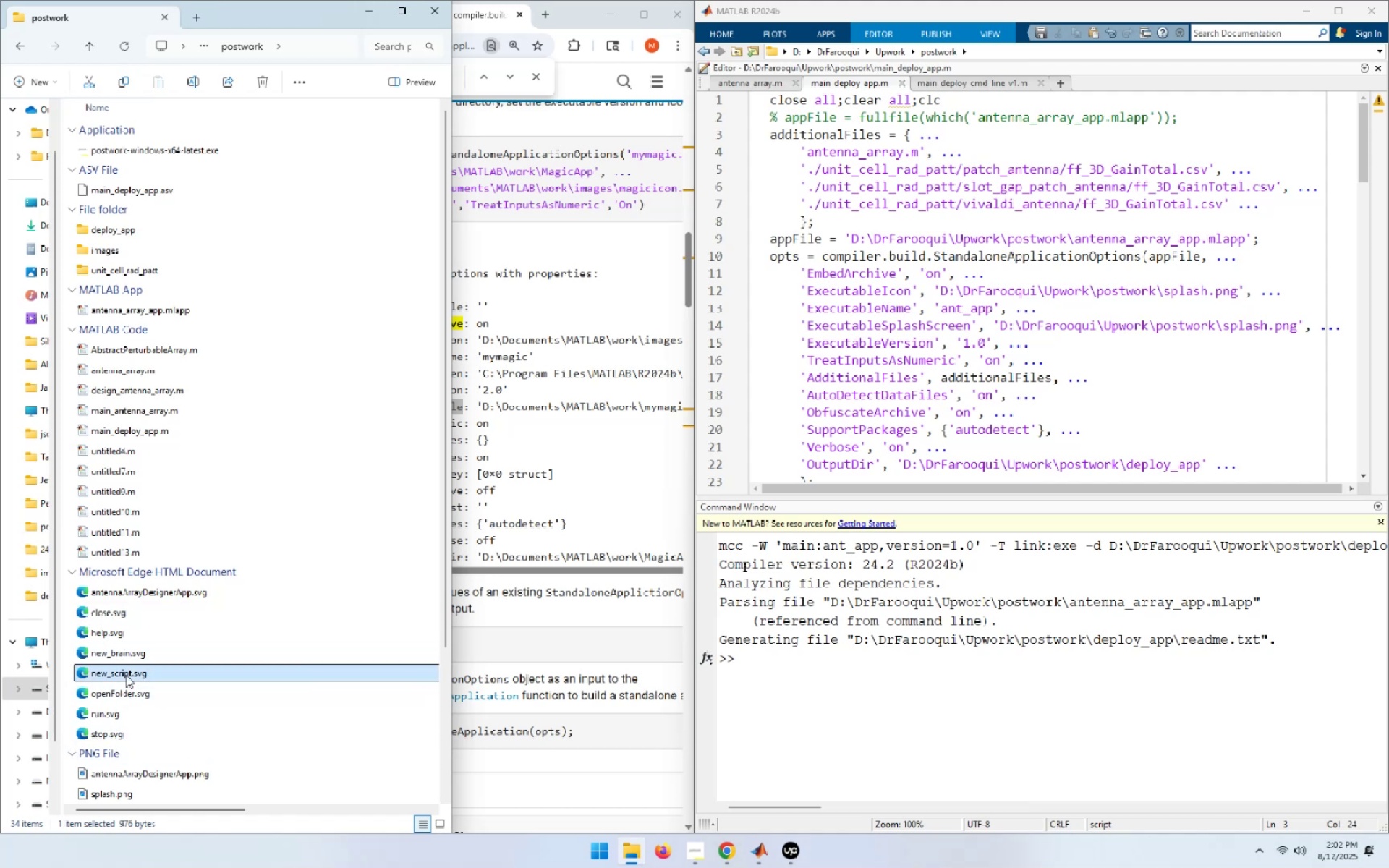 
key(F2)
 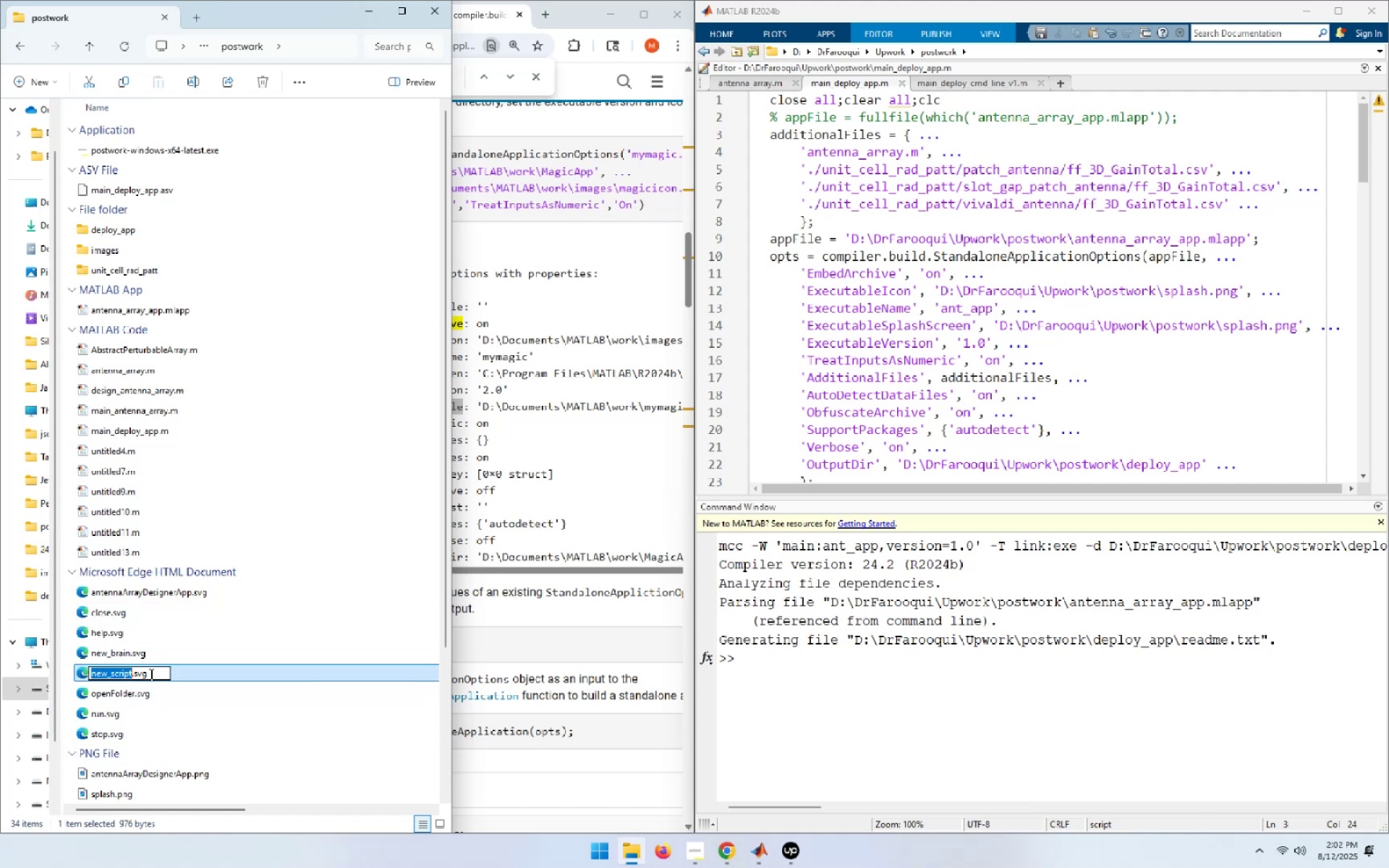 
left_click_drag(start_coordinate=[153, 674], to_coordinate=[69, 673])
 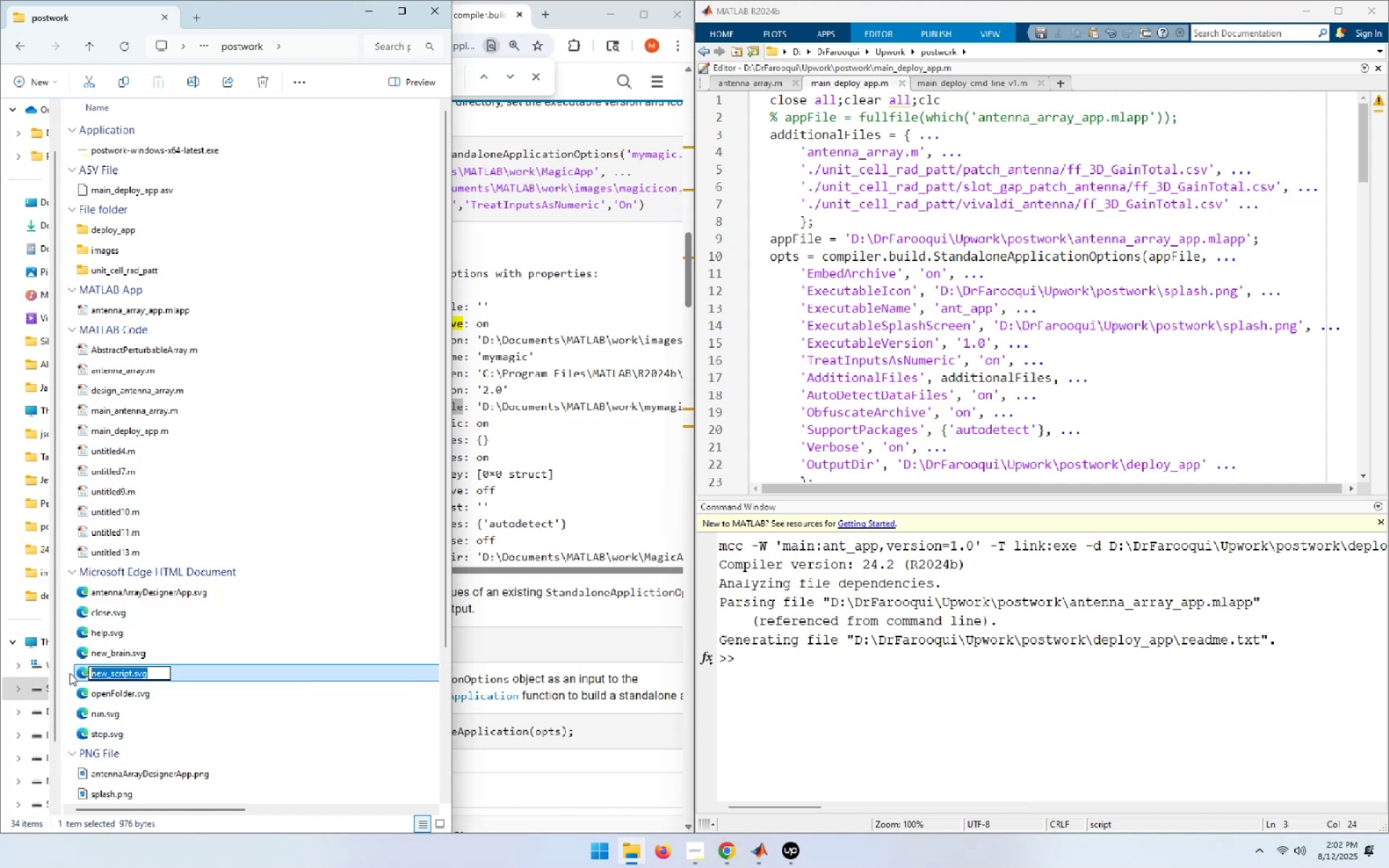 
key(Control+C)
 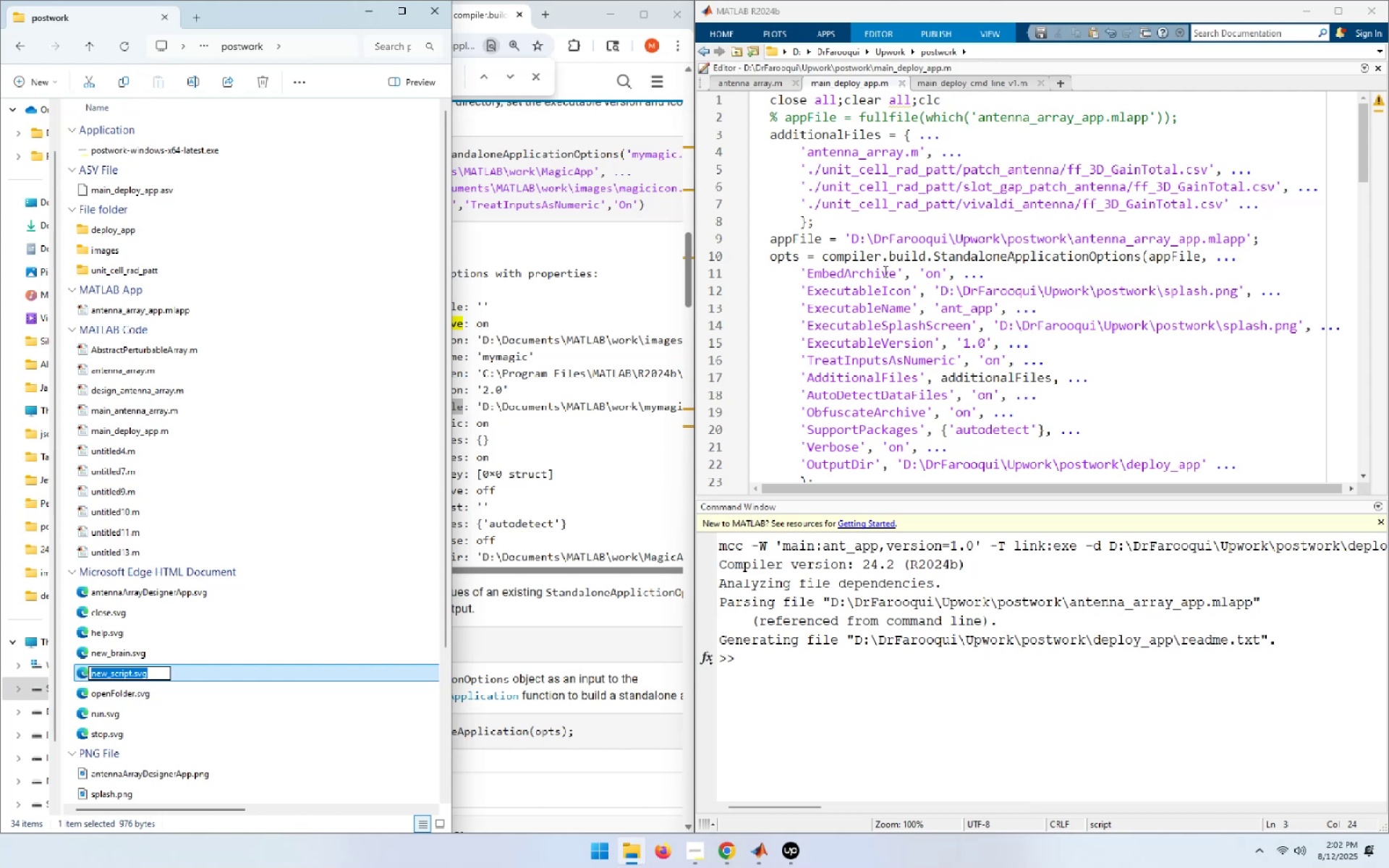 
left_click([888, 195])
 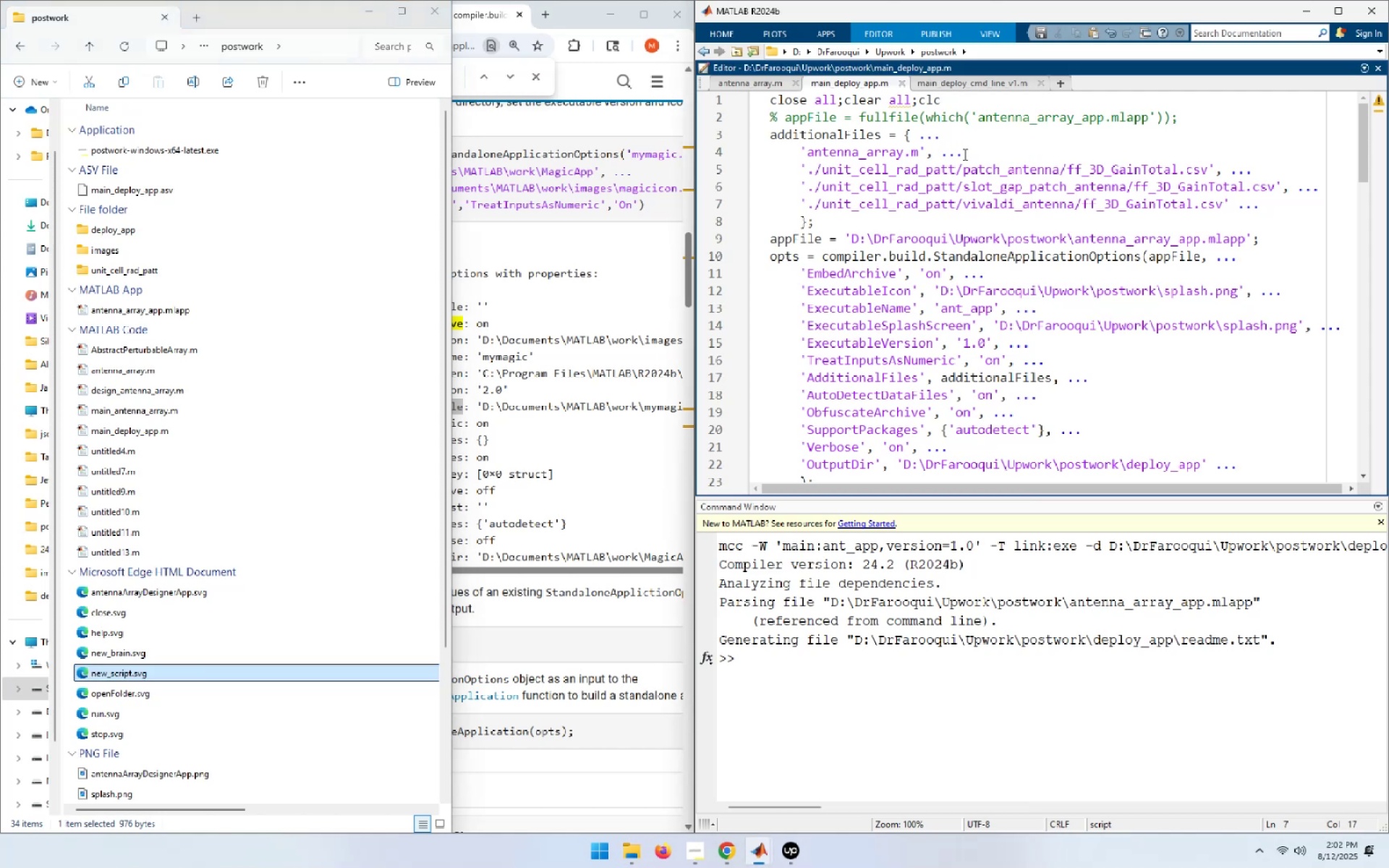 
left_click([971, 154])
 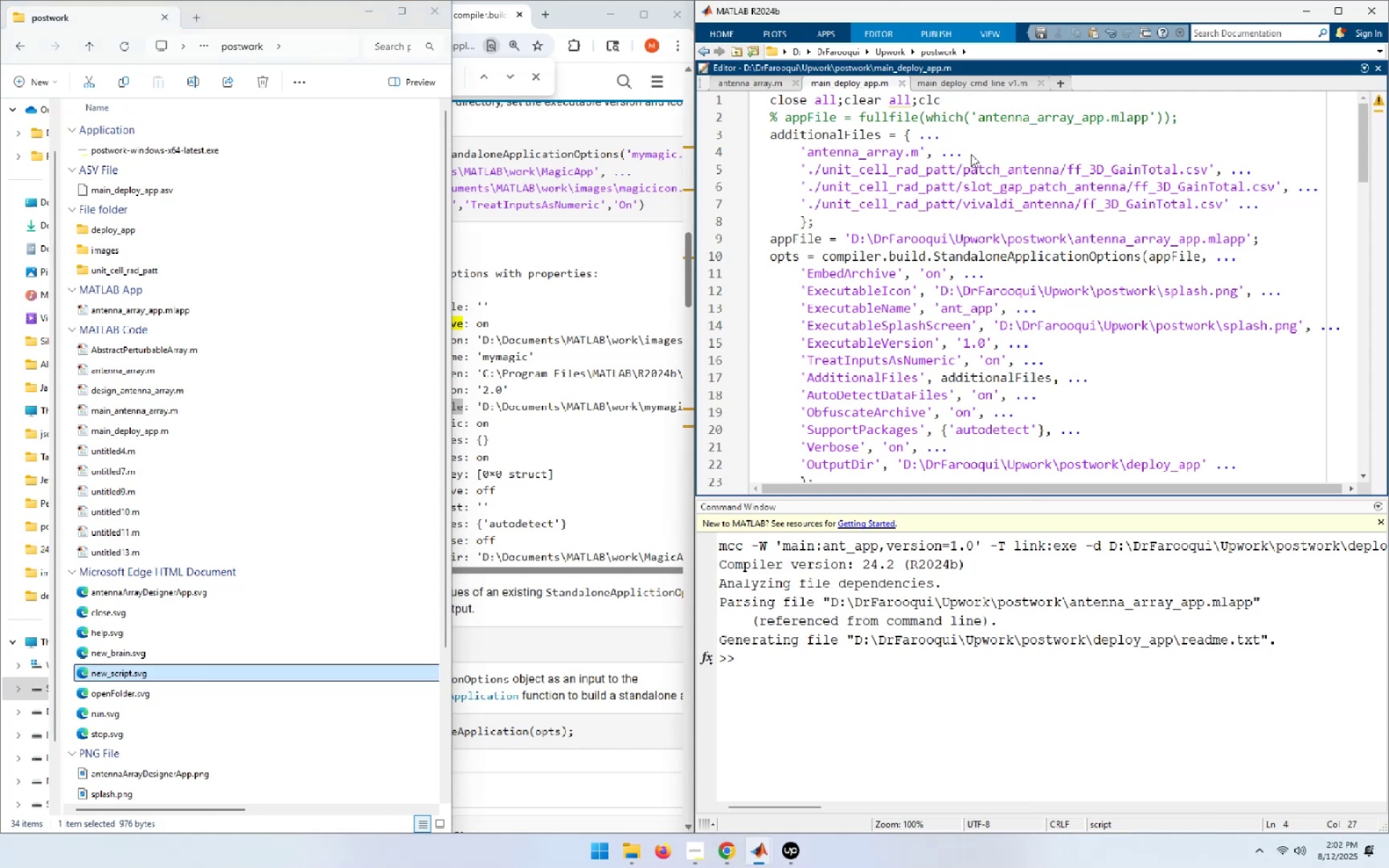 
key(Enter)
 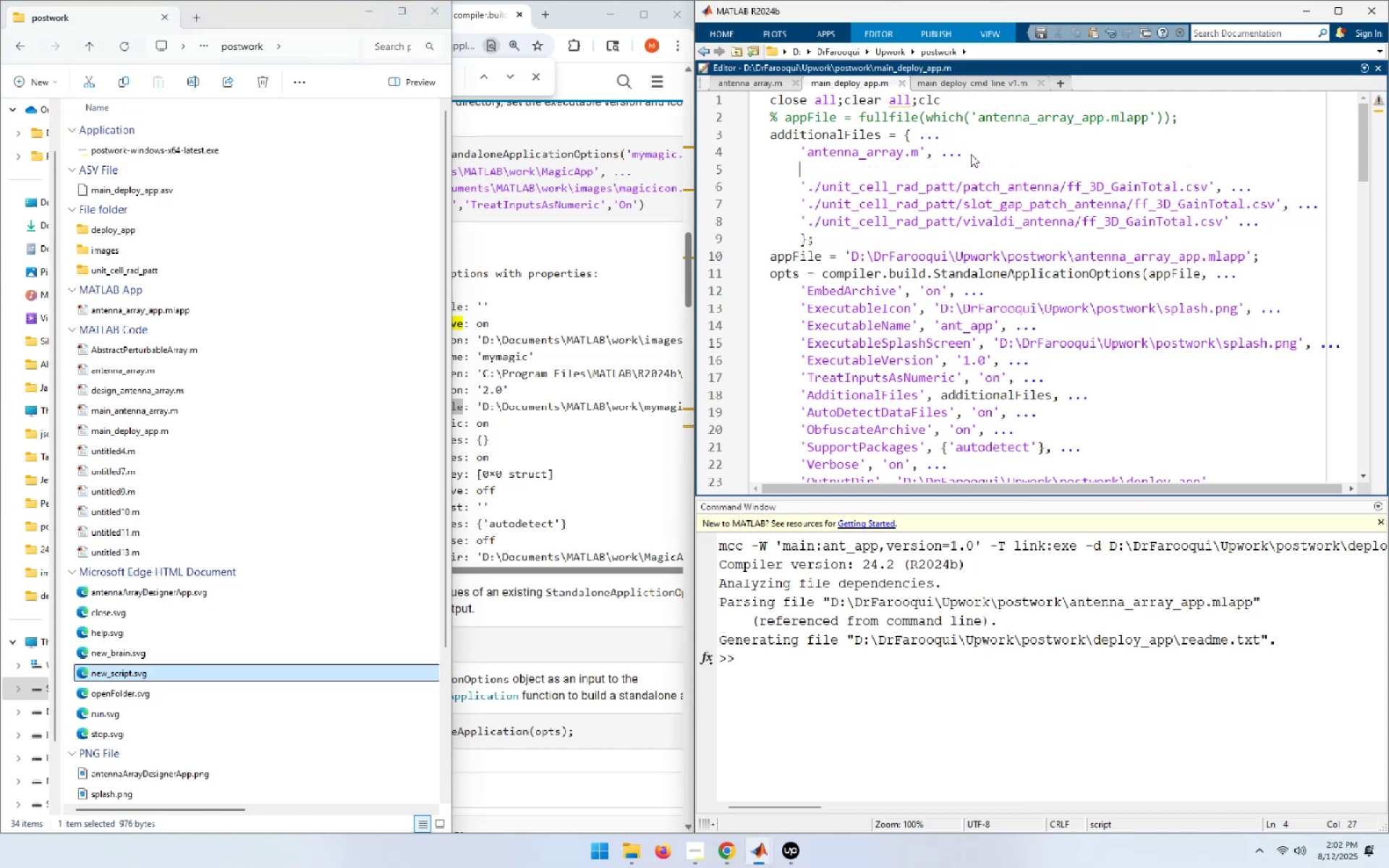 
key(Control+V)
 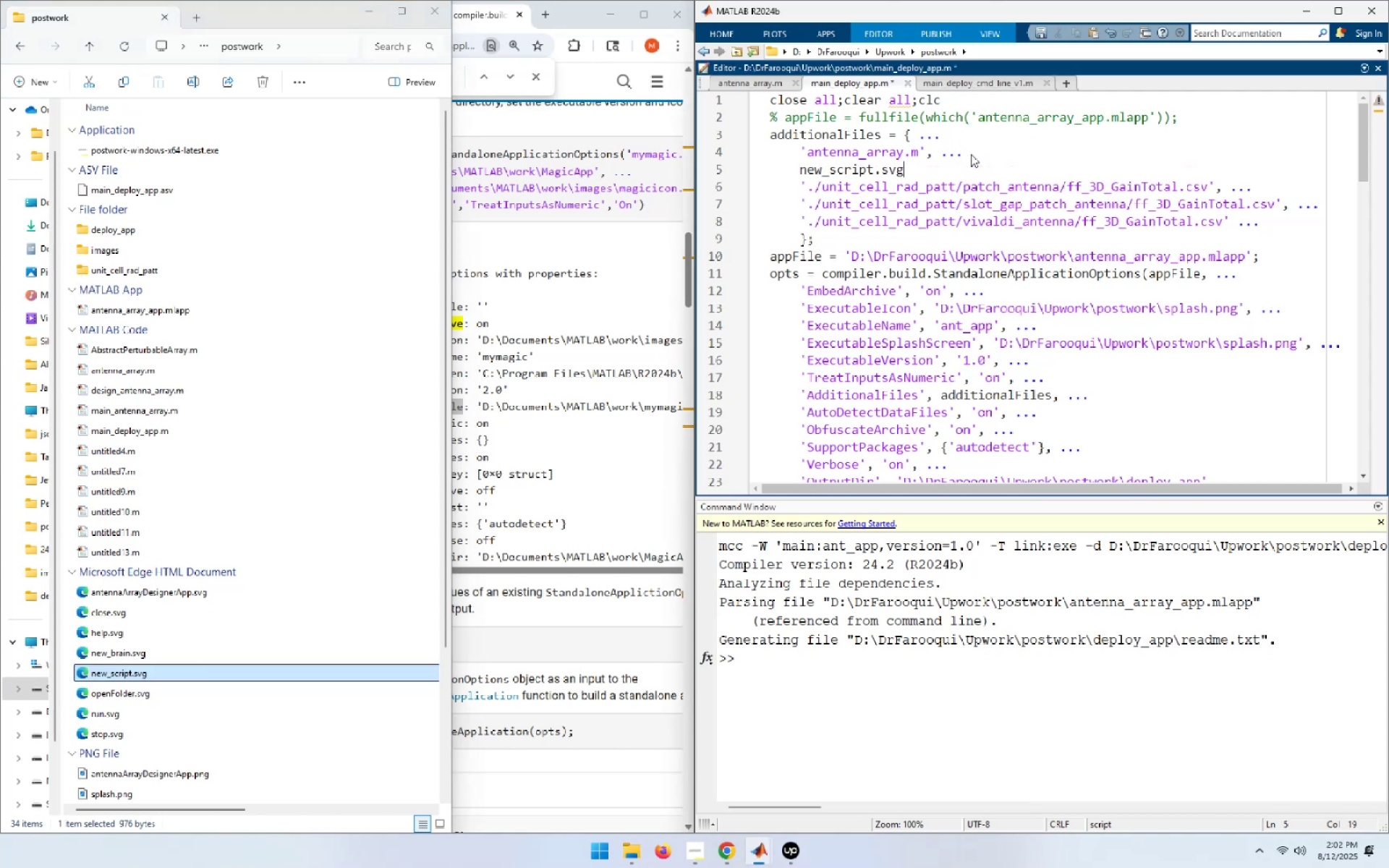 
key(Alt+AltLeft)
 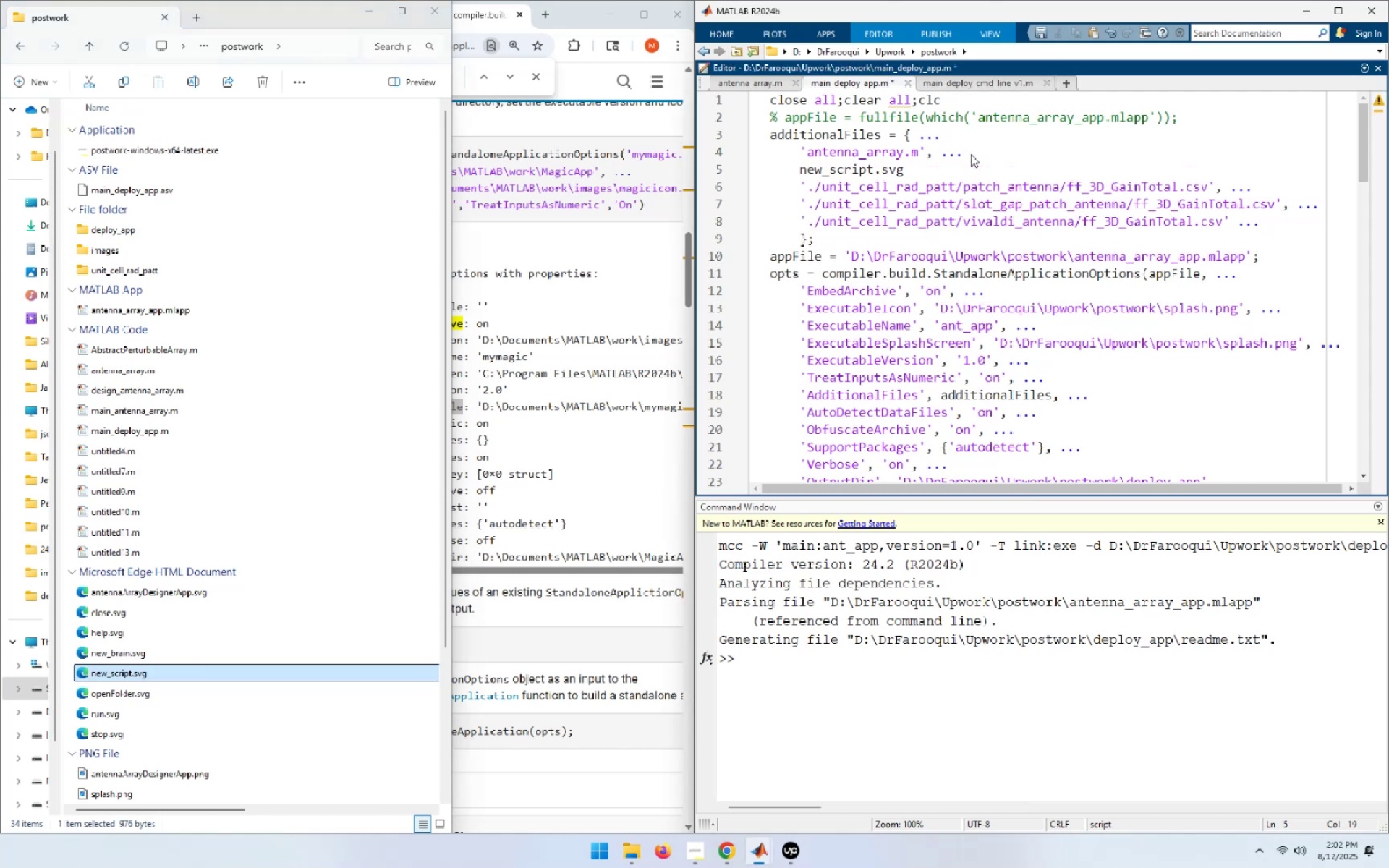 
key(Alt+Tab)
 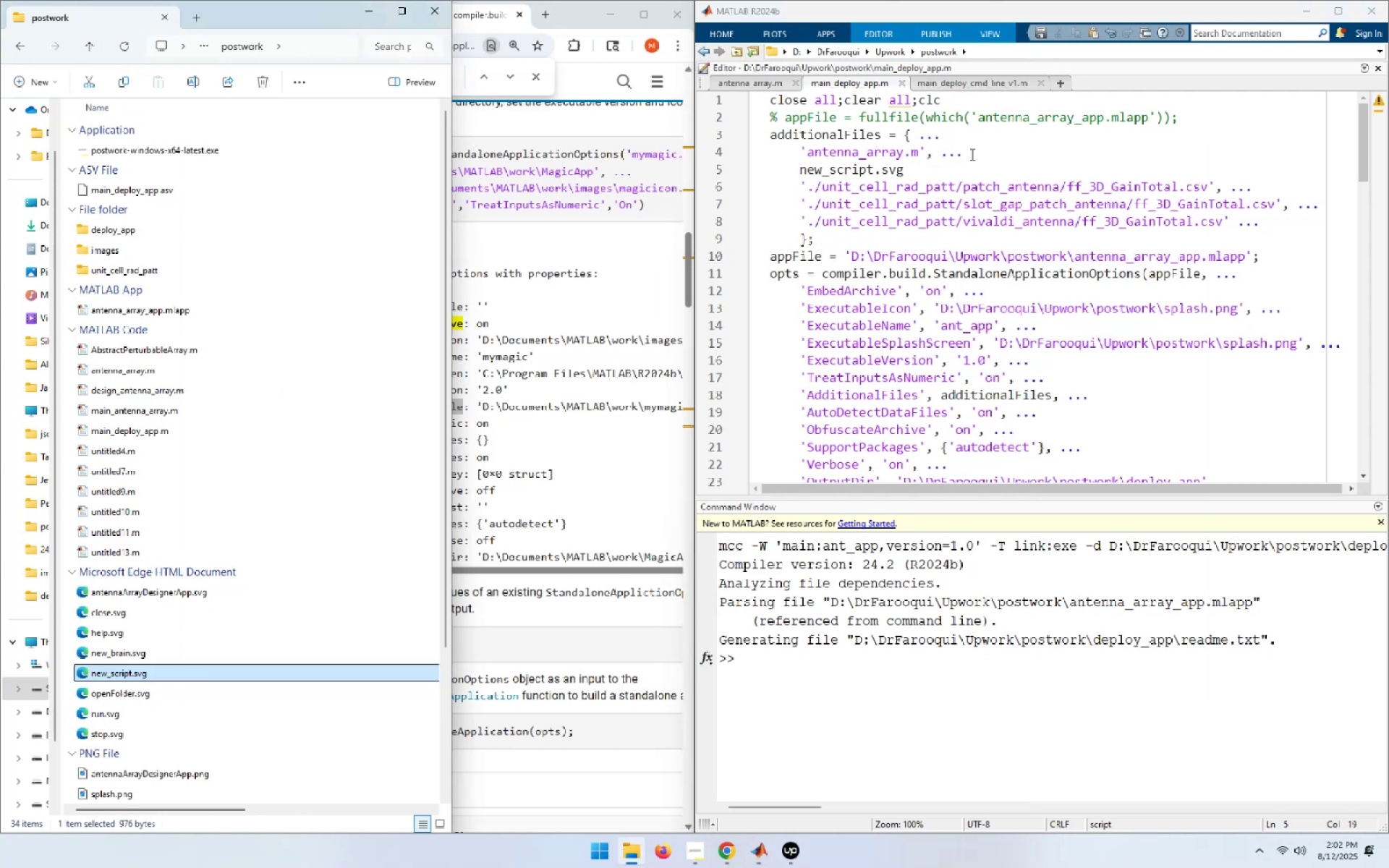 
key(ArrowUp)
 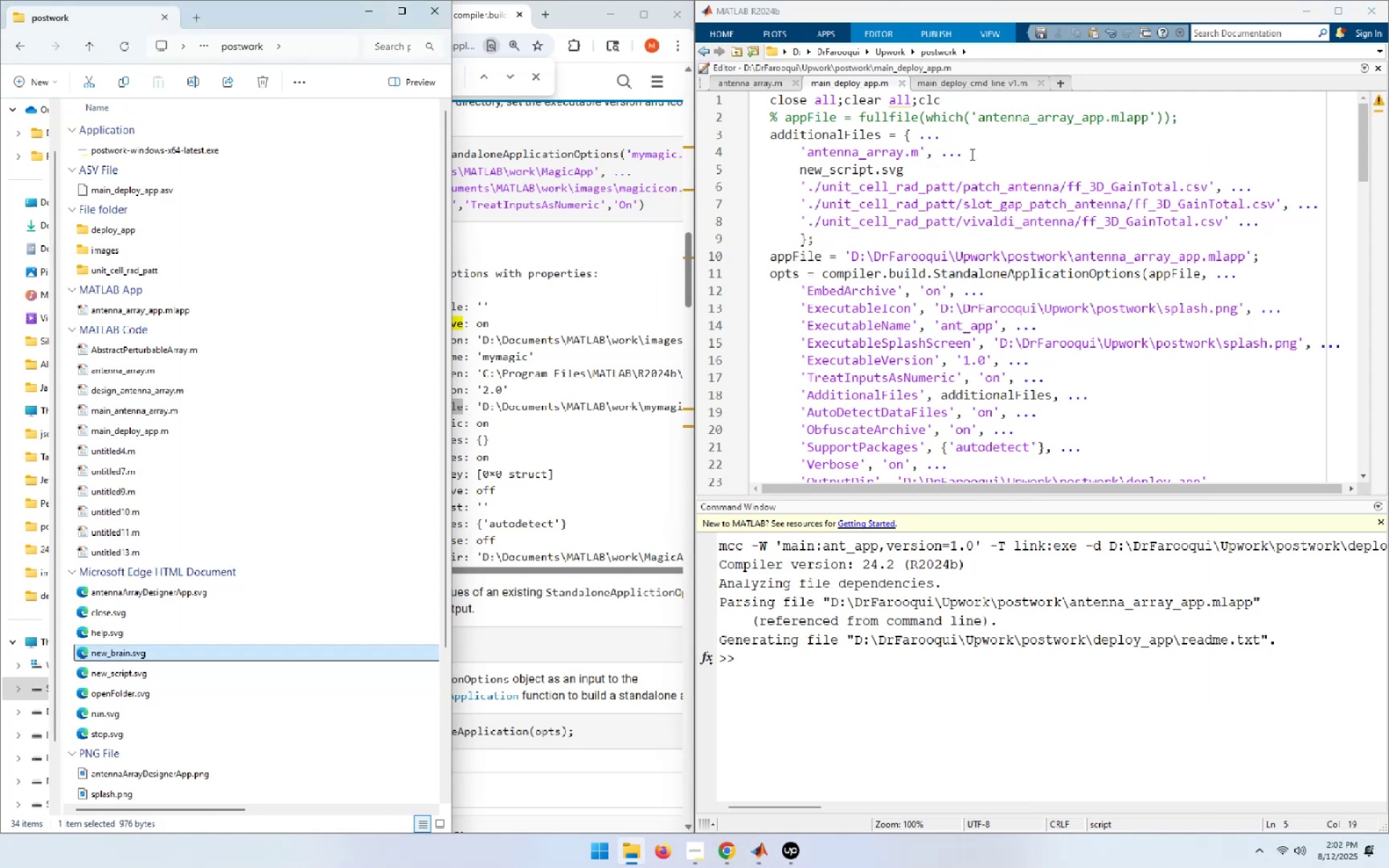 
key(ArrowUp)
 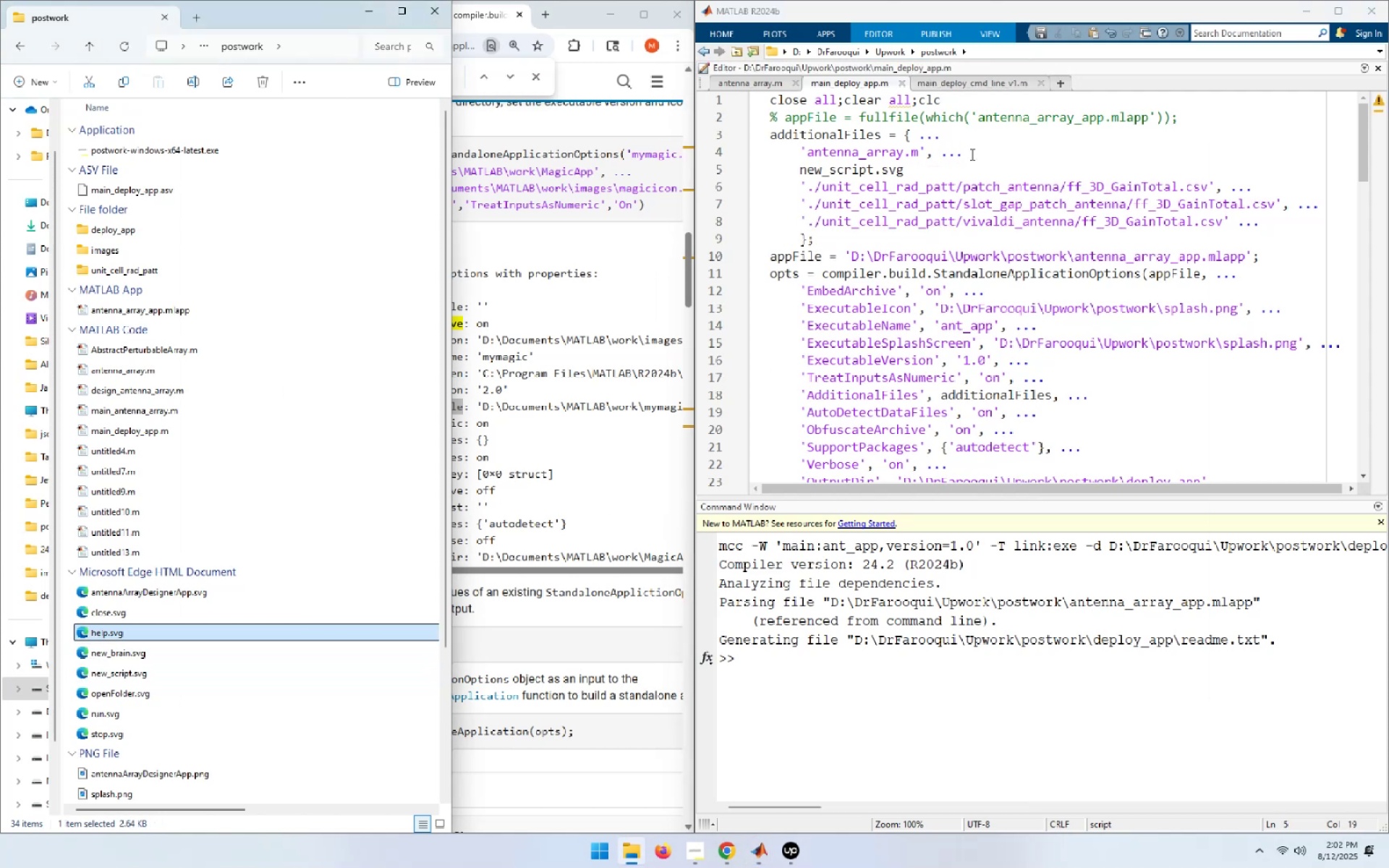 
key(ArrowUp)
 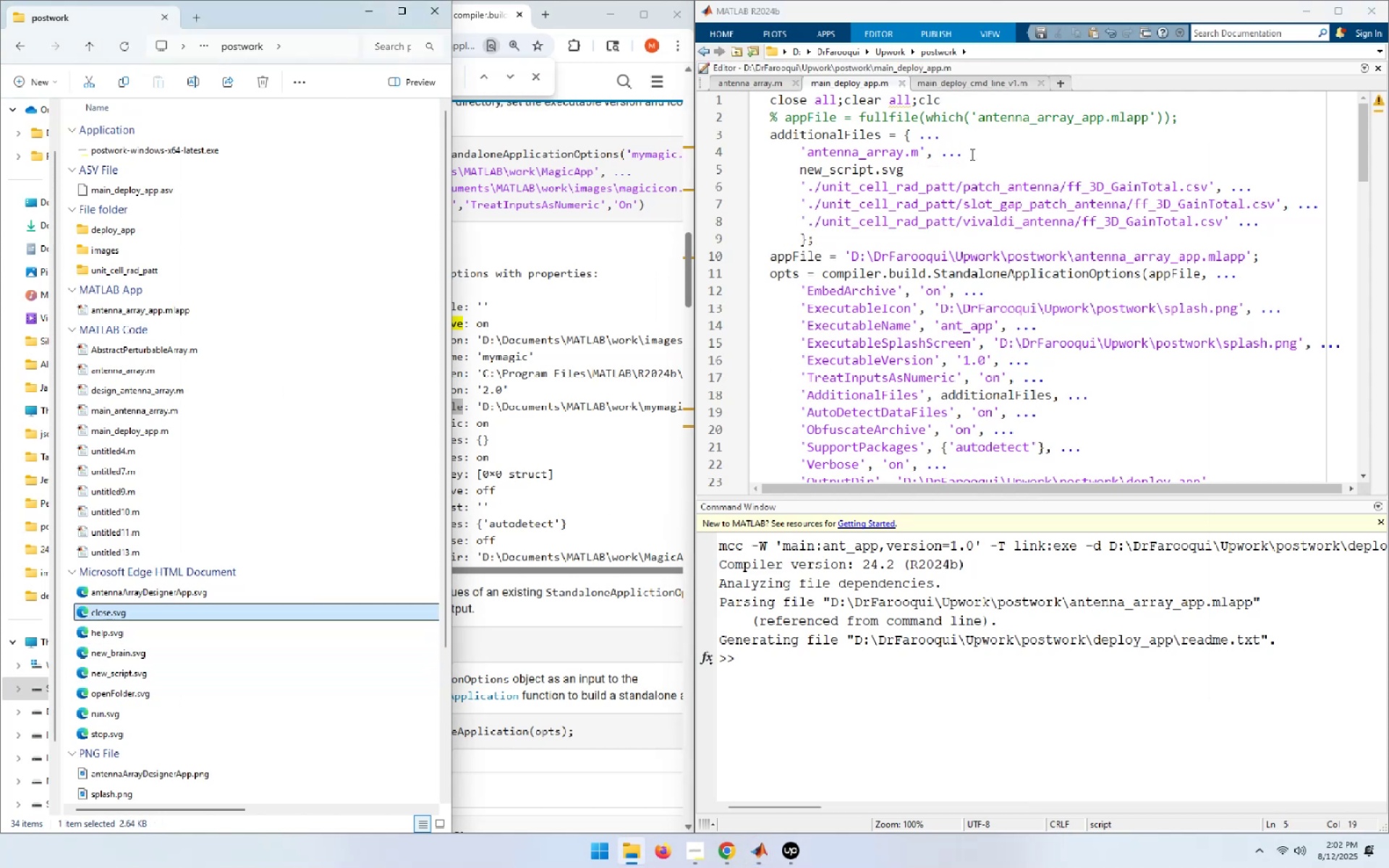 
key(ArrowUp)
 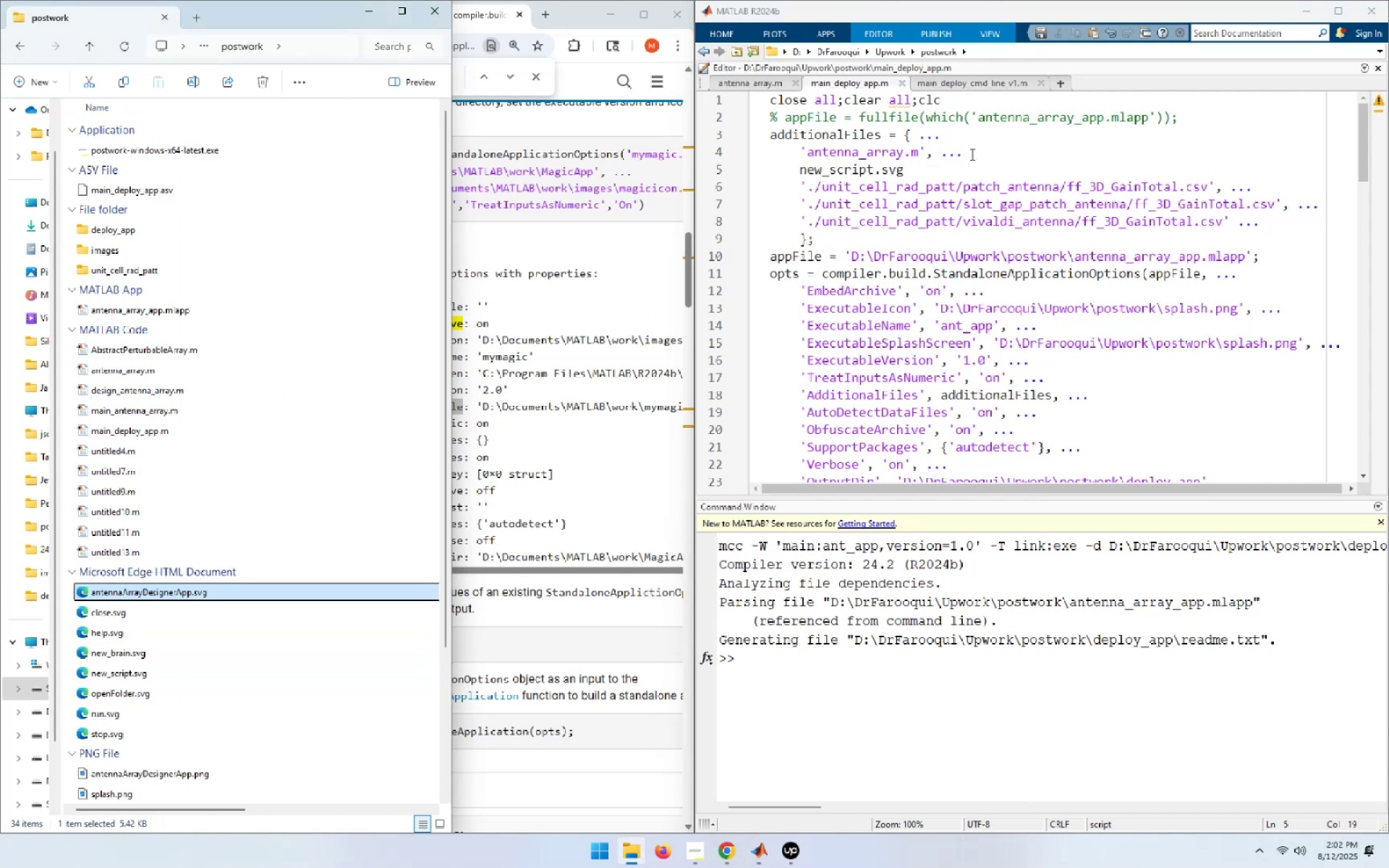 
key(F2)
 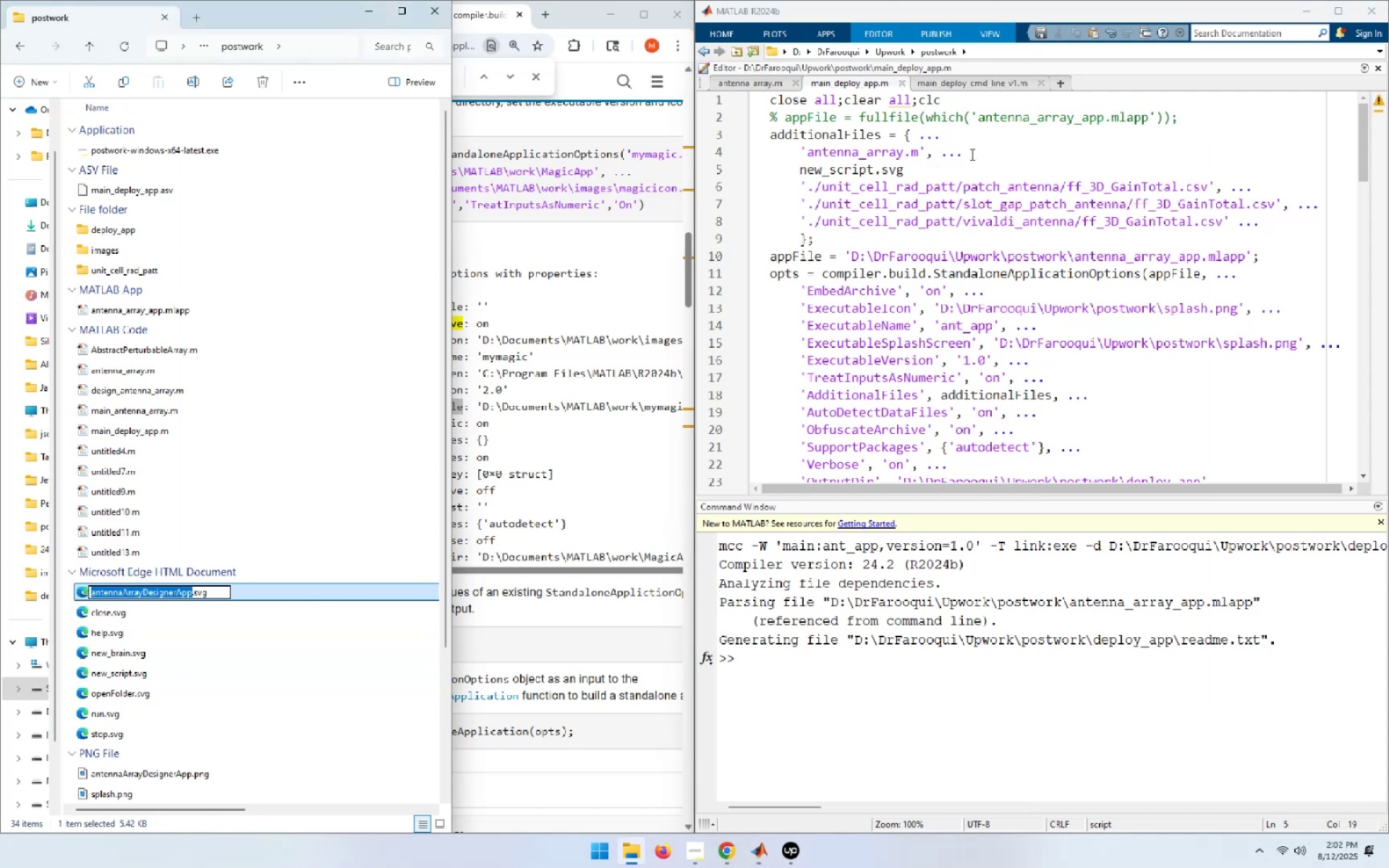 
key(Control+C)
 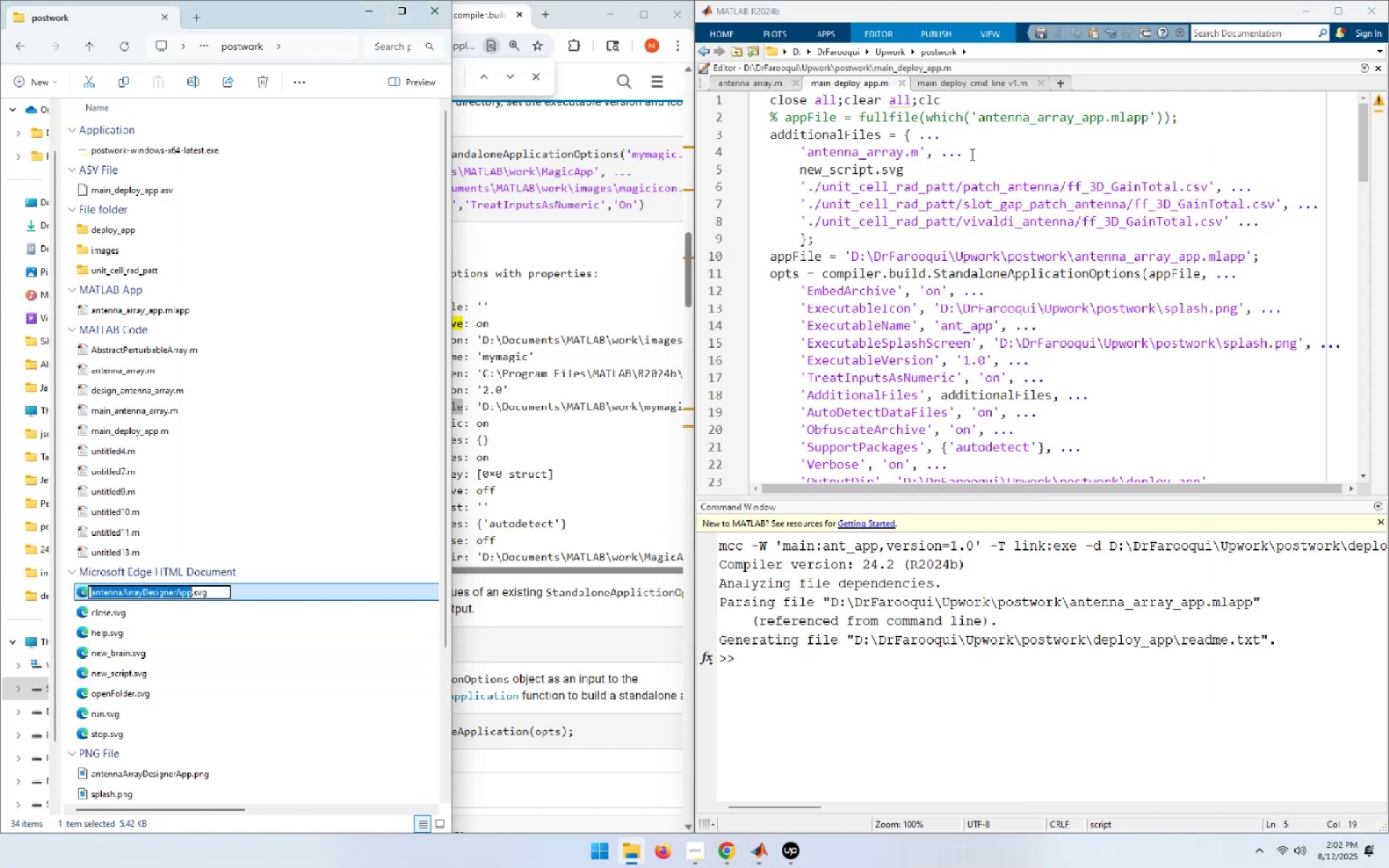 
key(Alt+AltLeft)
 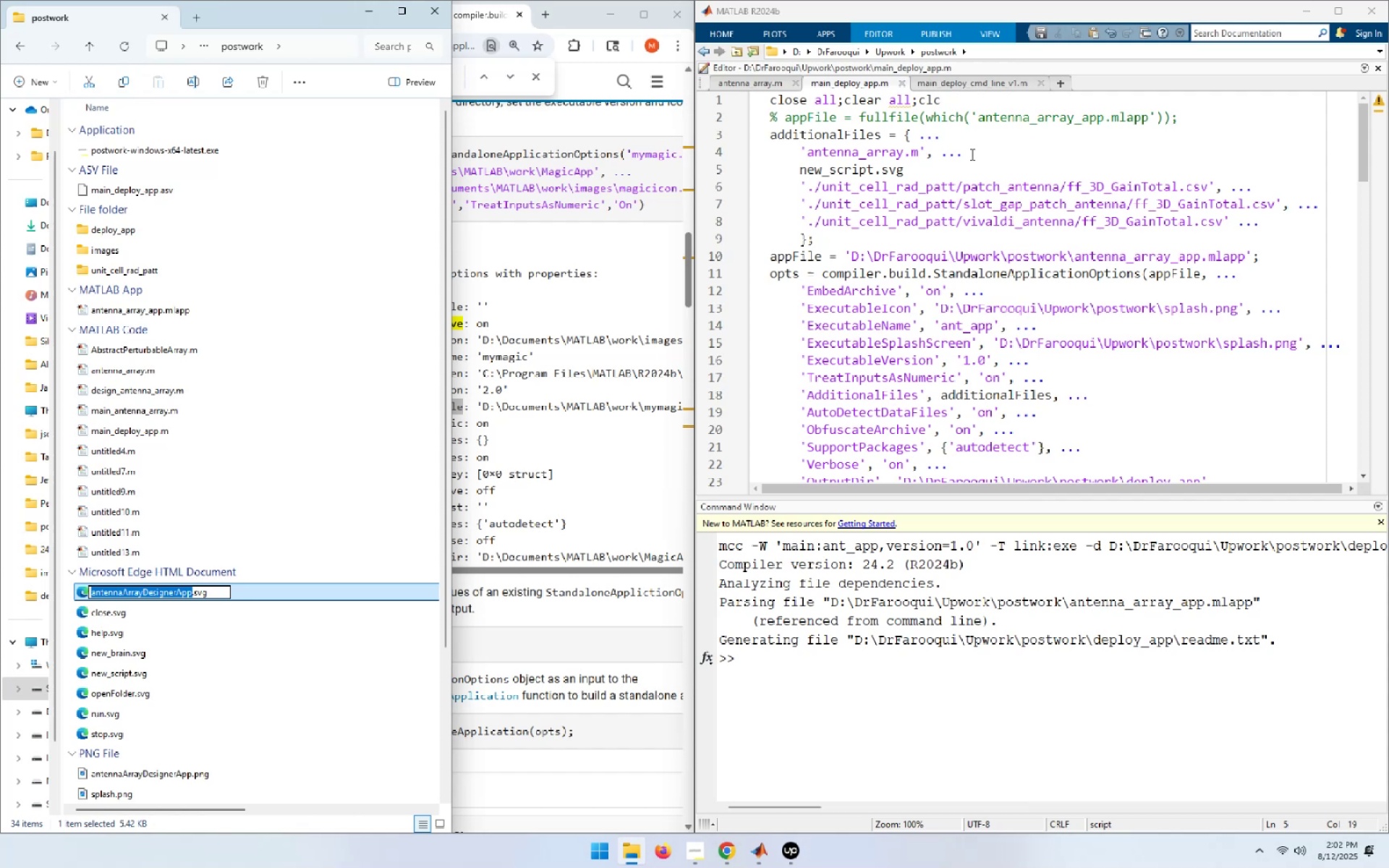 
key(Alt+Tab)
 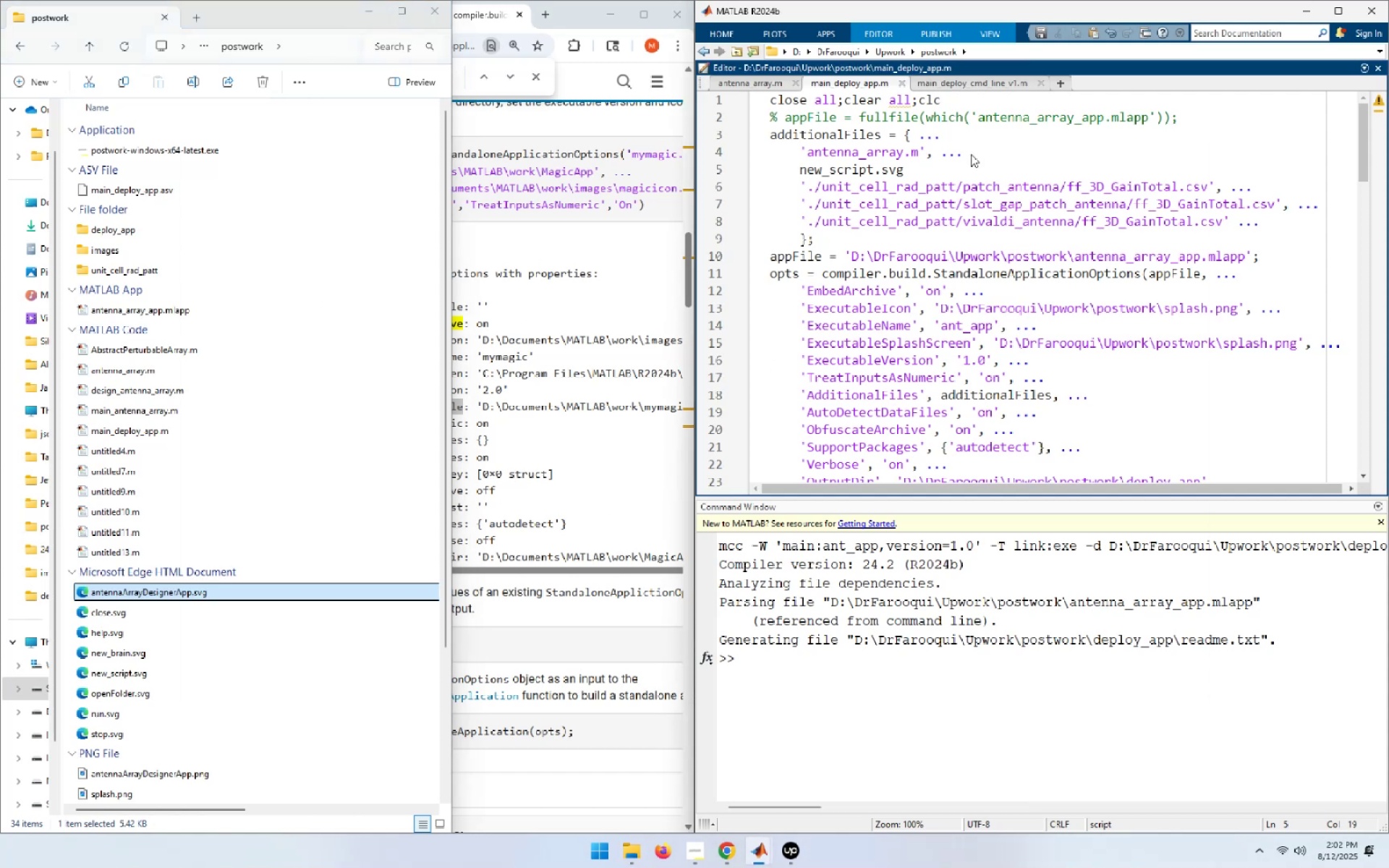 
key(NumpadEnter)
 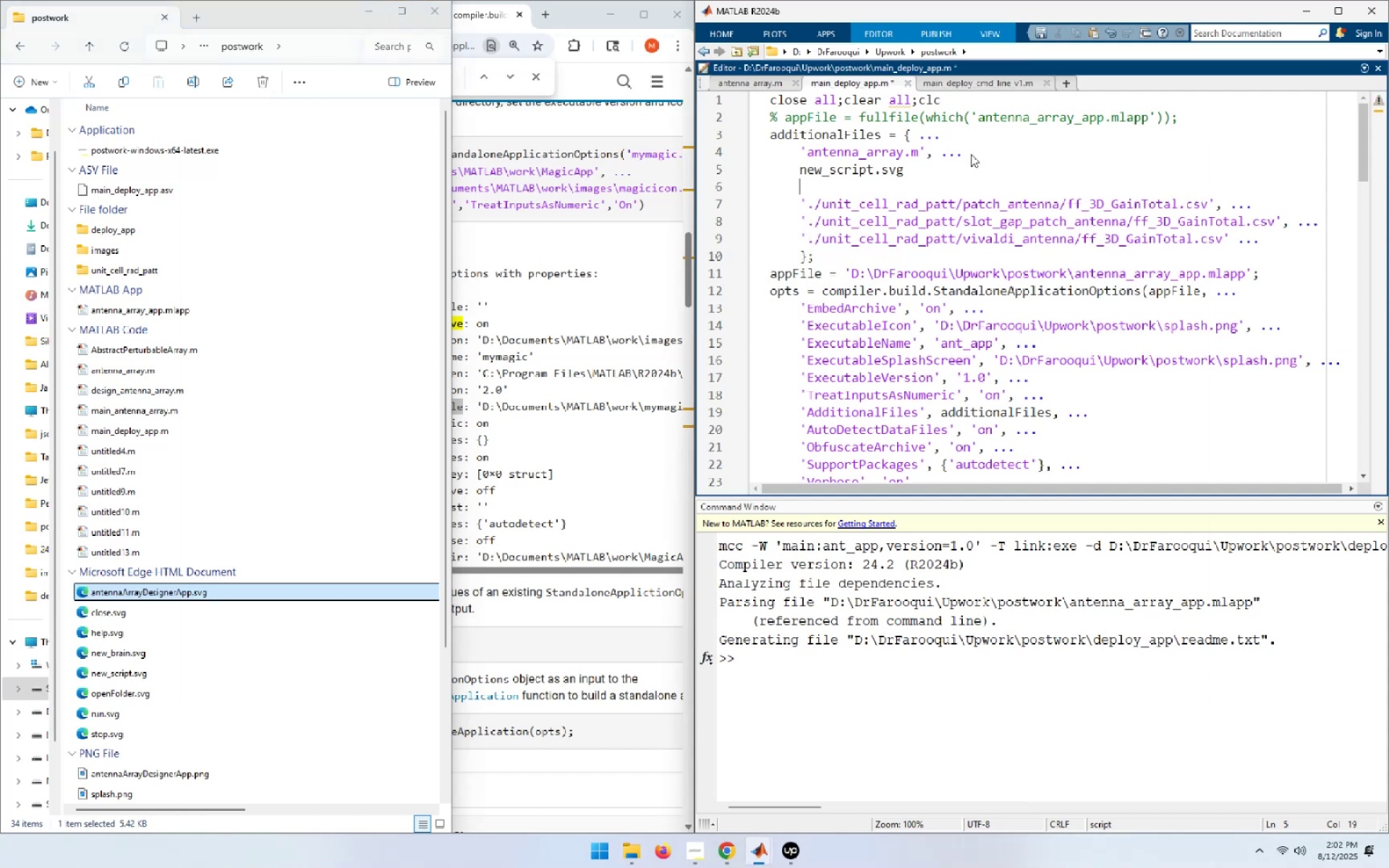 
key(Control+ControlLeft)
 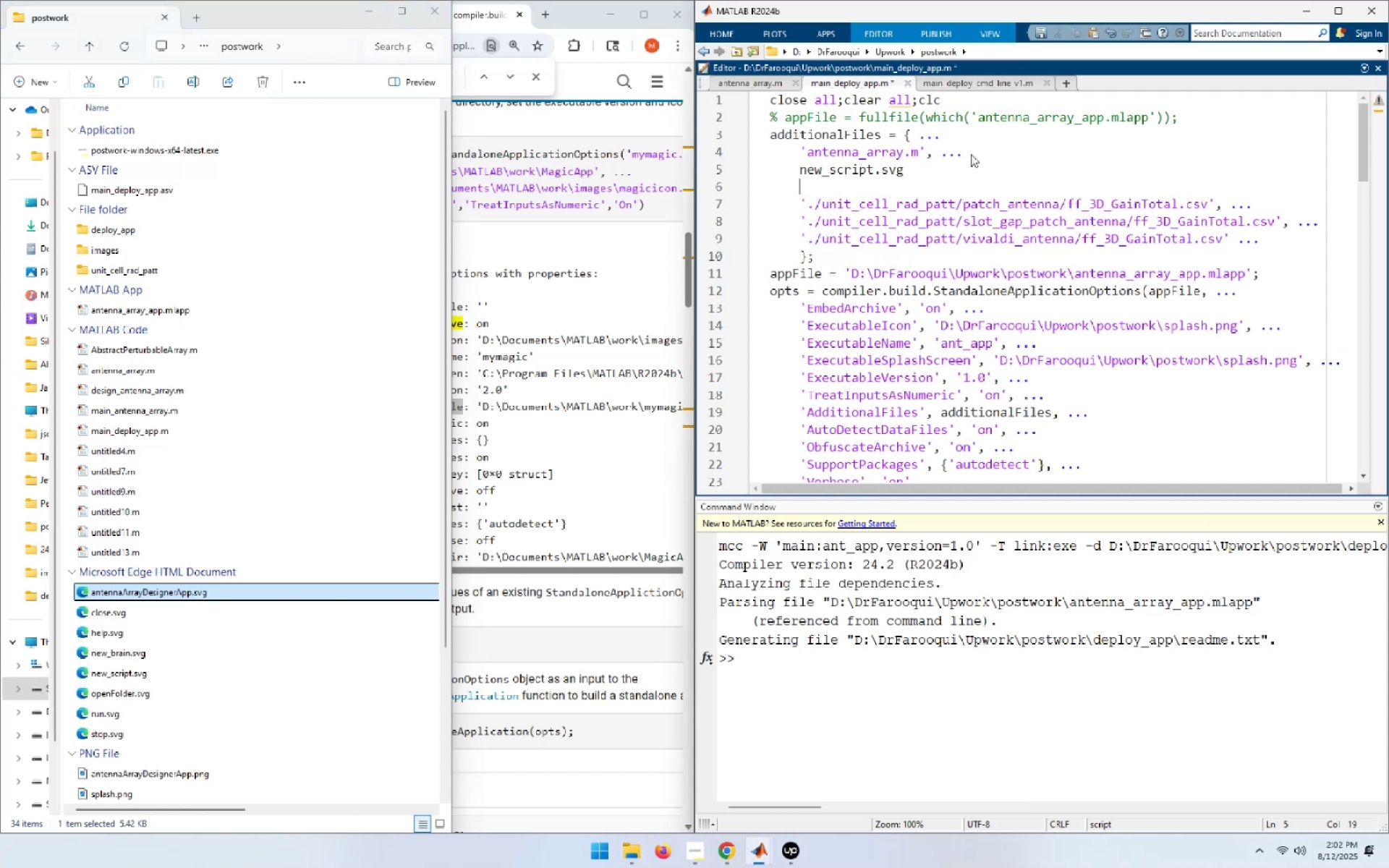 
key(Control+V)
 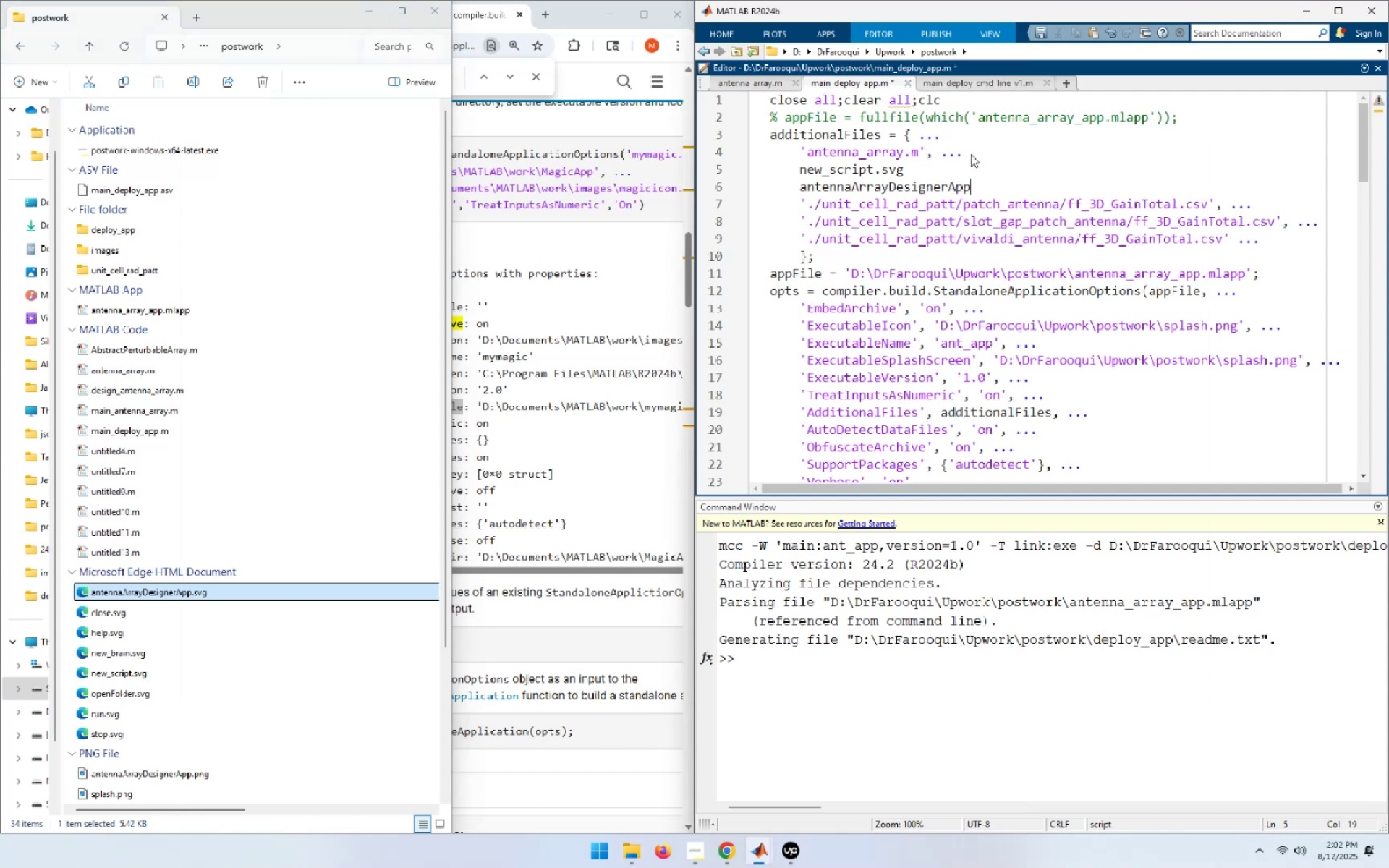 
key(Alt+AltLeft)
 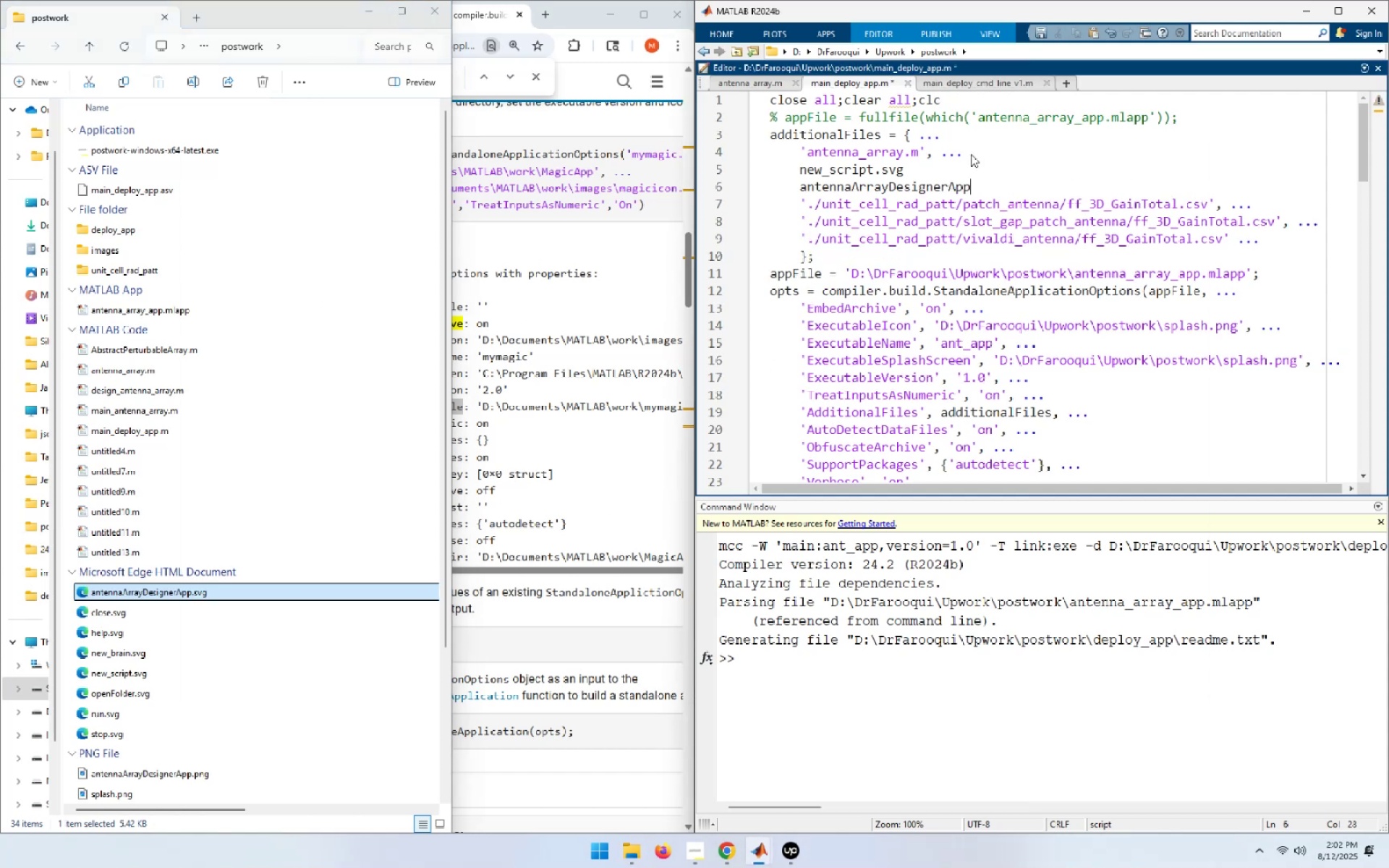 
key(Alt+Tab)
 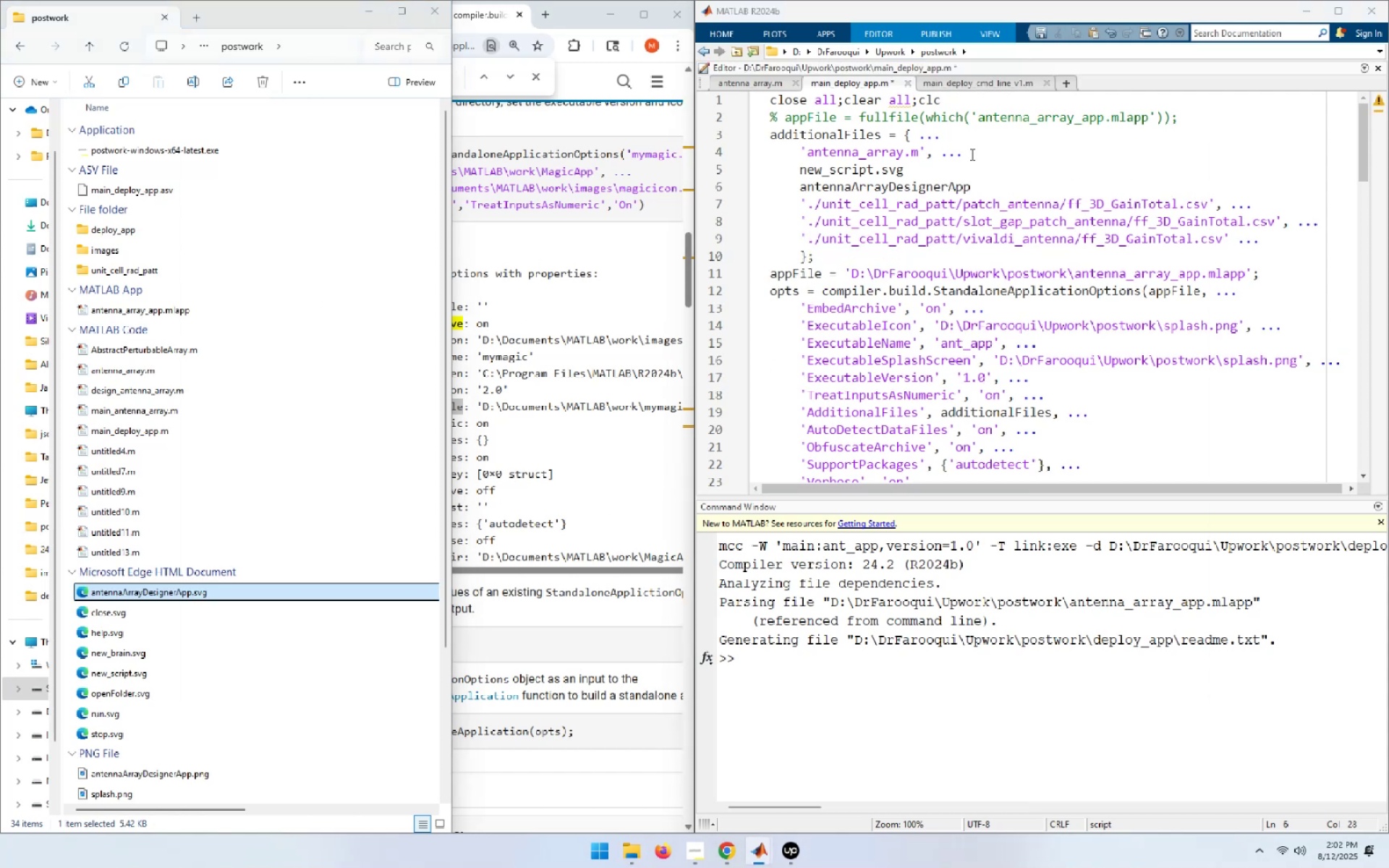 
key(ArrowDown)
 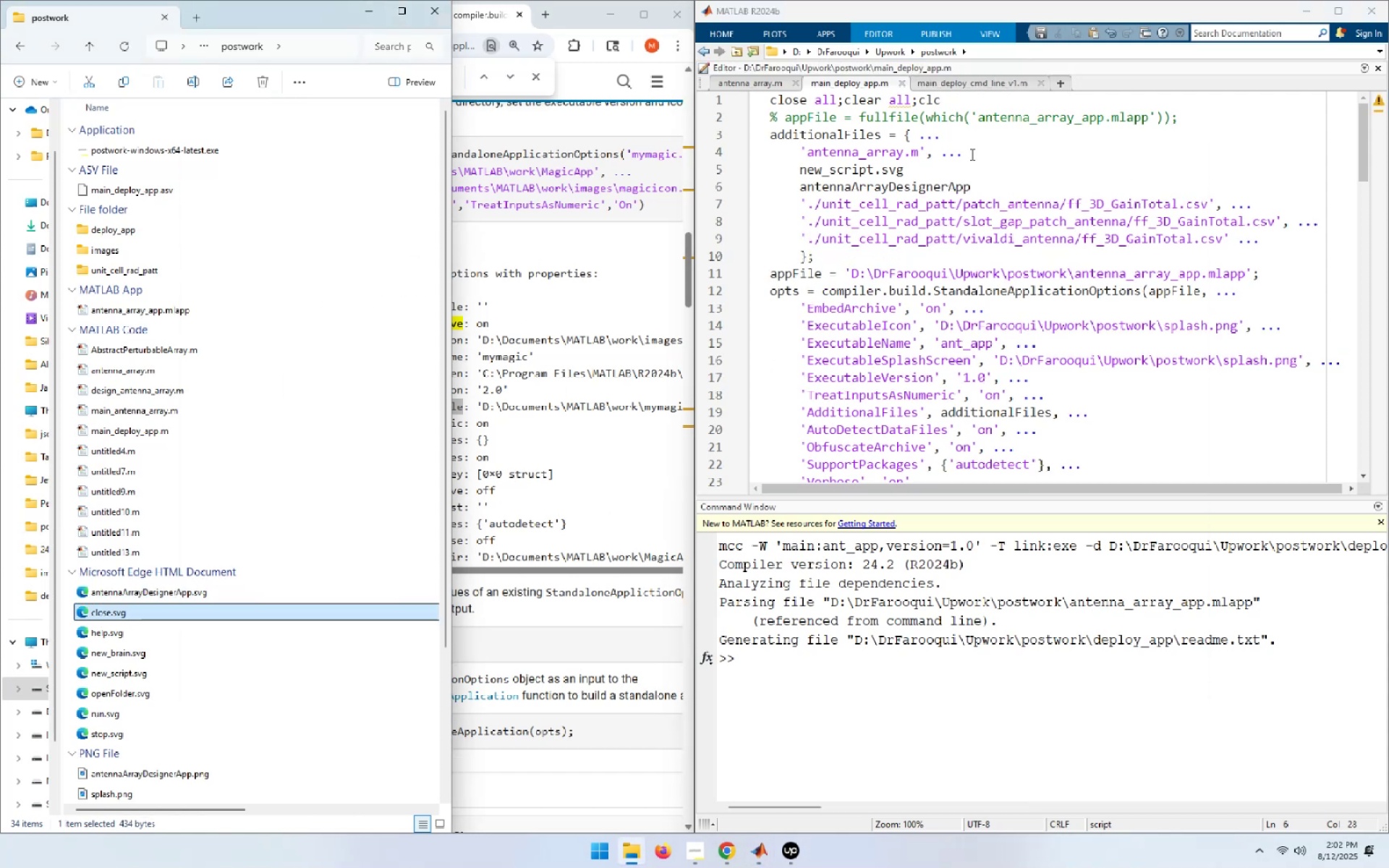 
key(F2)
 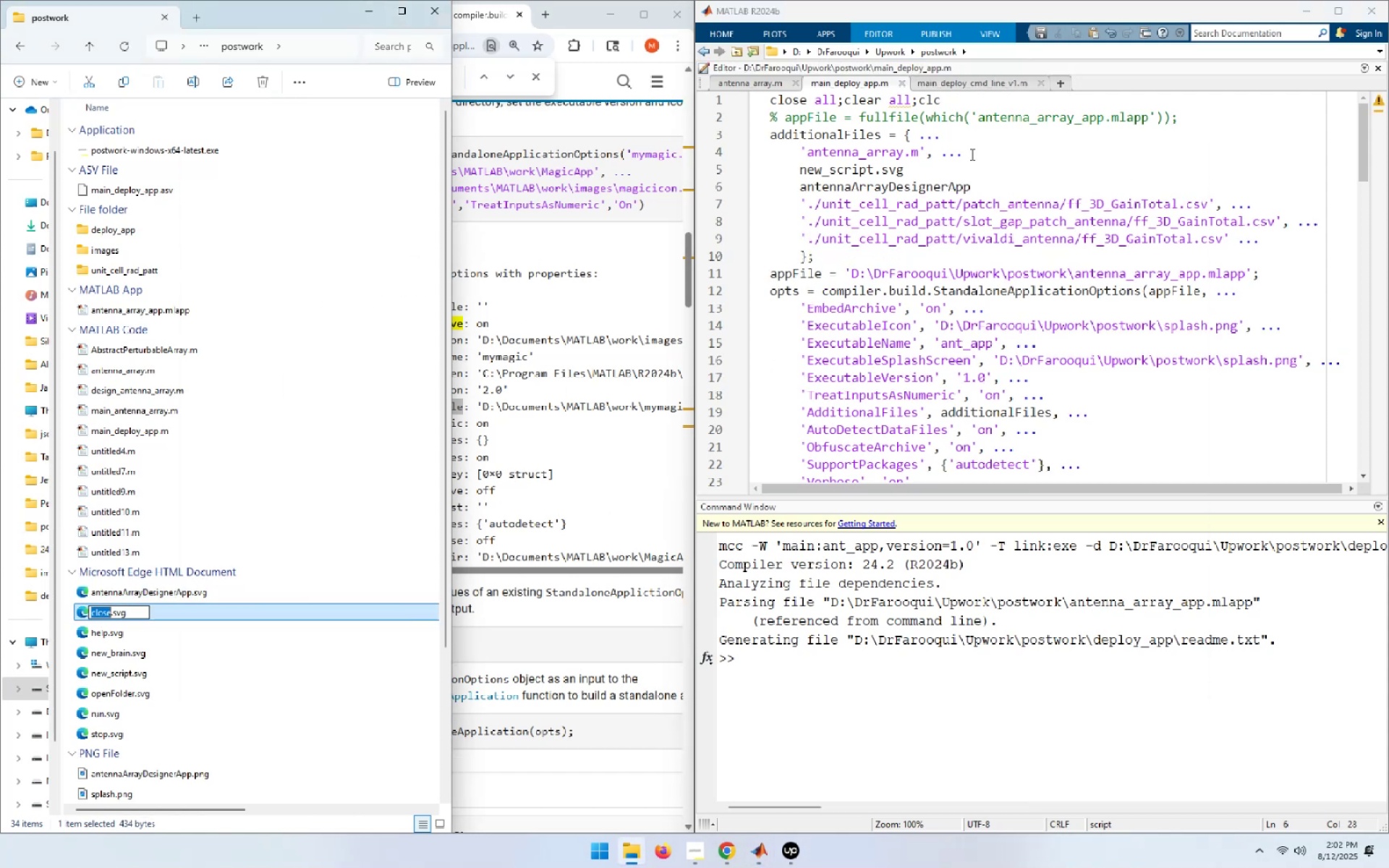 
key(Control+C)
 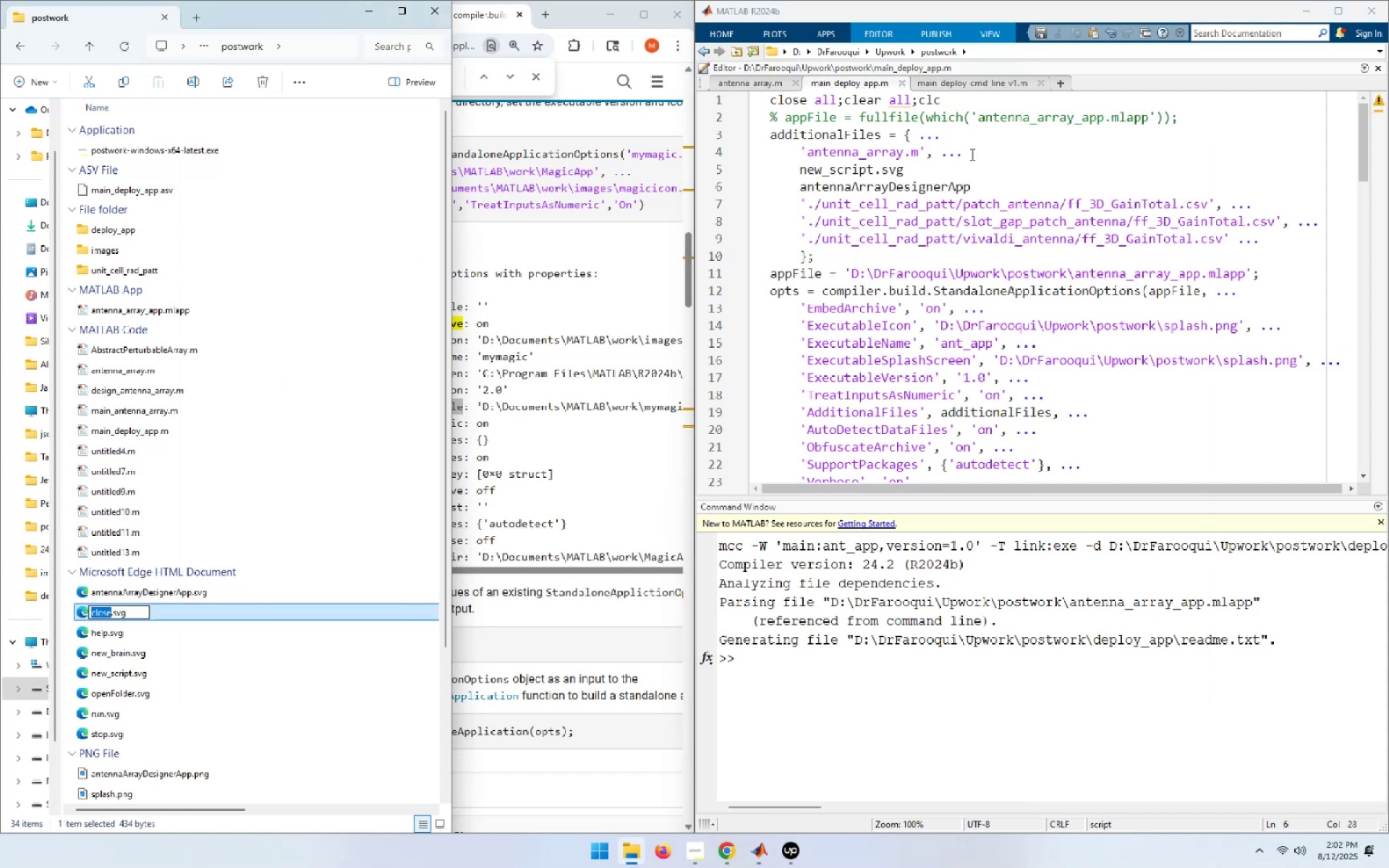 
key(Alt+AltLeft)
 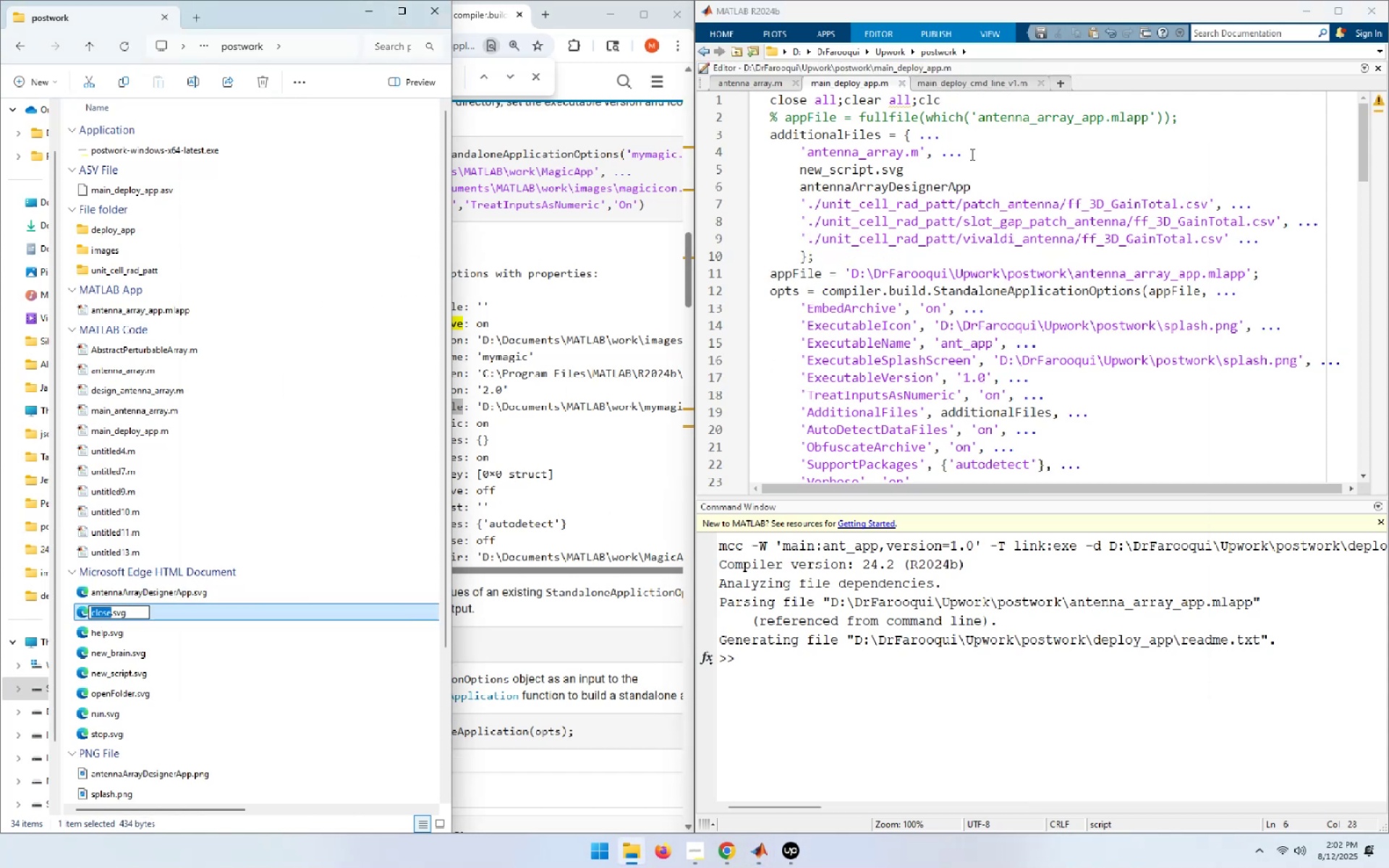 
key(Alt+Tab)
 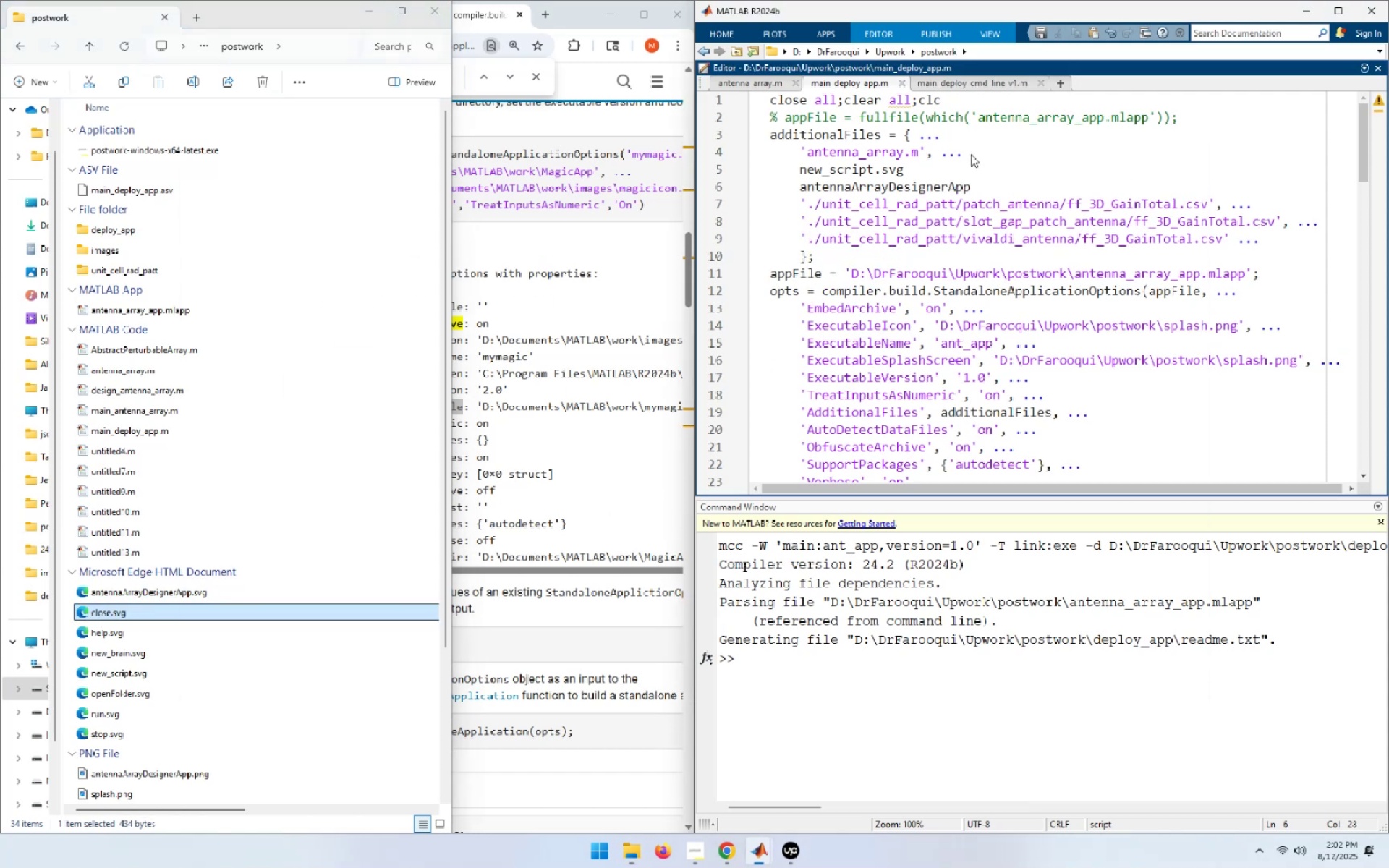 
key(NumpadEnter)
 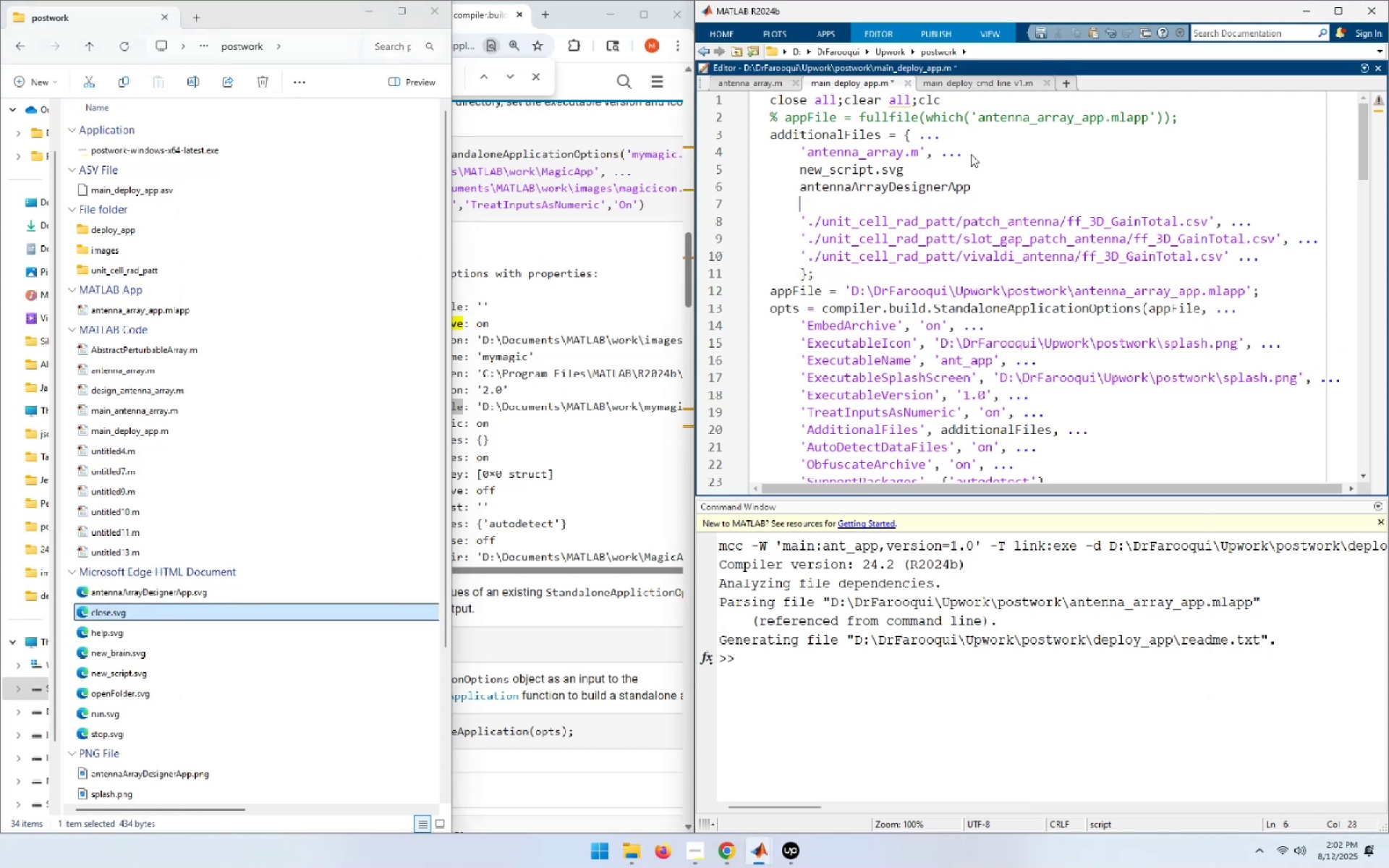 
key(Control+ControlLeft)
 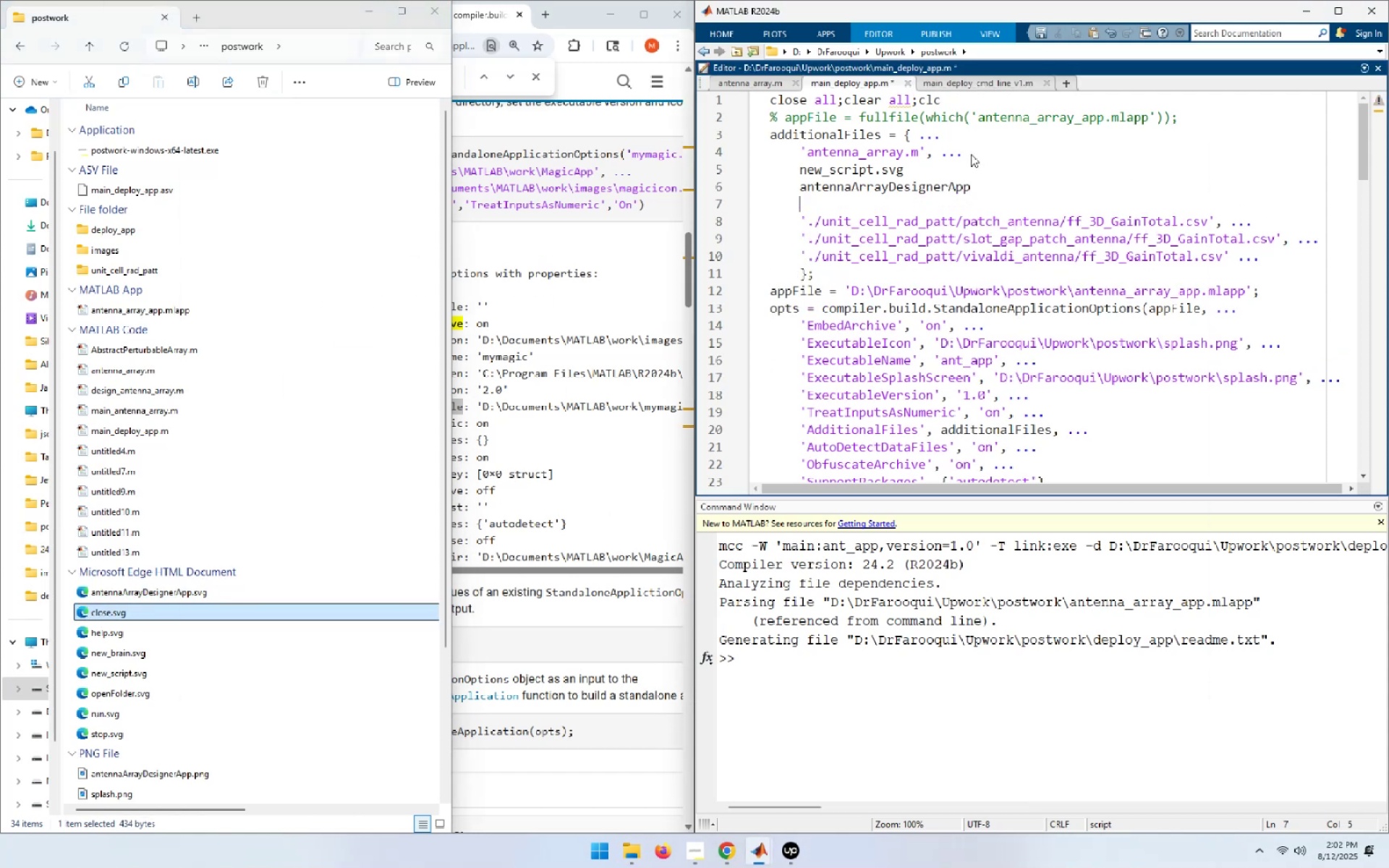 
key(Control+V)
 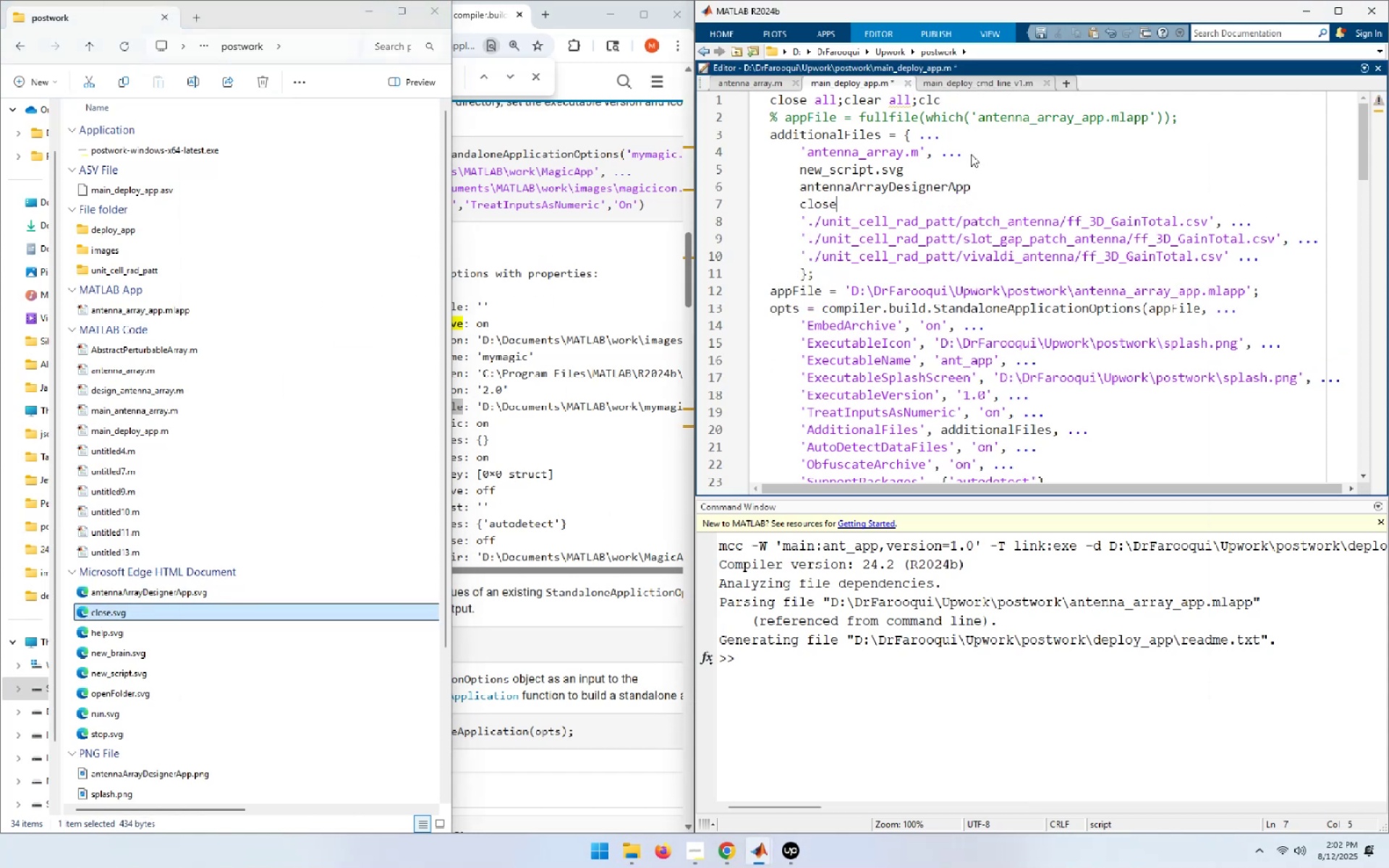 
key(Alt+AltLeft)
 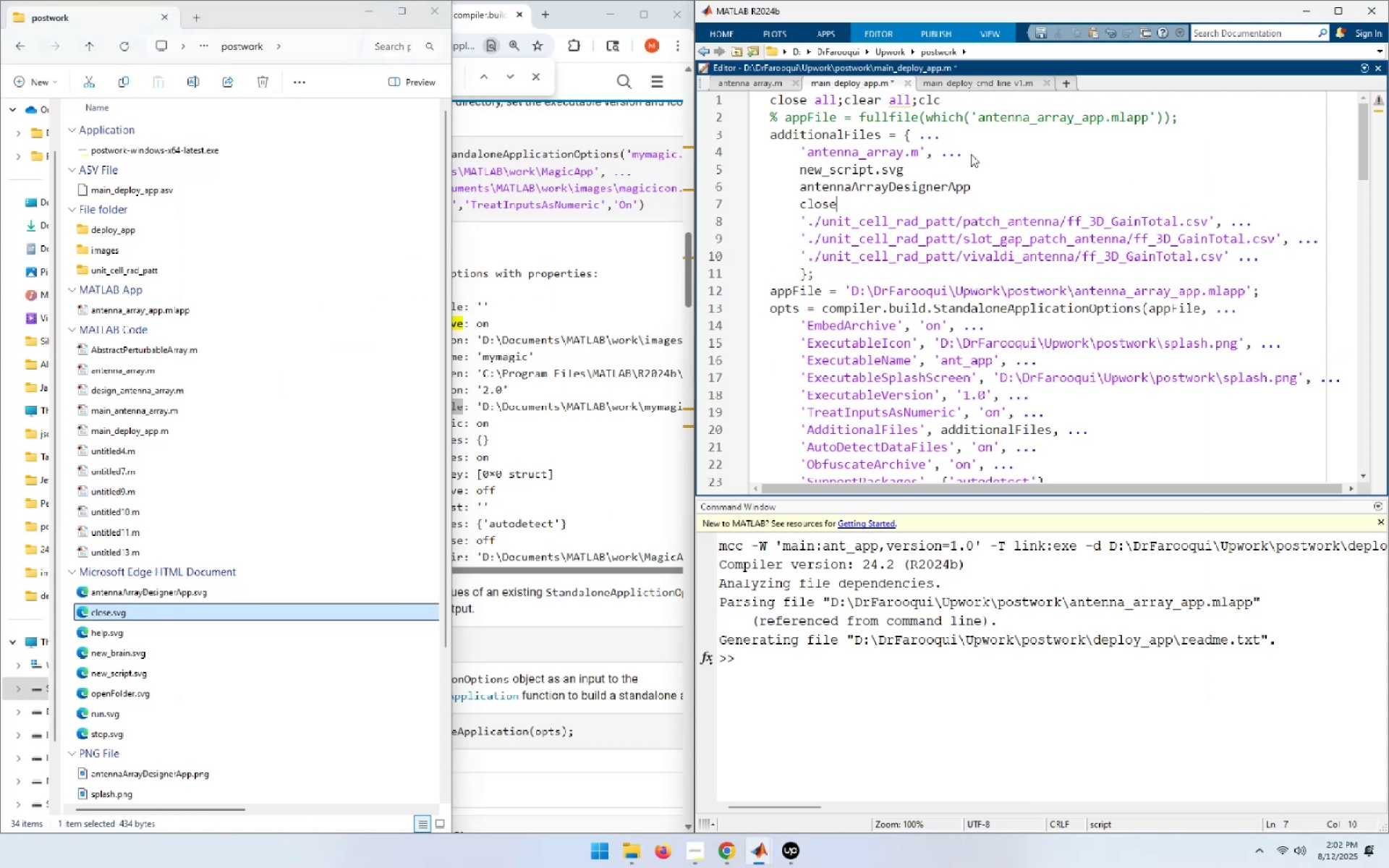 
key(Alt+Tab)
 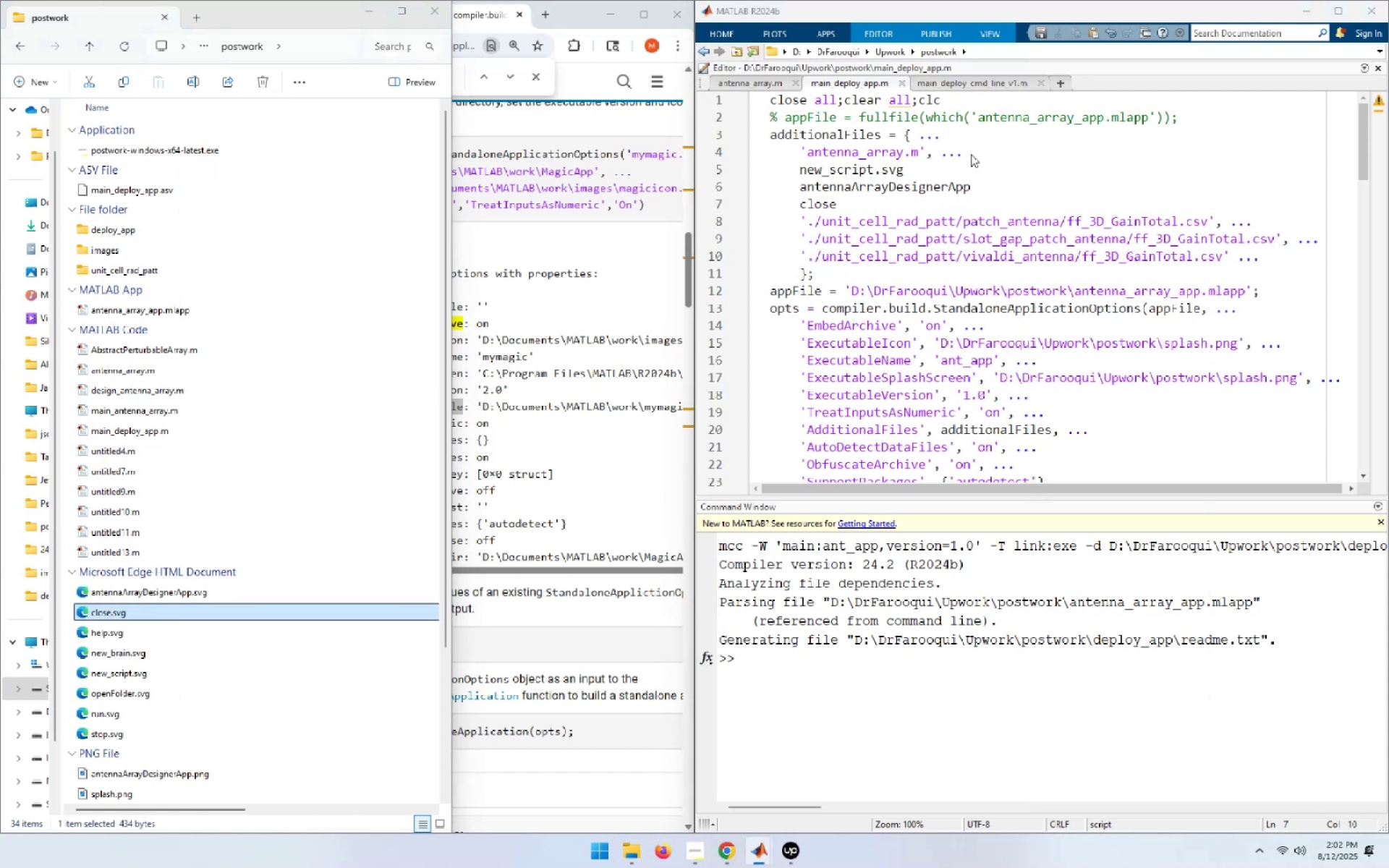 
key(ArrowDown)
 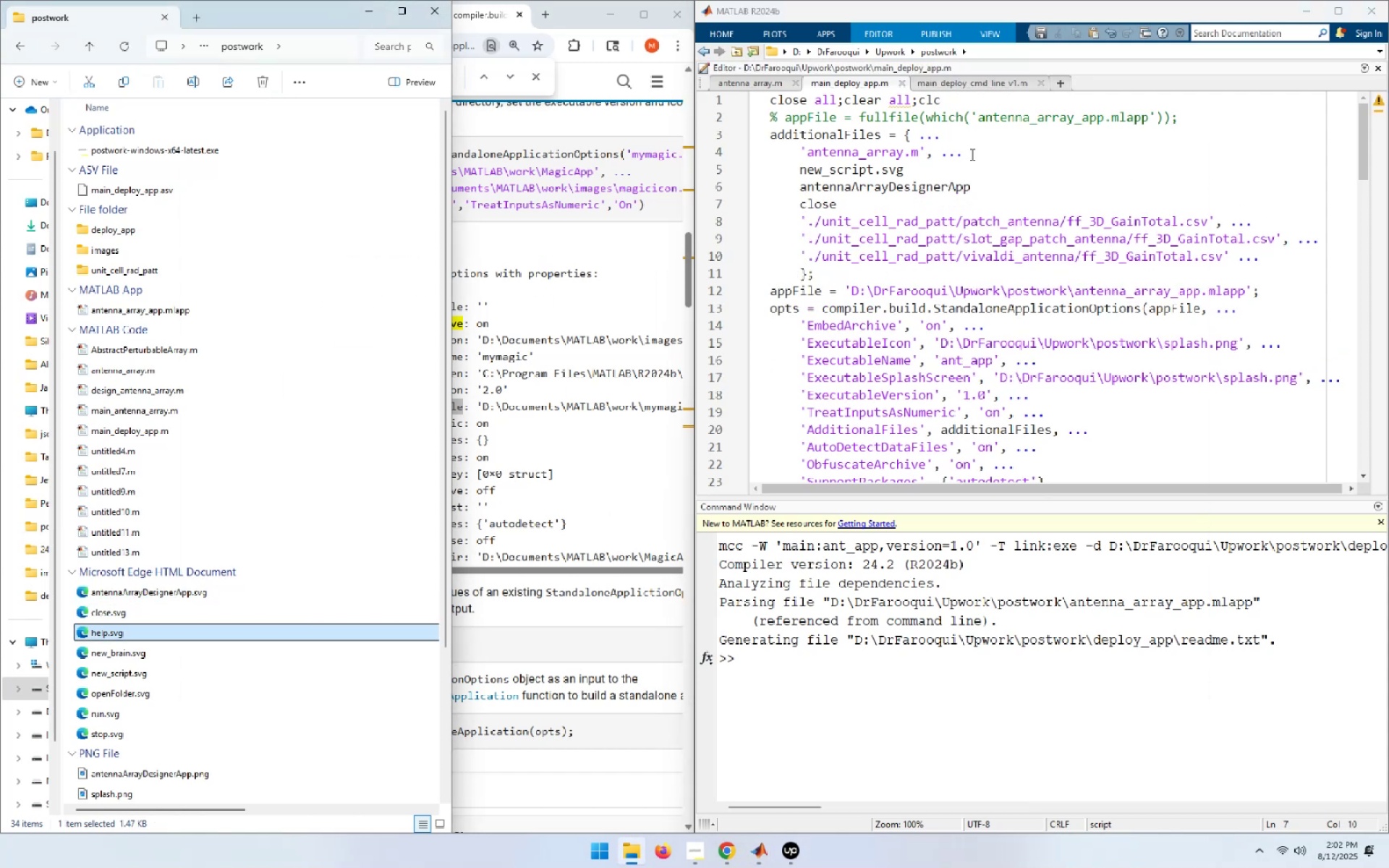 
key(F2)
 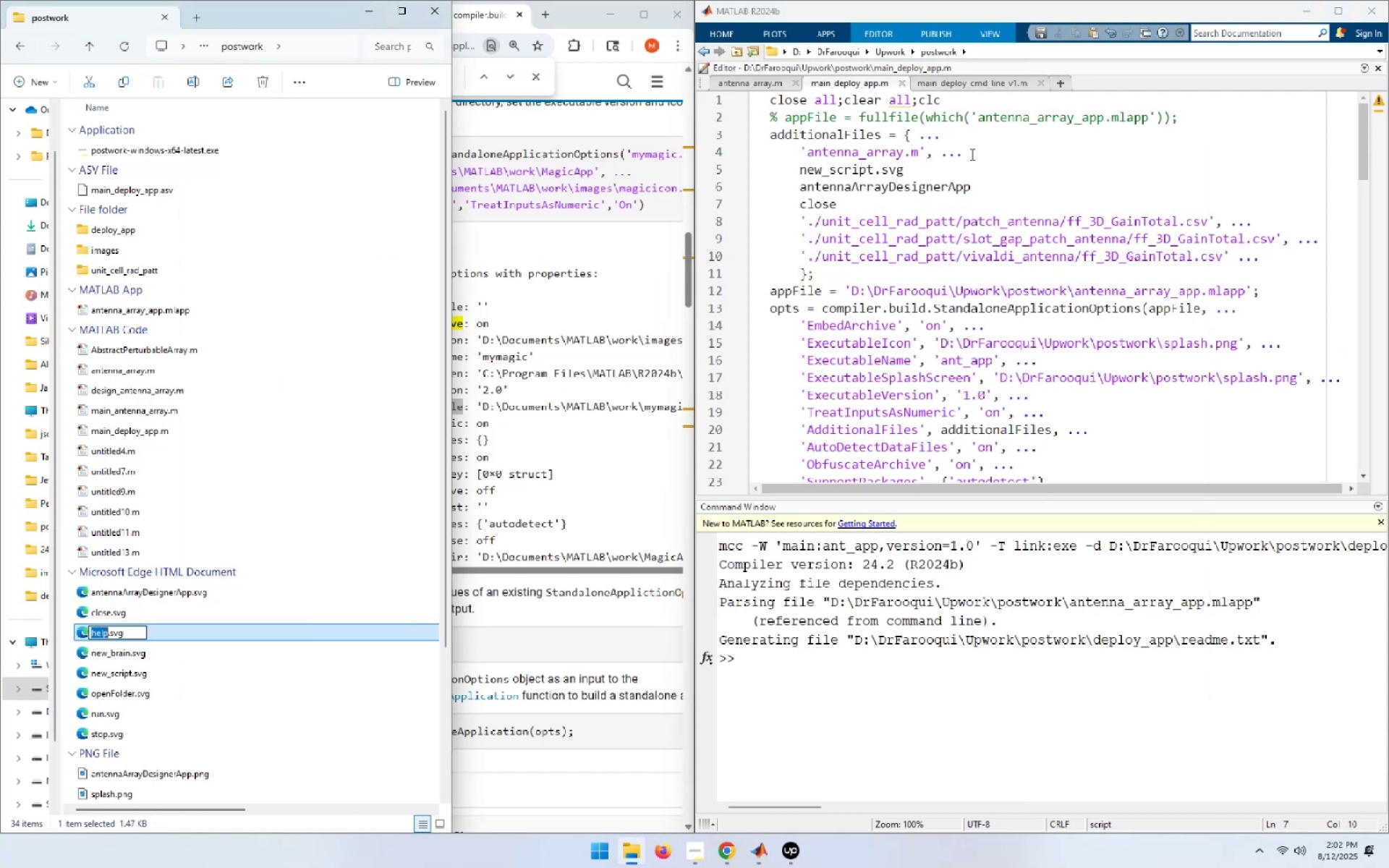 
key(Control+C)
 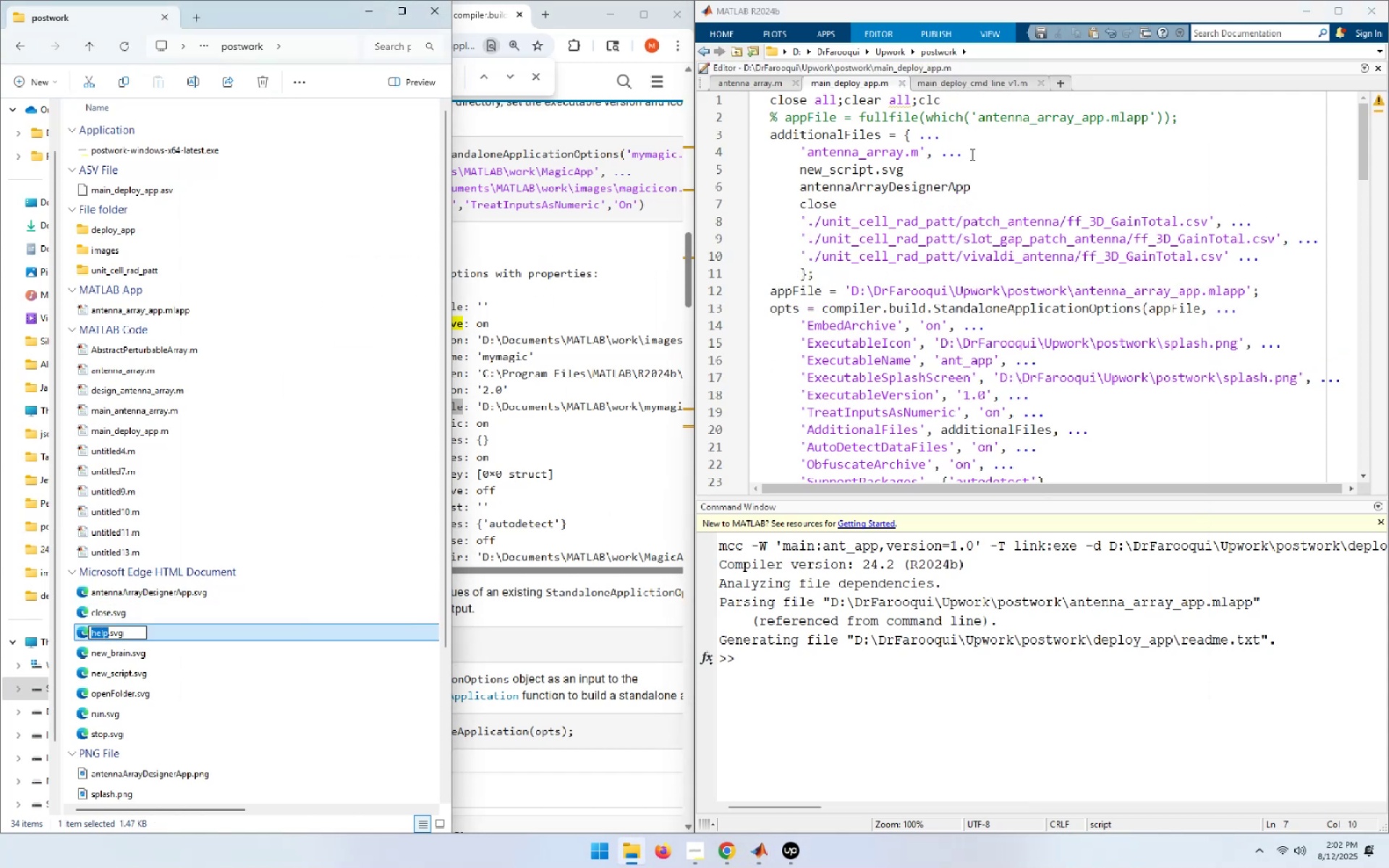 
key(Alt+AltLeft)
 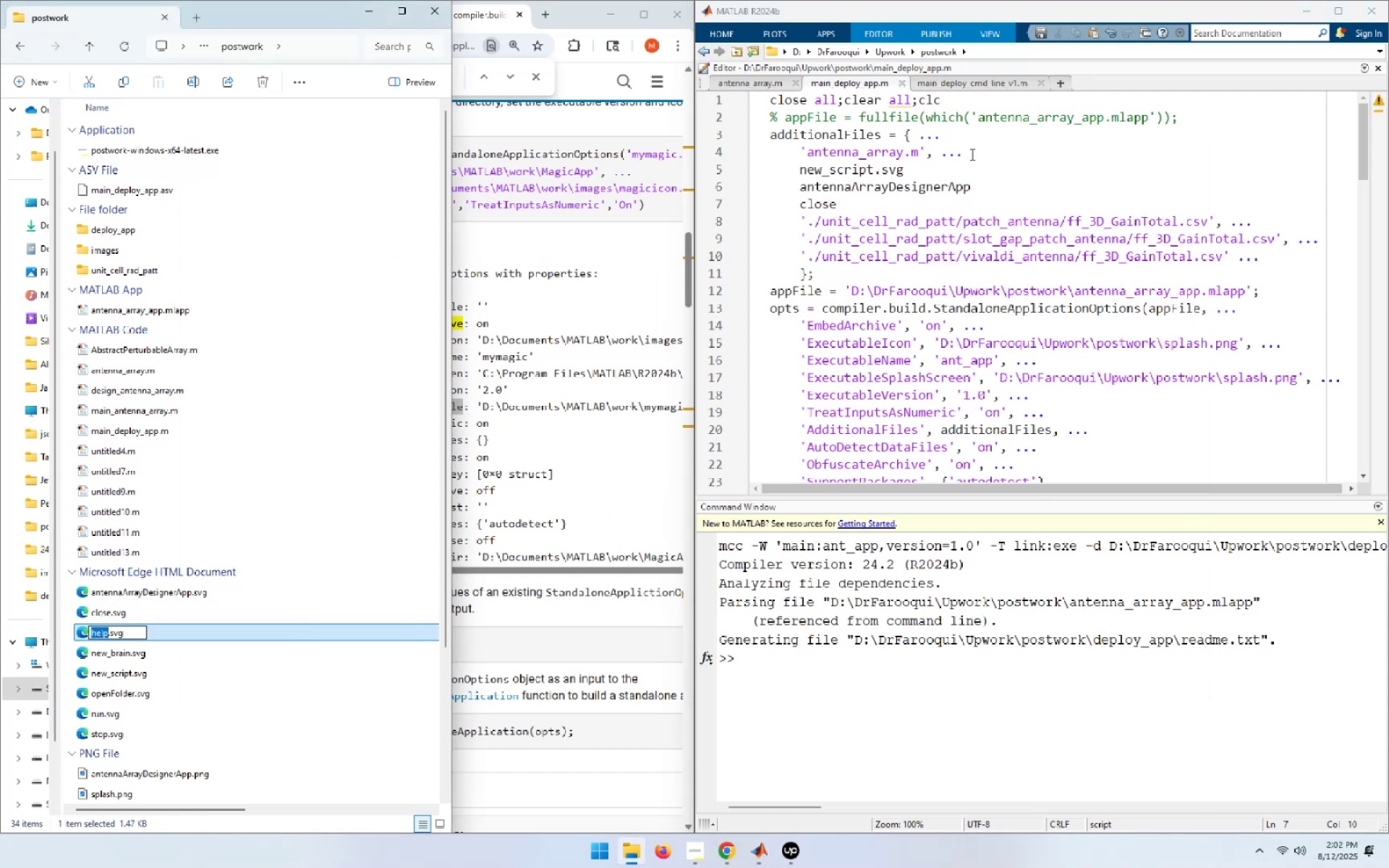 
key(Alt+Tab)
 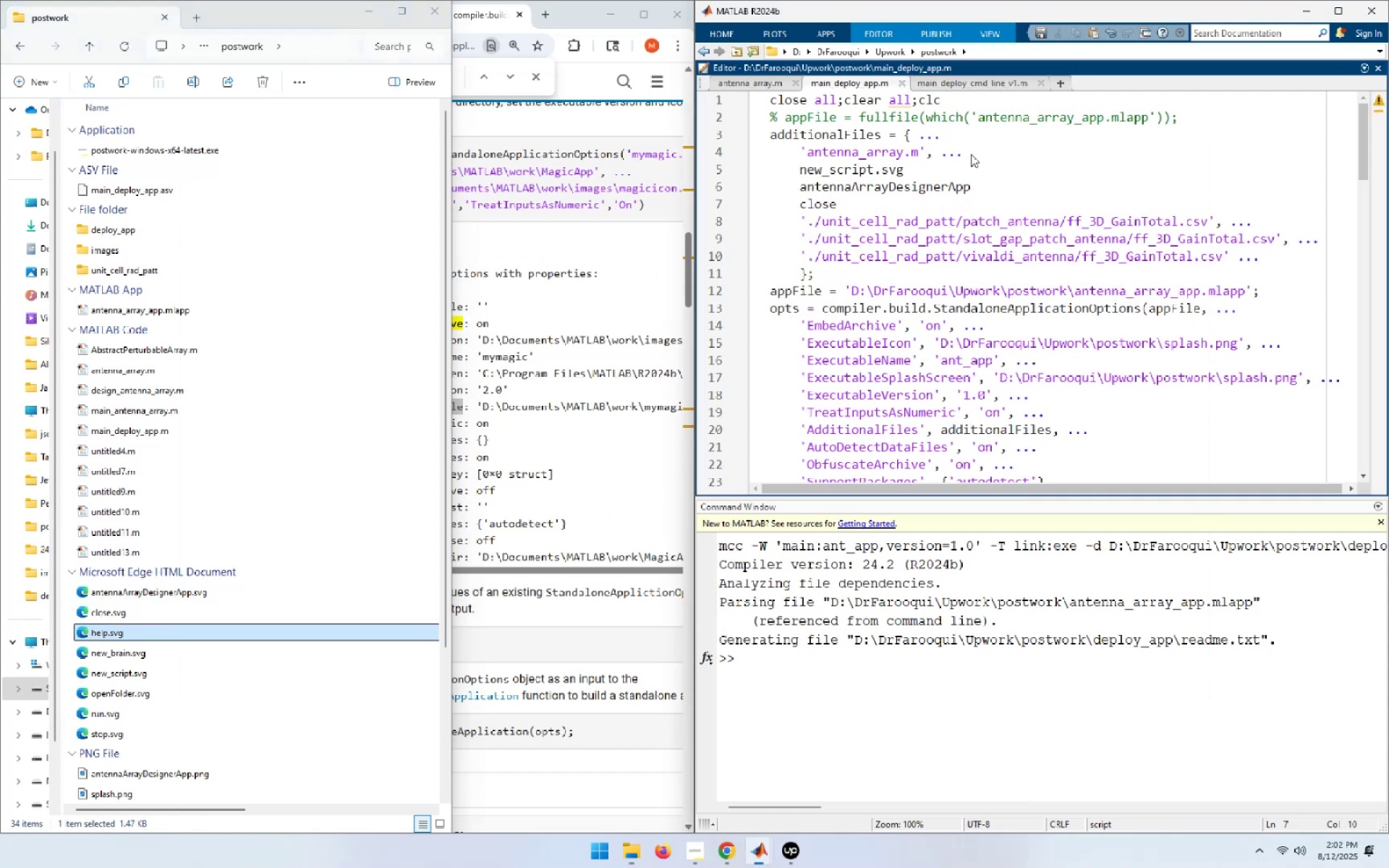 
key(NumpadEnter)
 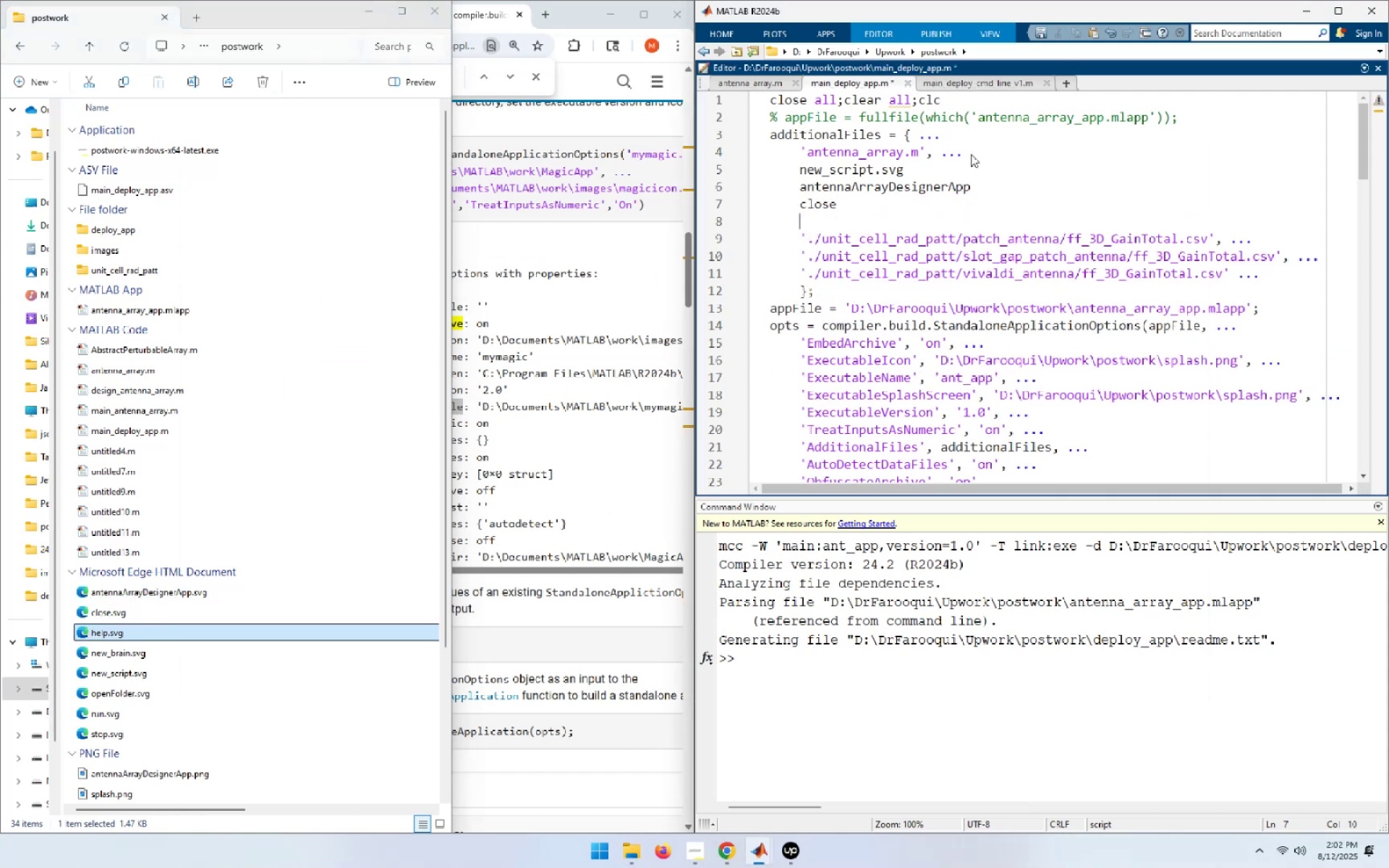 
key(Control+ControlLeft)
 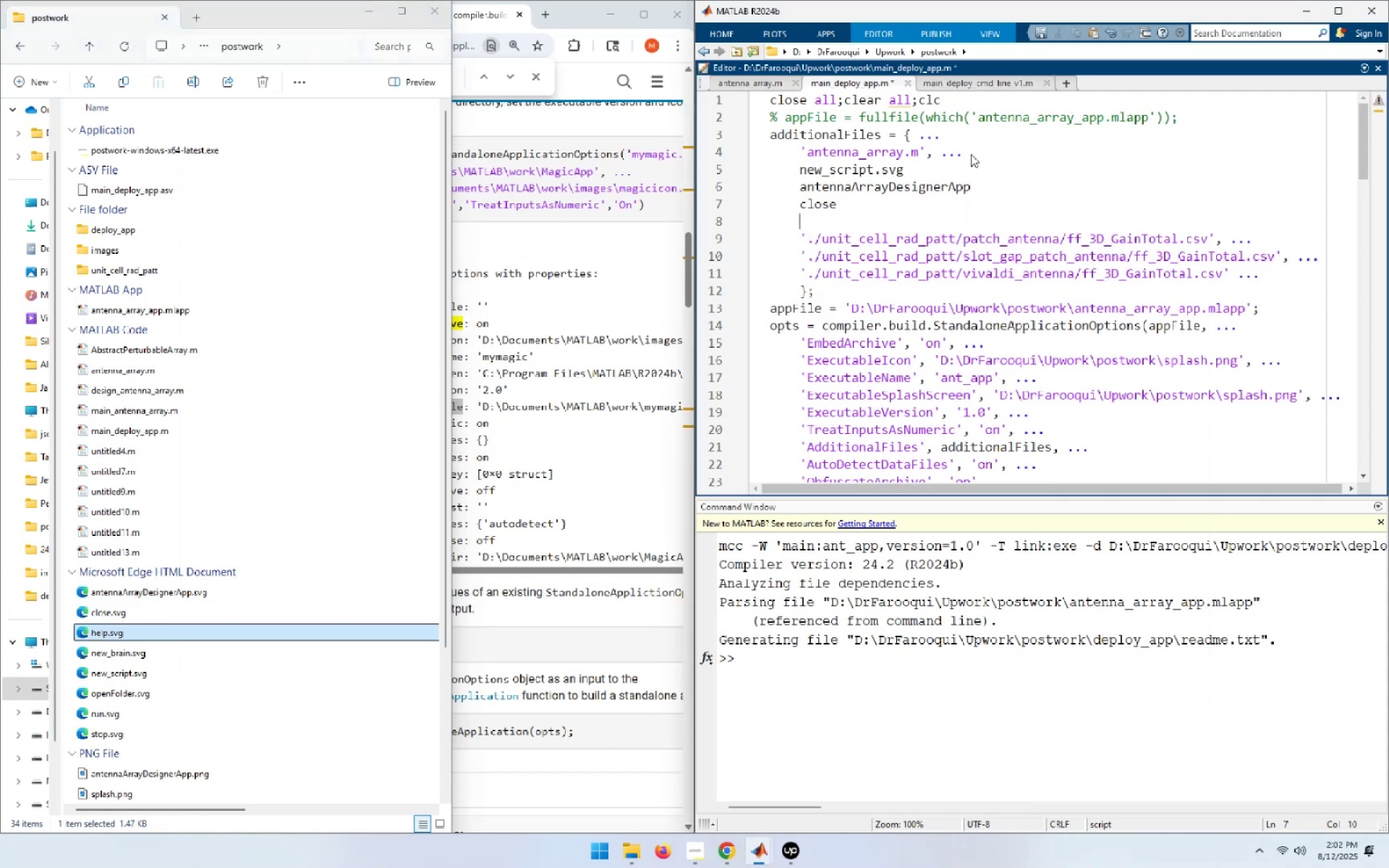 
key(Control+V)
 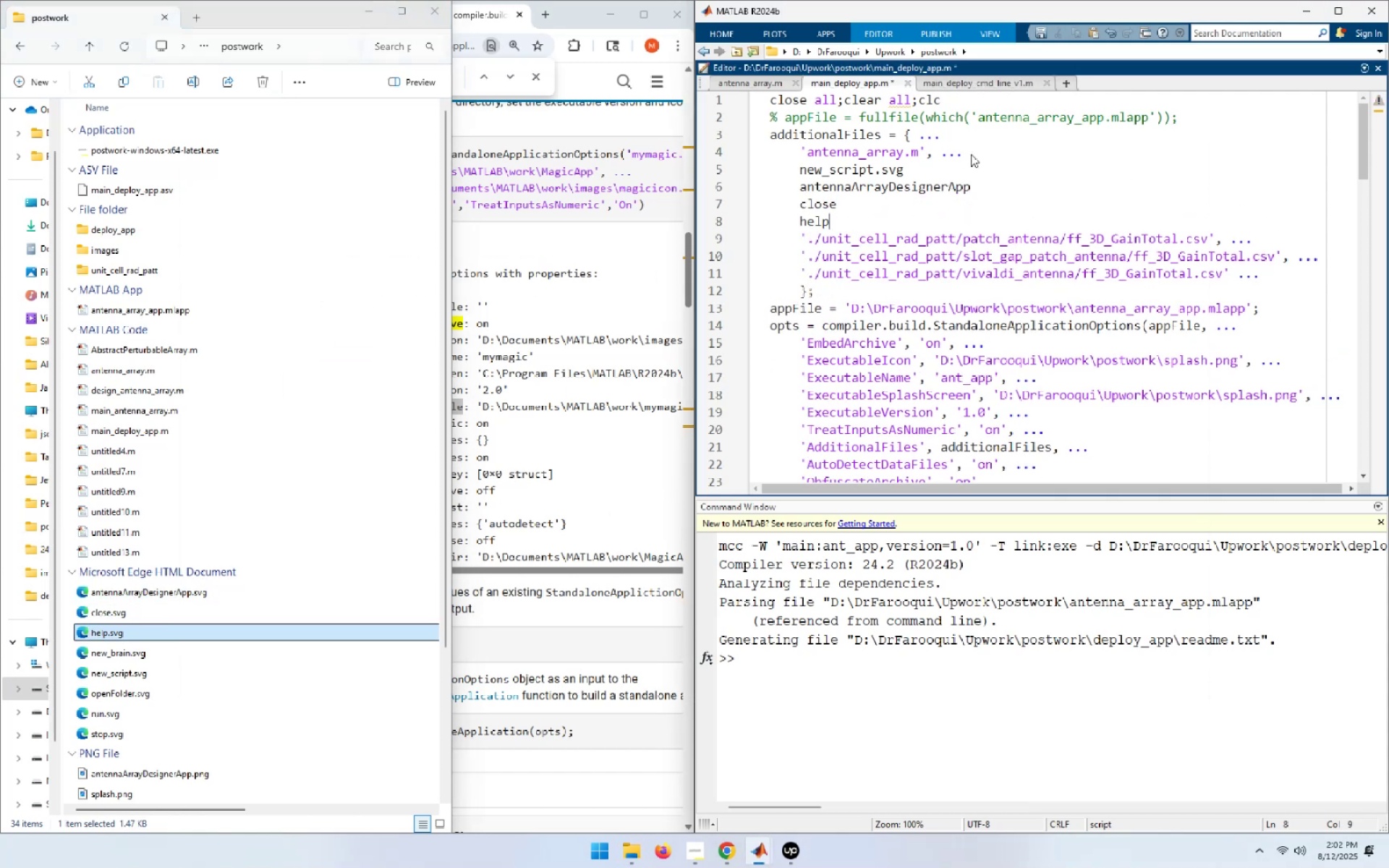 
key(Alt+AltLeft)
 